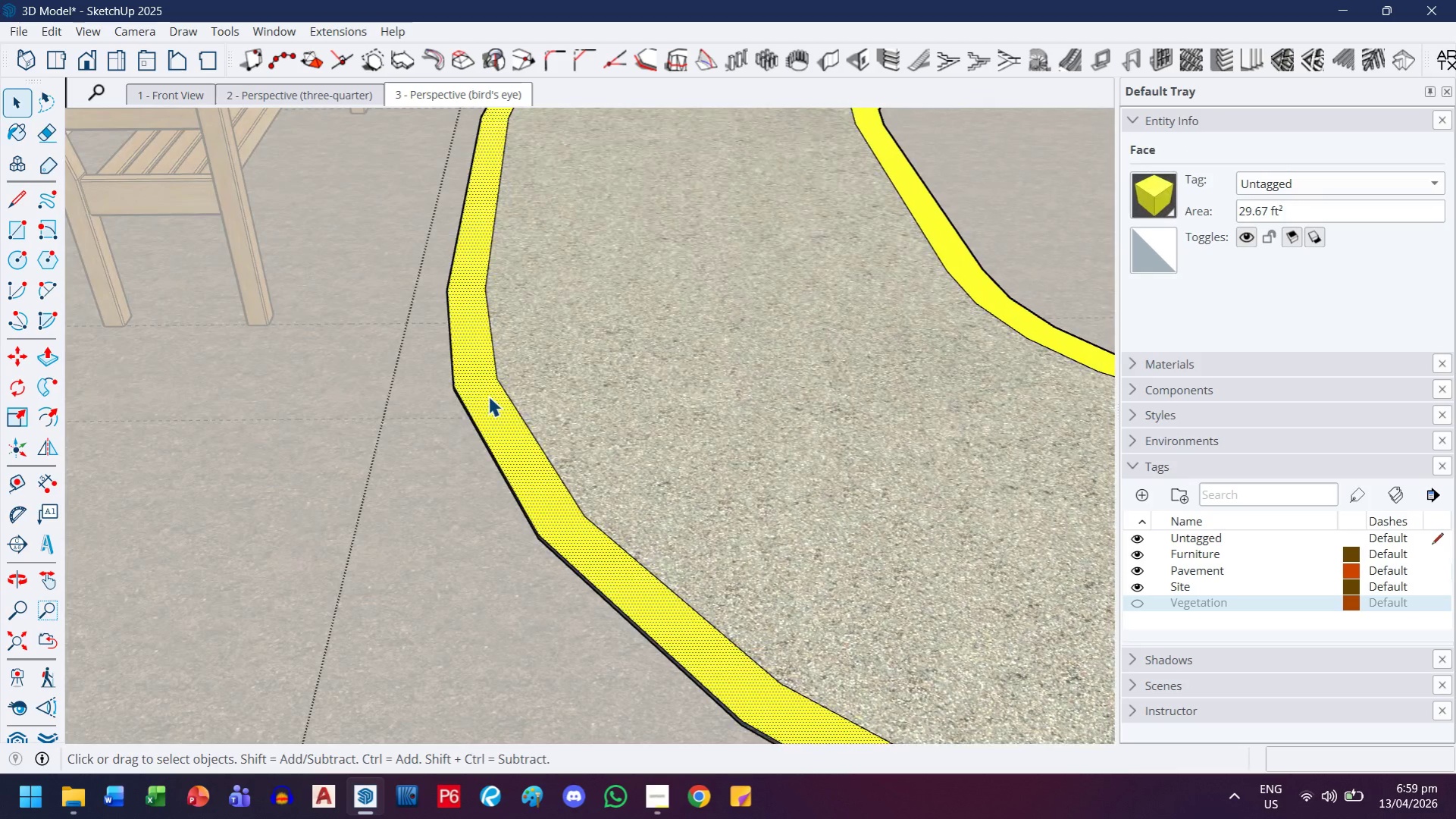 
scroll: coordinate [488, 395], scroll_direction: up, amount: 18.0
 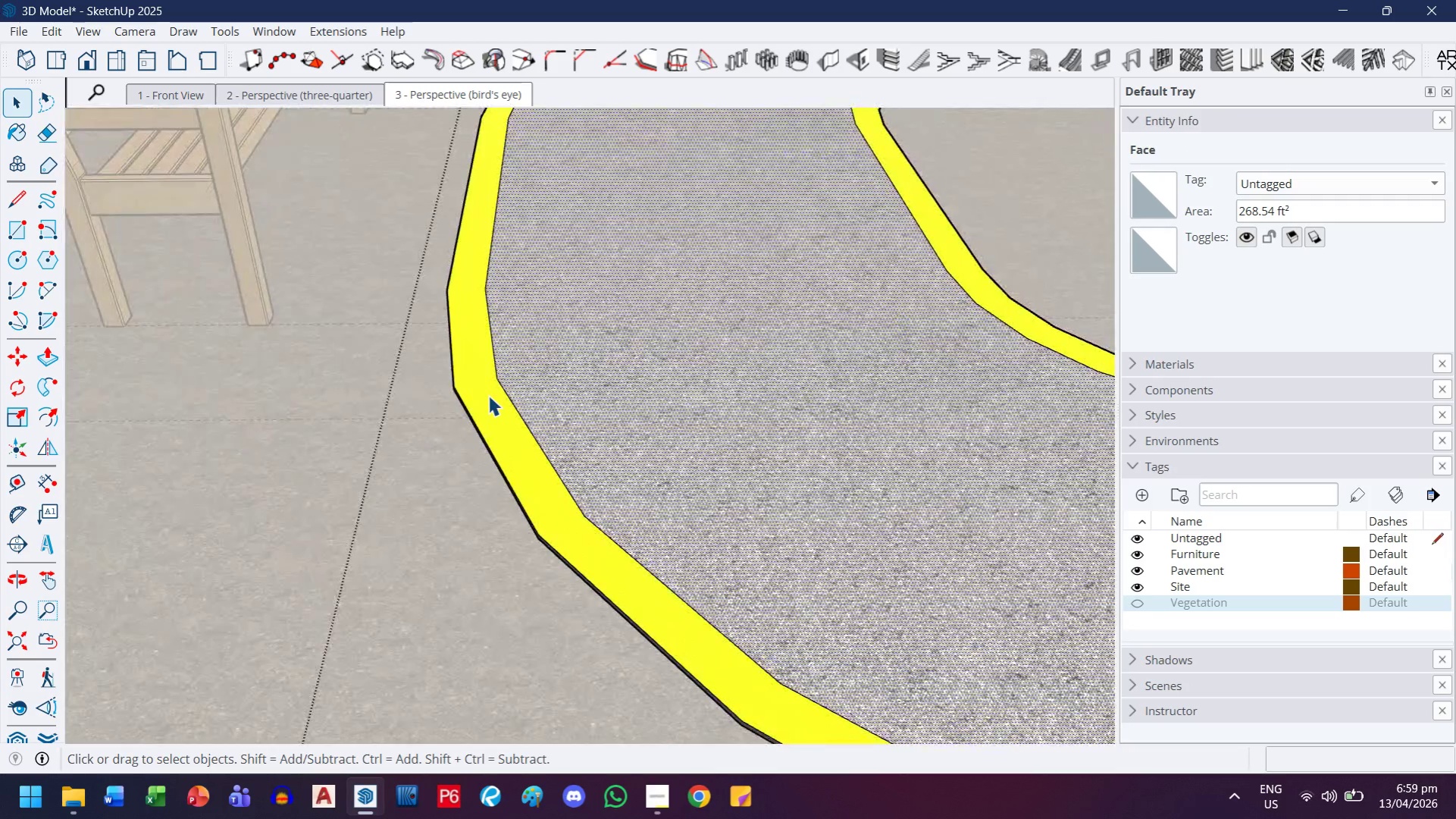 
left_click([488, 396])
 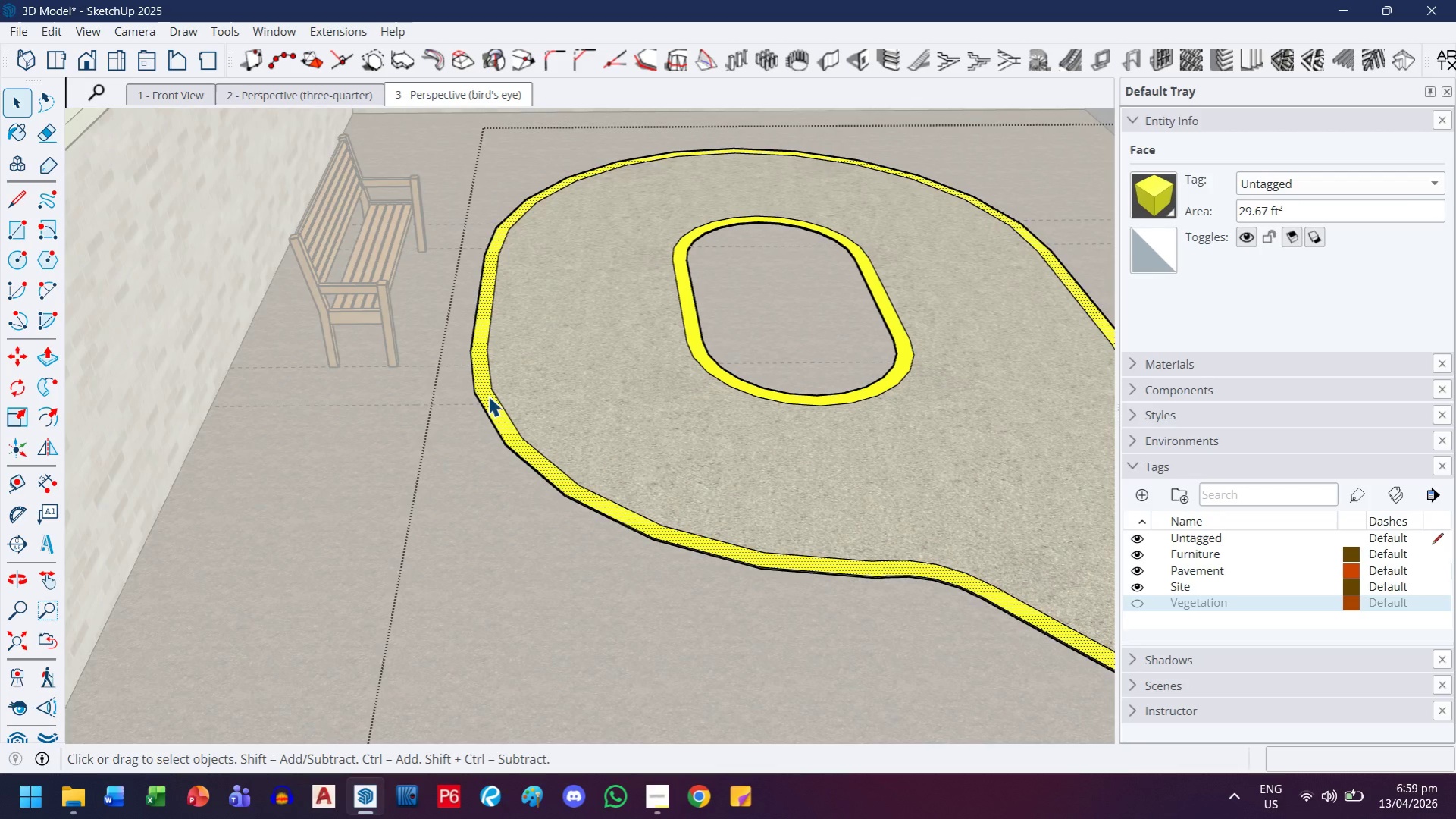 
scroll: coordinate [488, 396], scroll_direction: down, amount: 10.0
 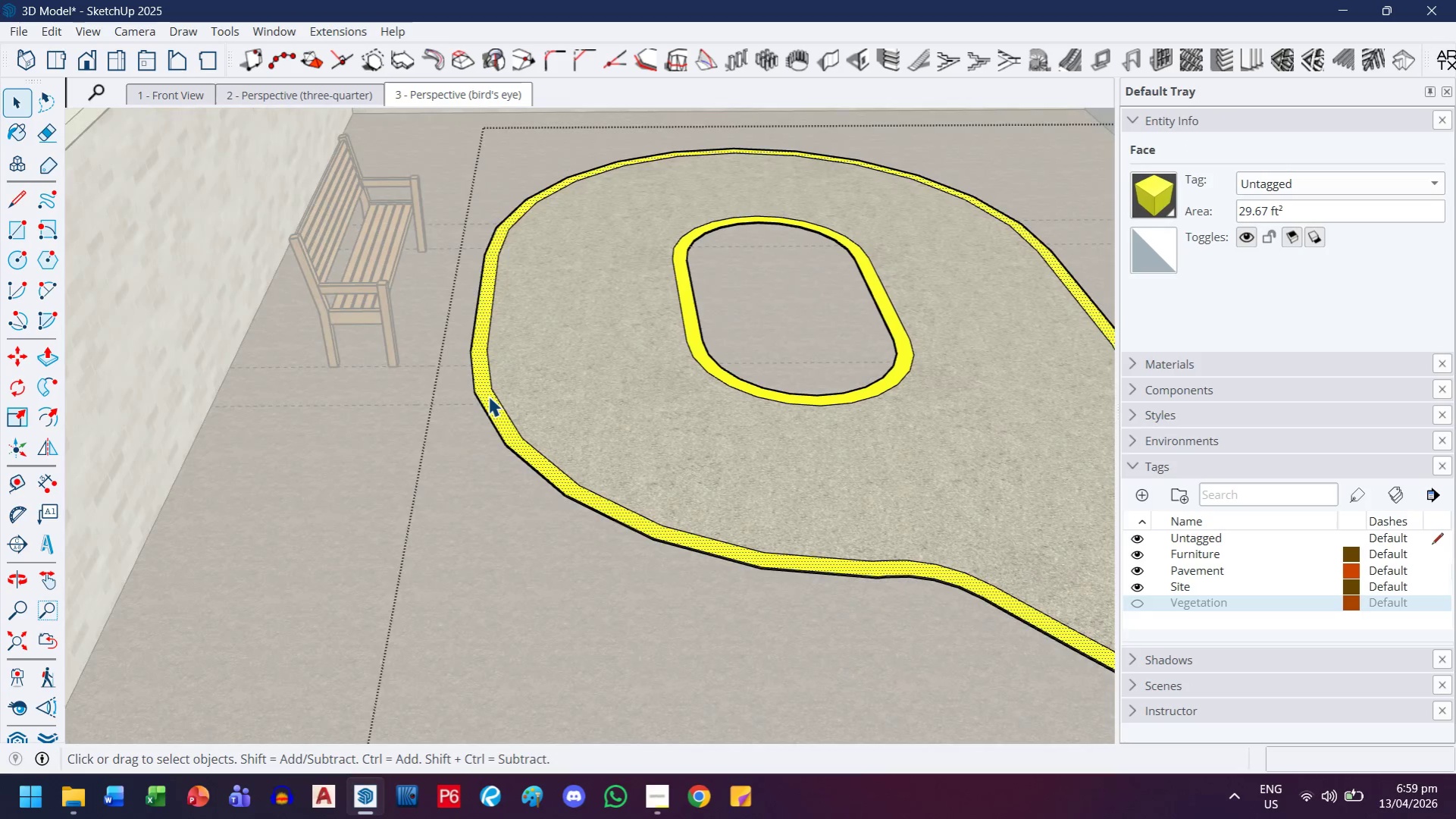 
double_click([488, 396])
 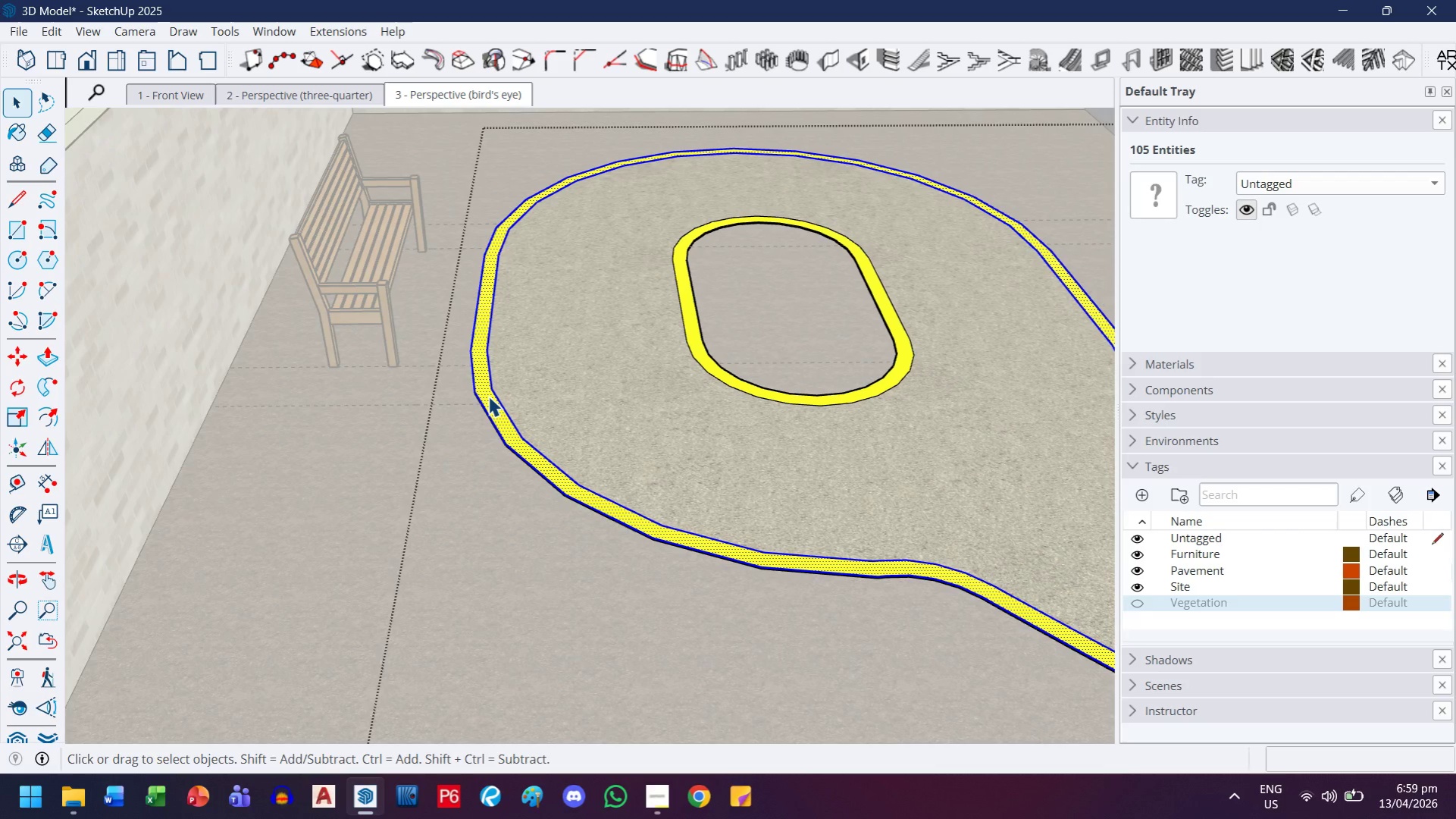 
key(Control+C)
 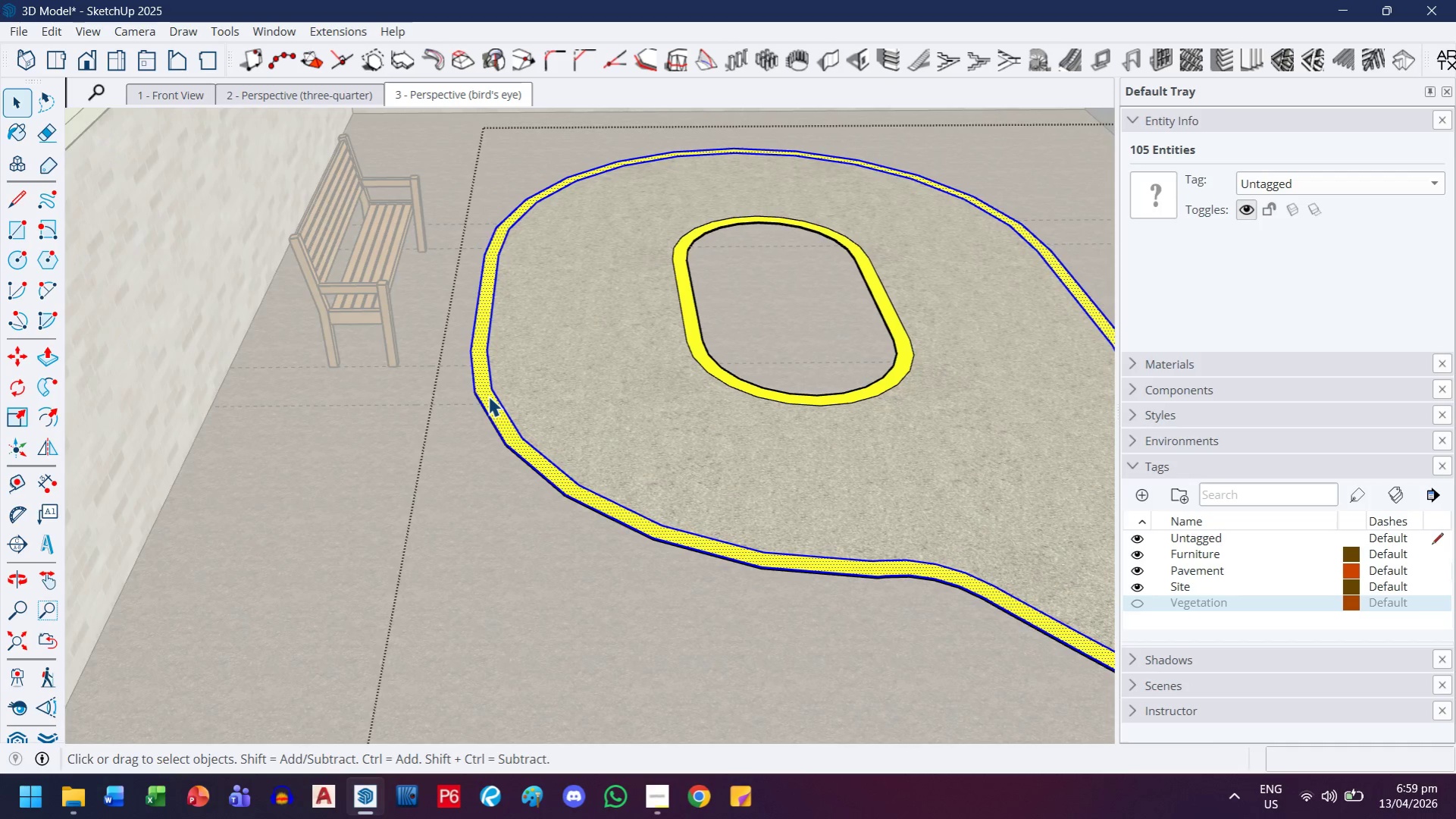 
scroll: coordinate [488, 396], scroll_direction: down, amount: 6.0
 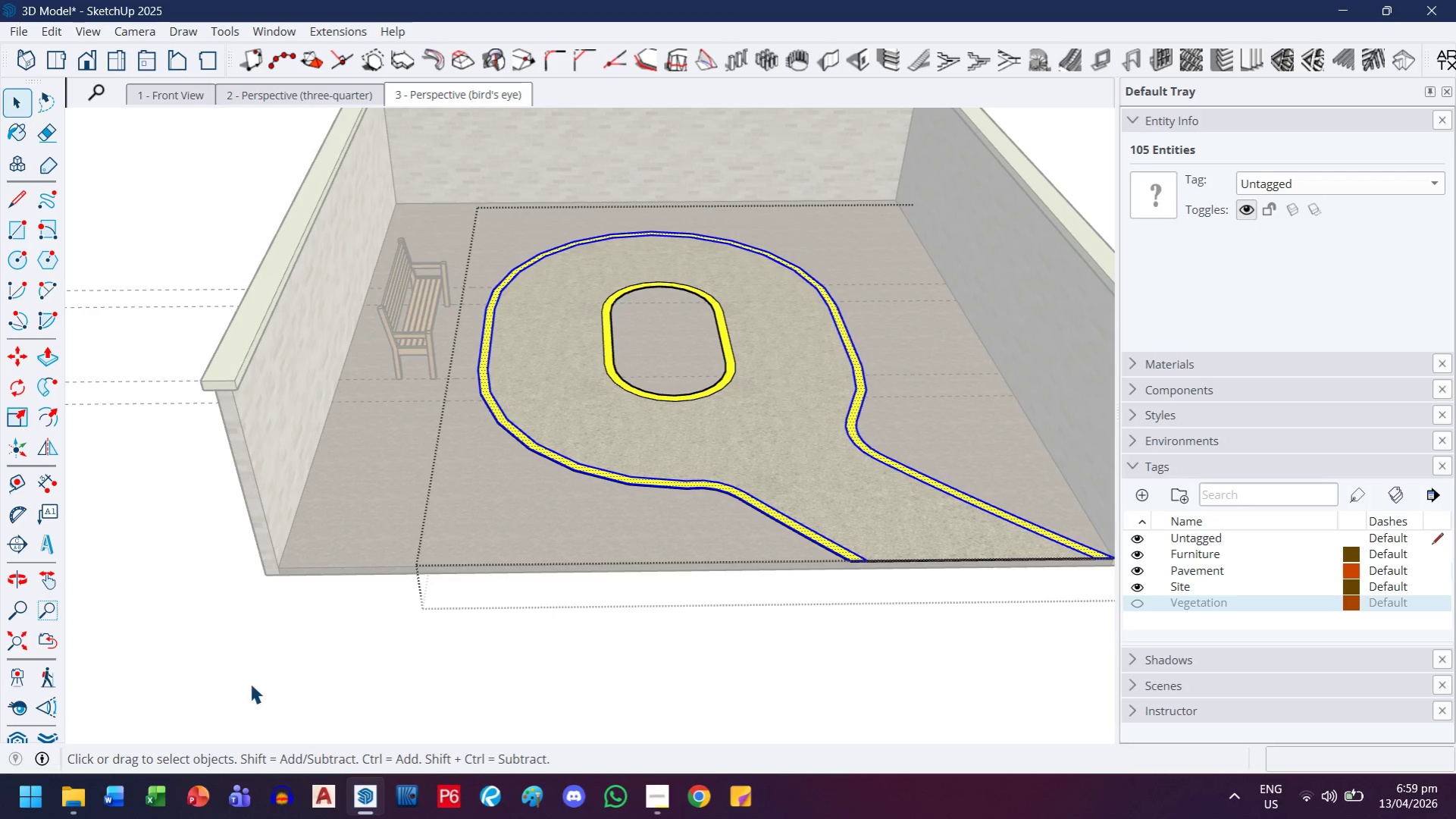 
double_click([251, 683])
 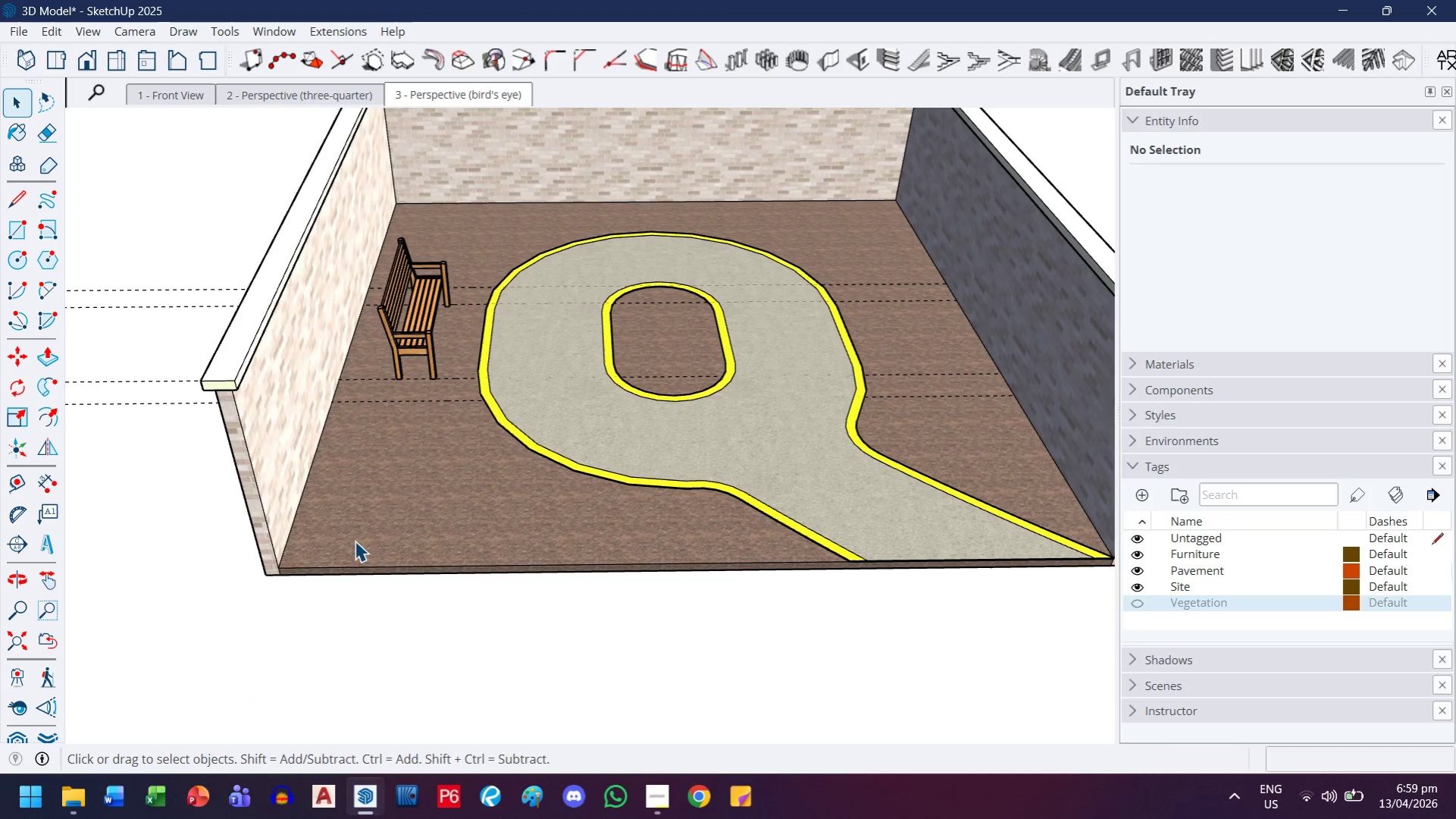 
triple_click([355, 541])
 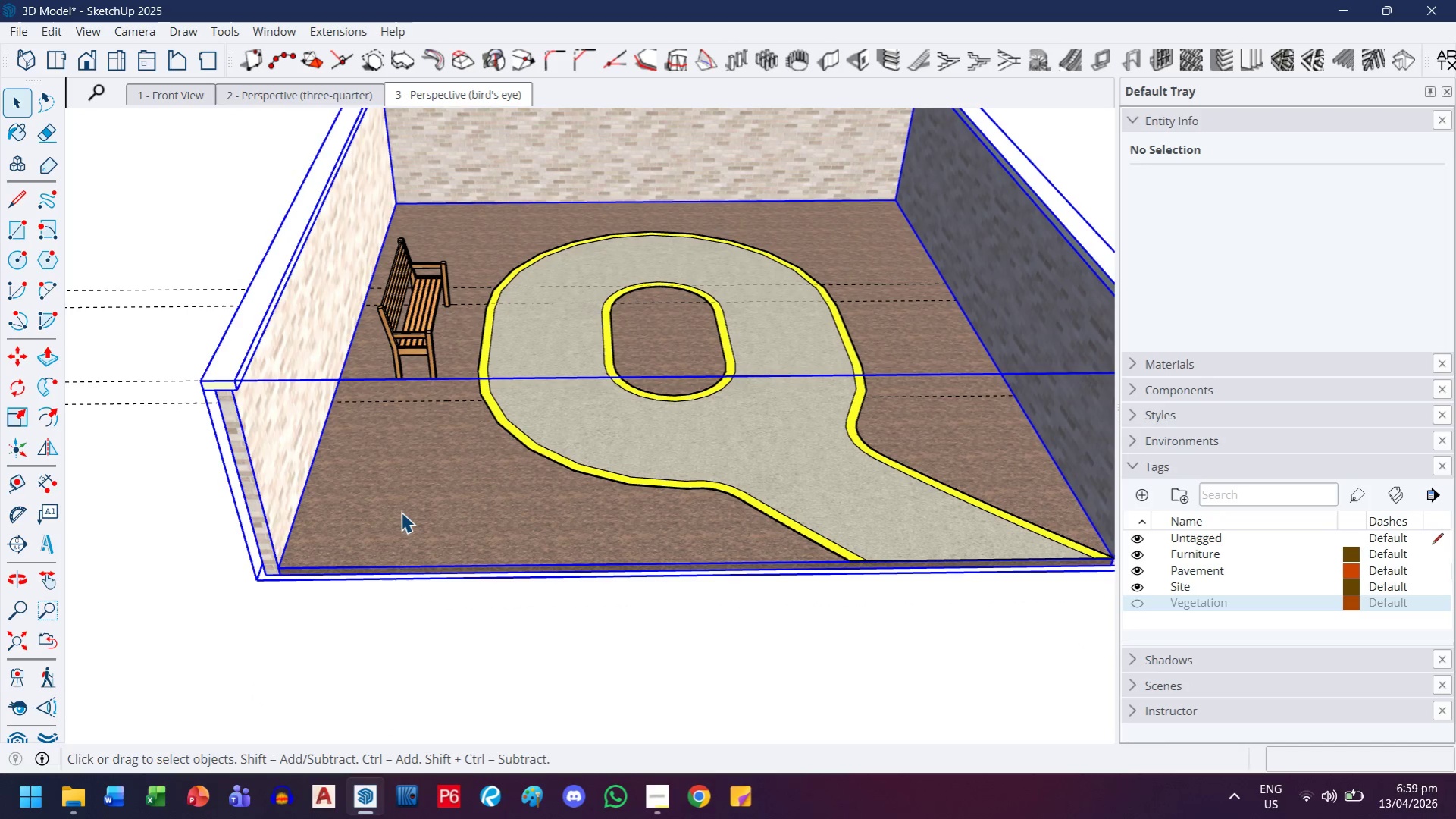 
triple_click([401, 512])
 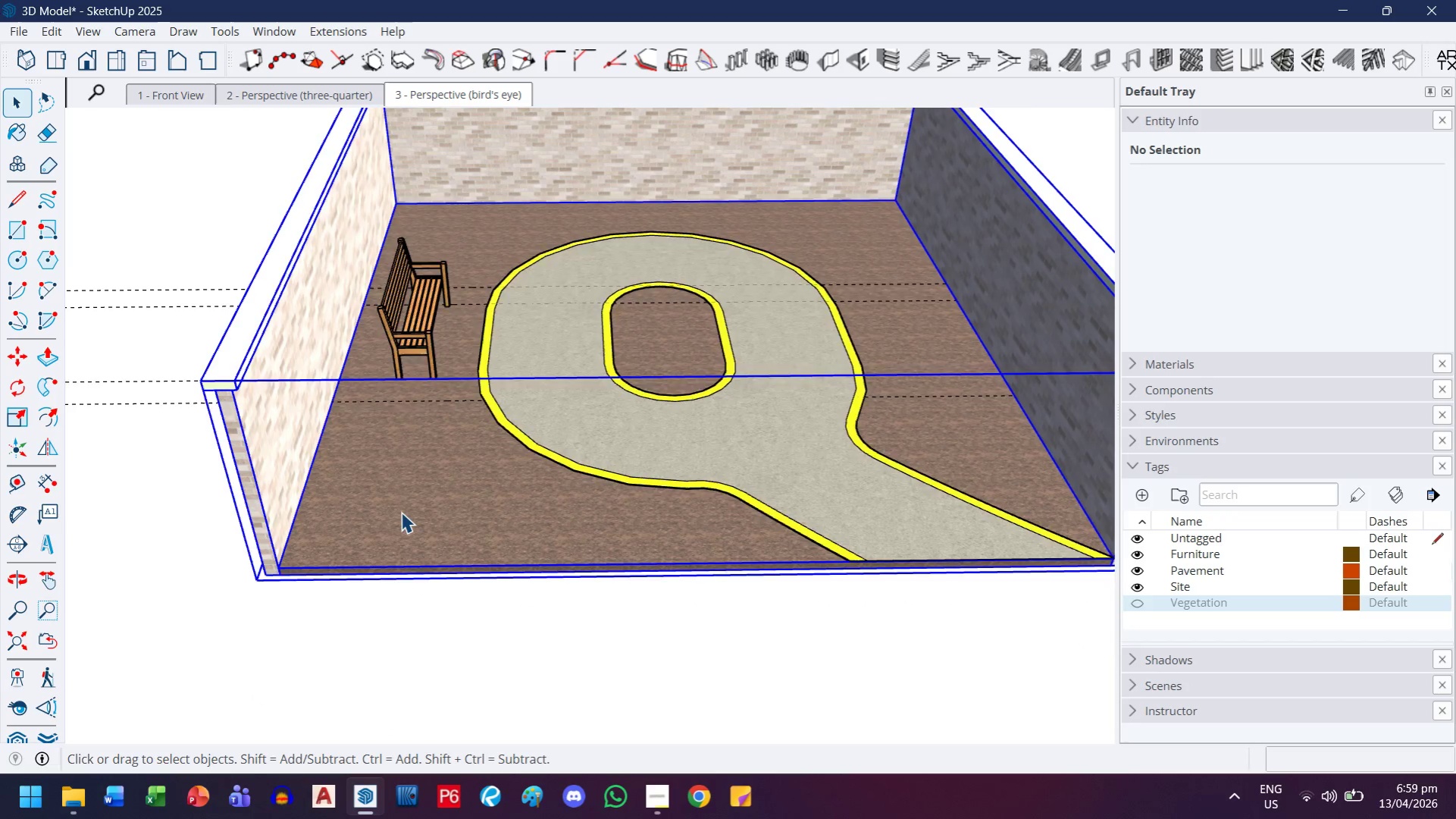 
triple_click([401, 512])
 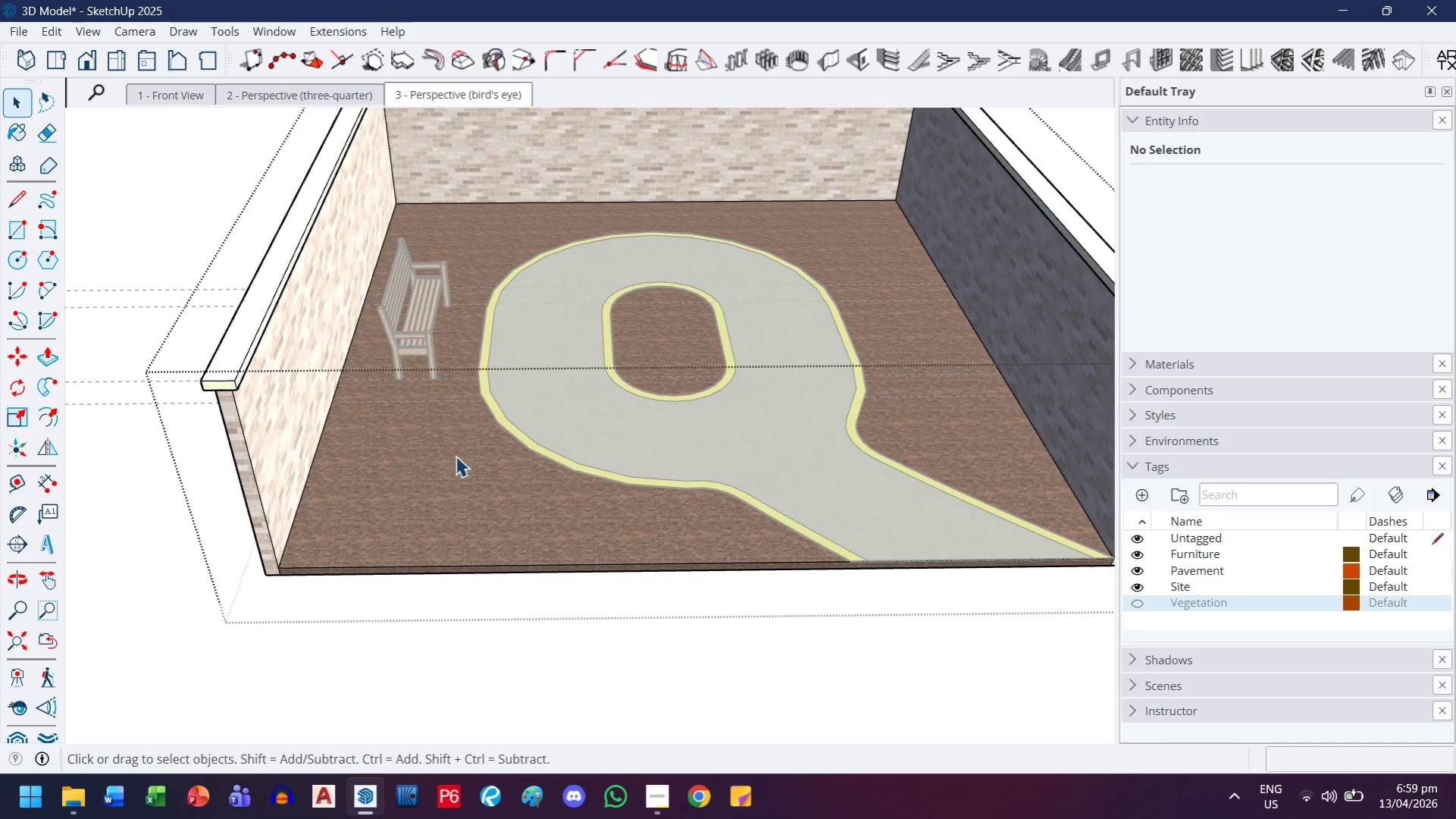 
scroll: coordinate [458, 451], scroll_direction: up, amount: 4.0
 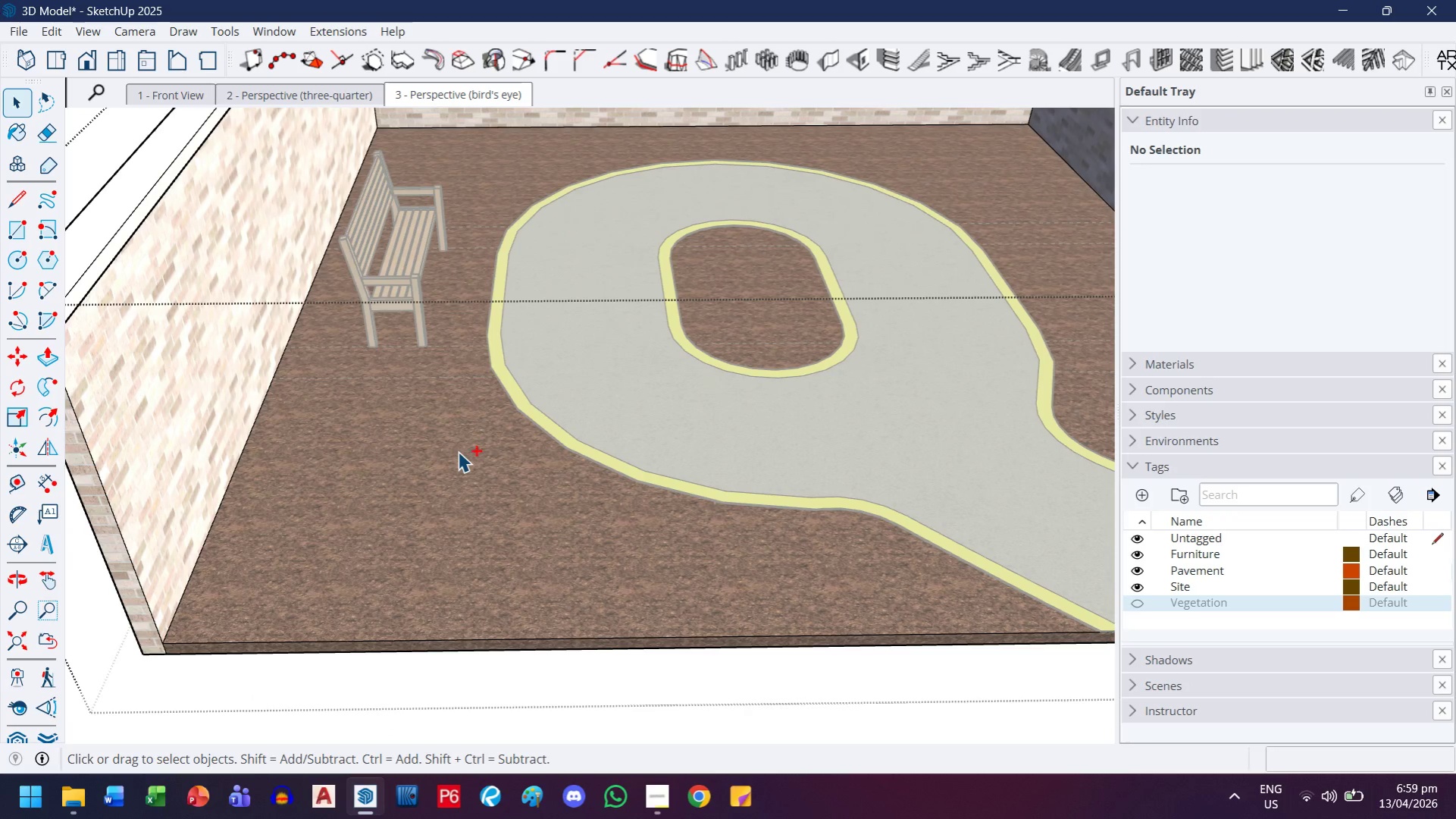 
key(Control+V)
 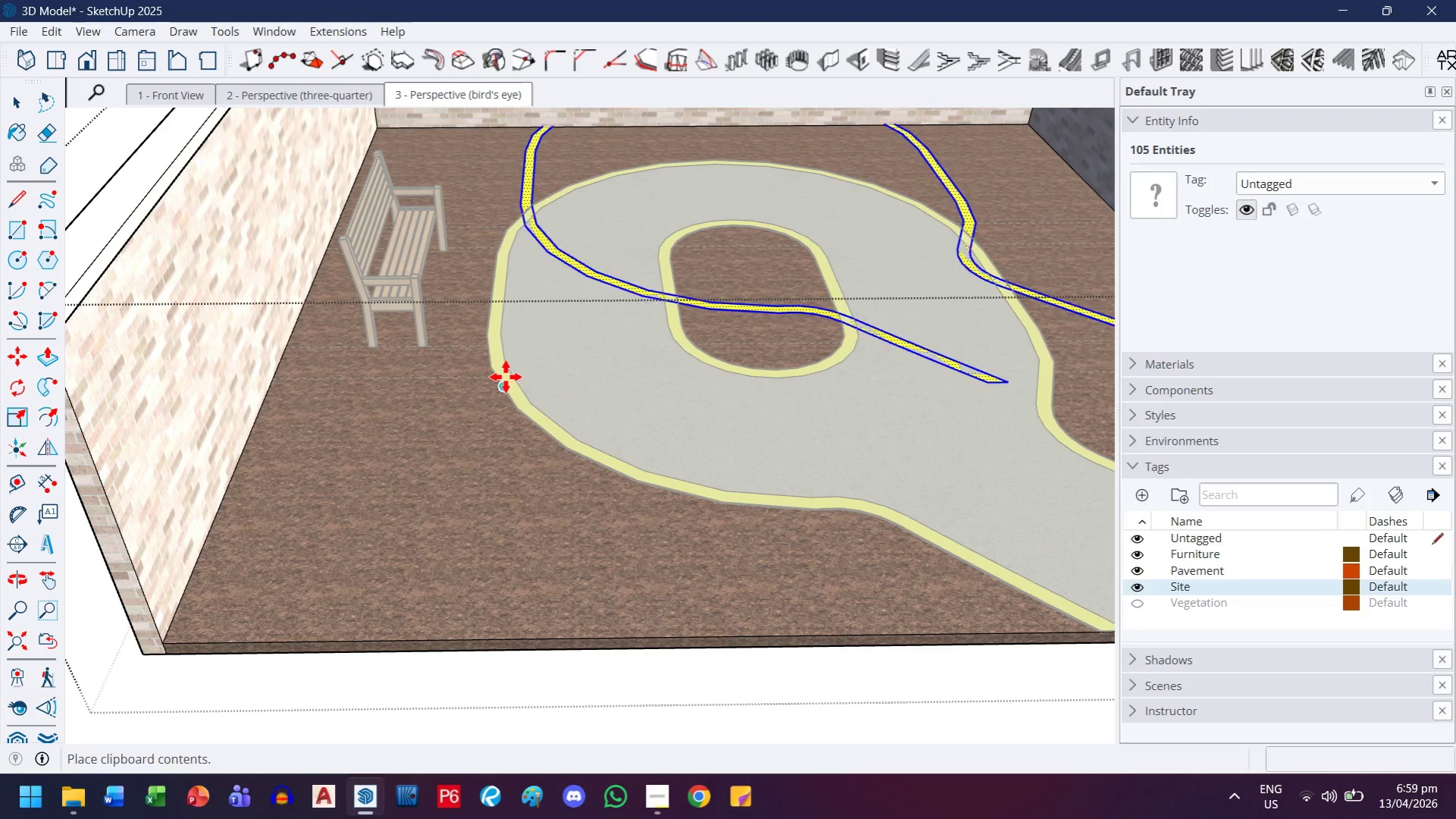 
scroll: coordinate [492, 435], scroll_direction: down, amount: 20.0
 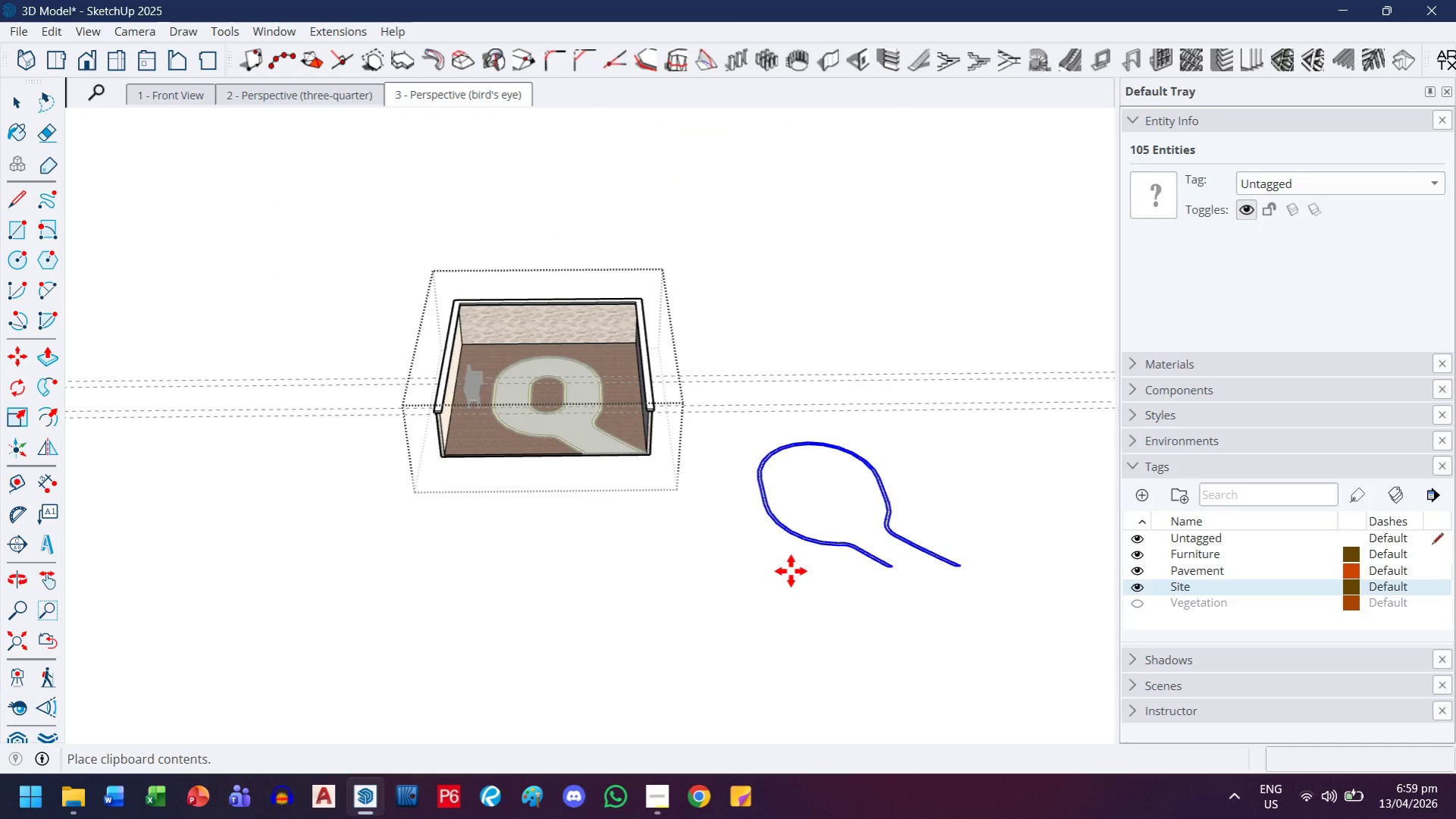 
left_click([791, 571])
 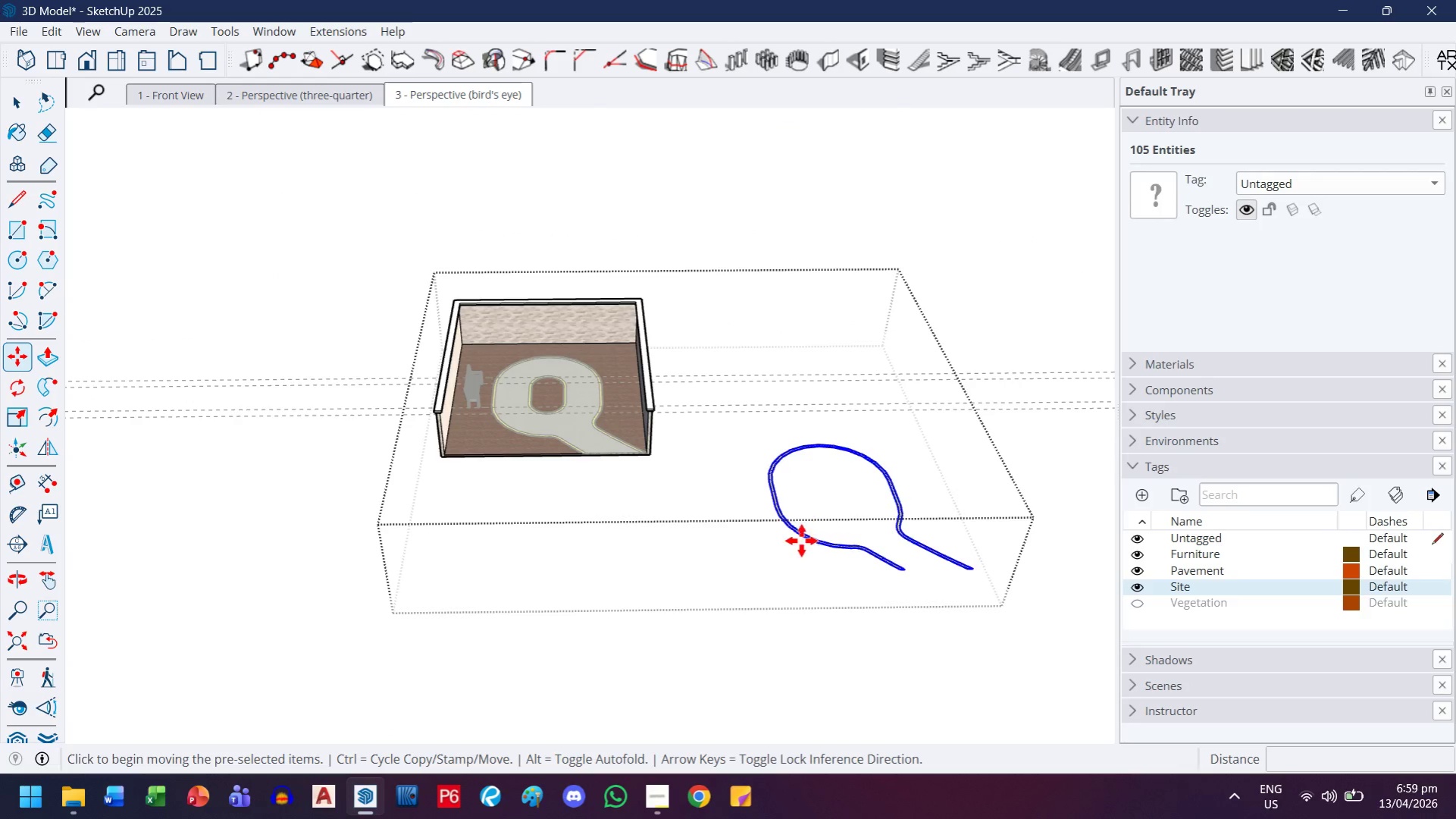 
scroll: coordinate [1000, 582], scroll_direction: up, amount: 20.0
 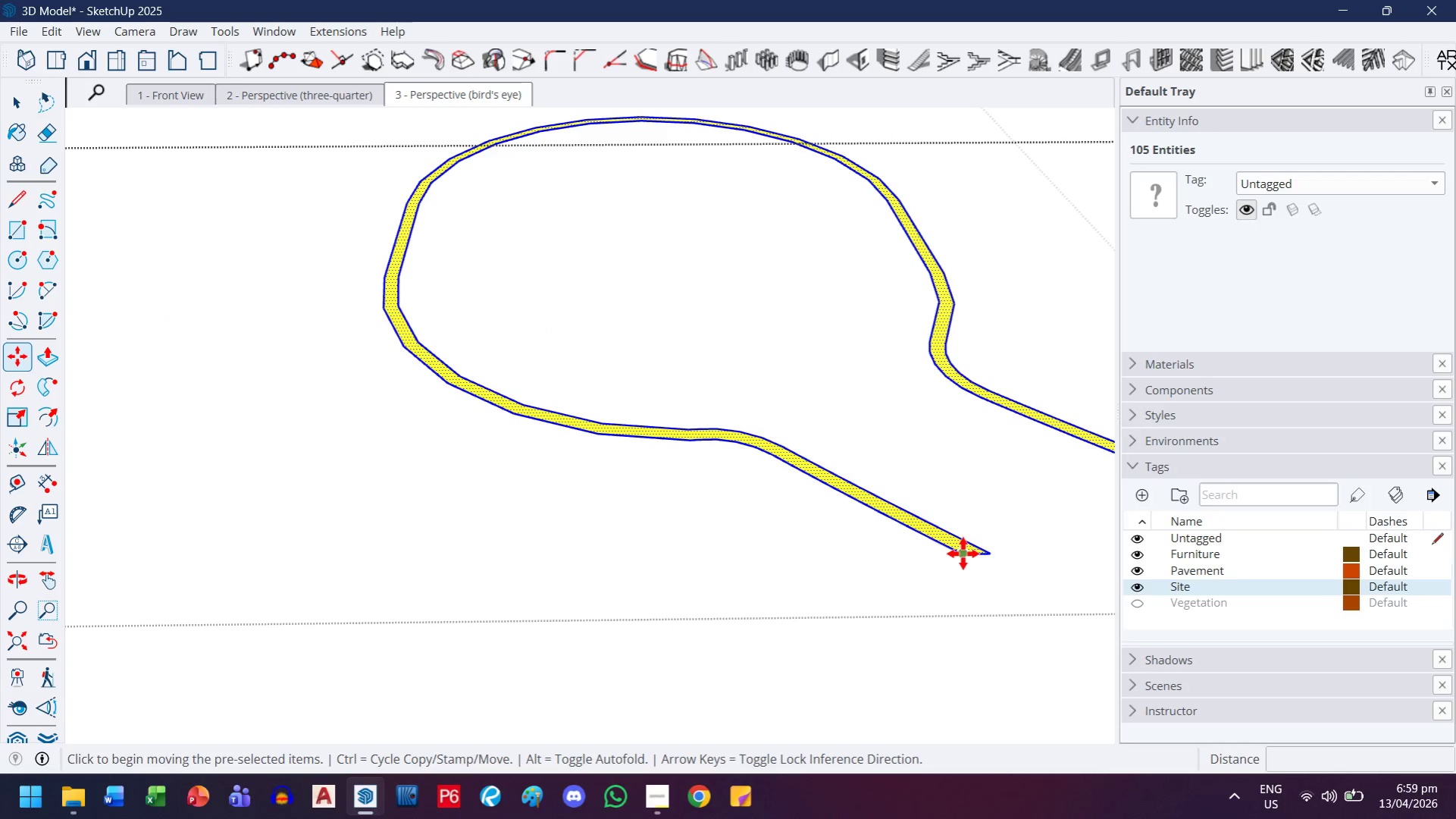 
left_click([963, 554])
 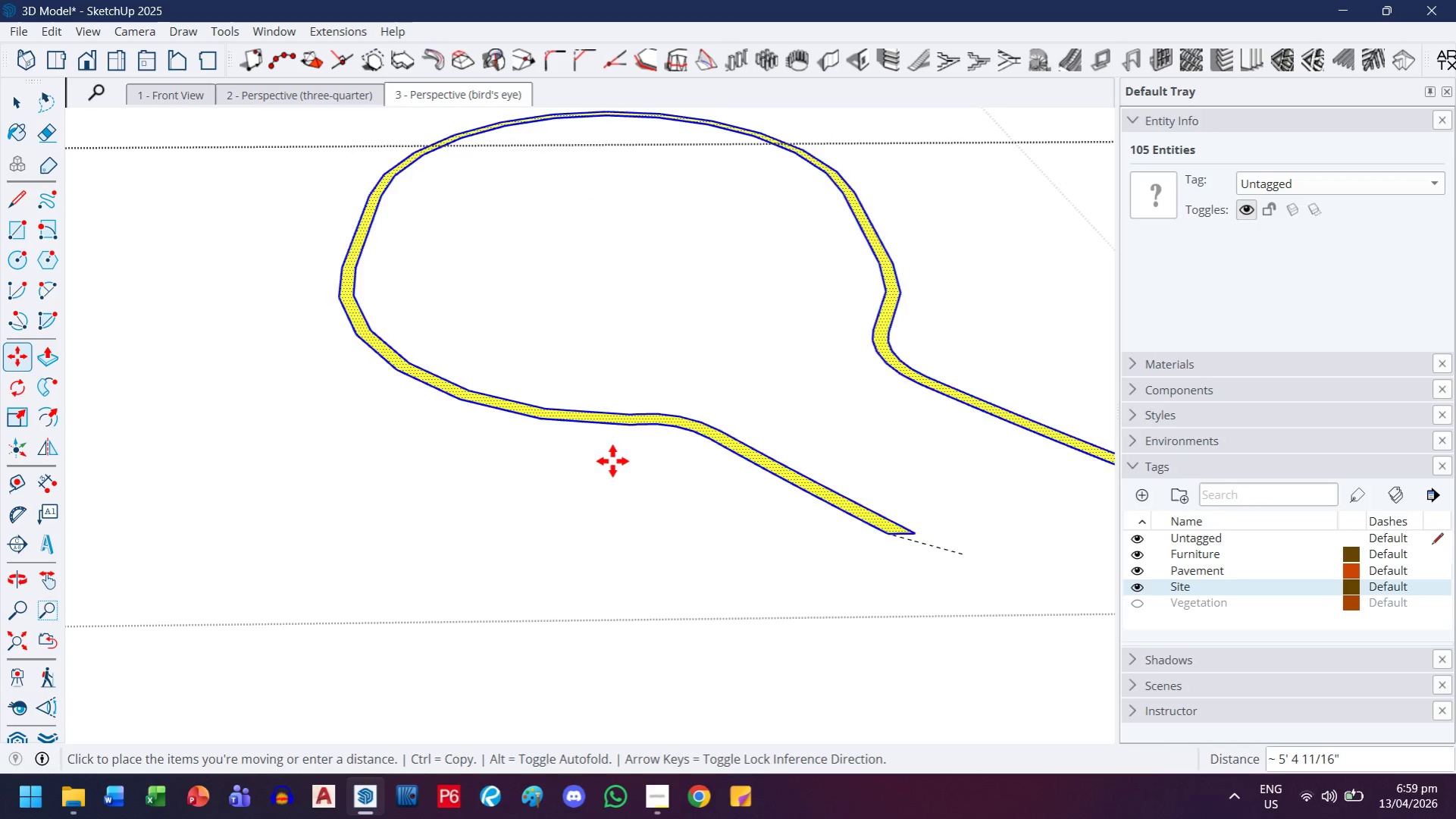 
key(H)
 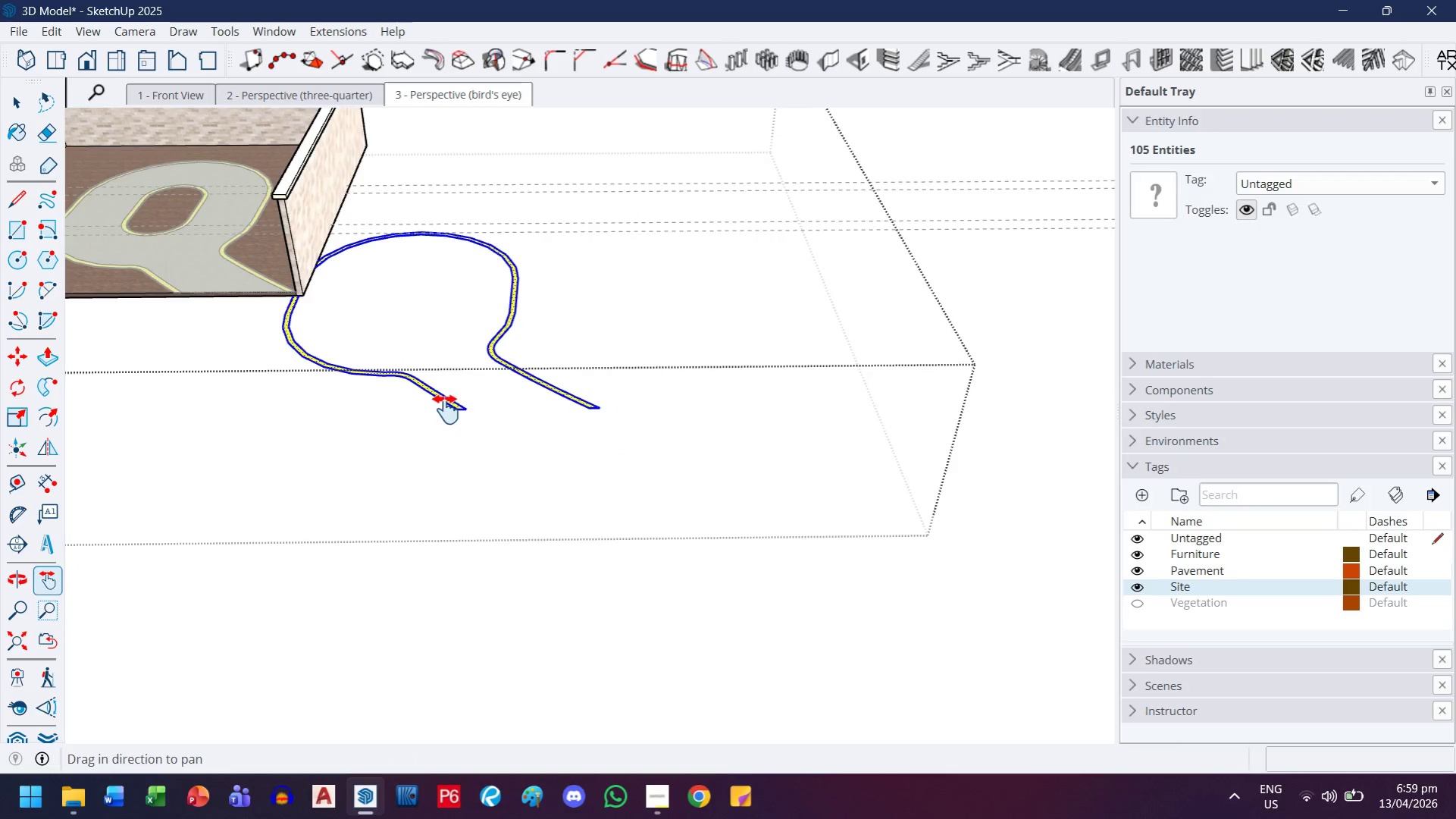 
scroll: coordinate [609, 461], scroll_direction: down, amount: 11.0
 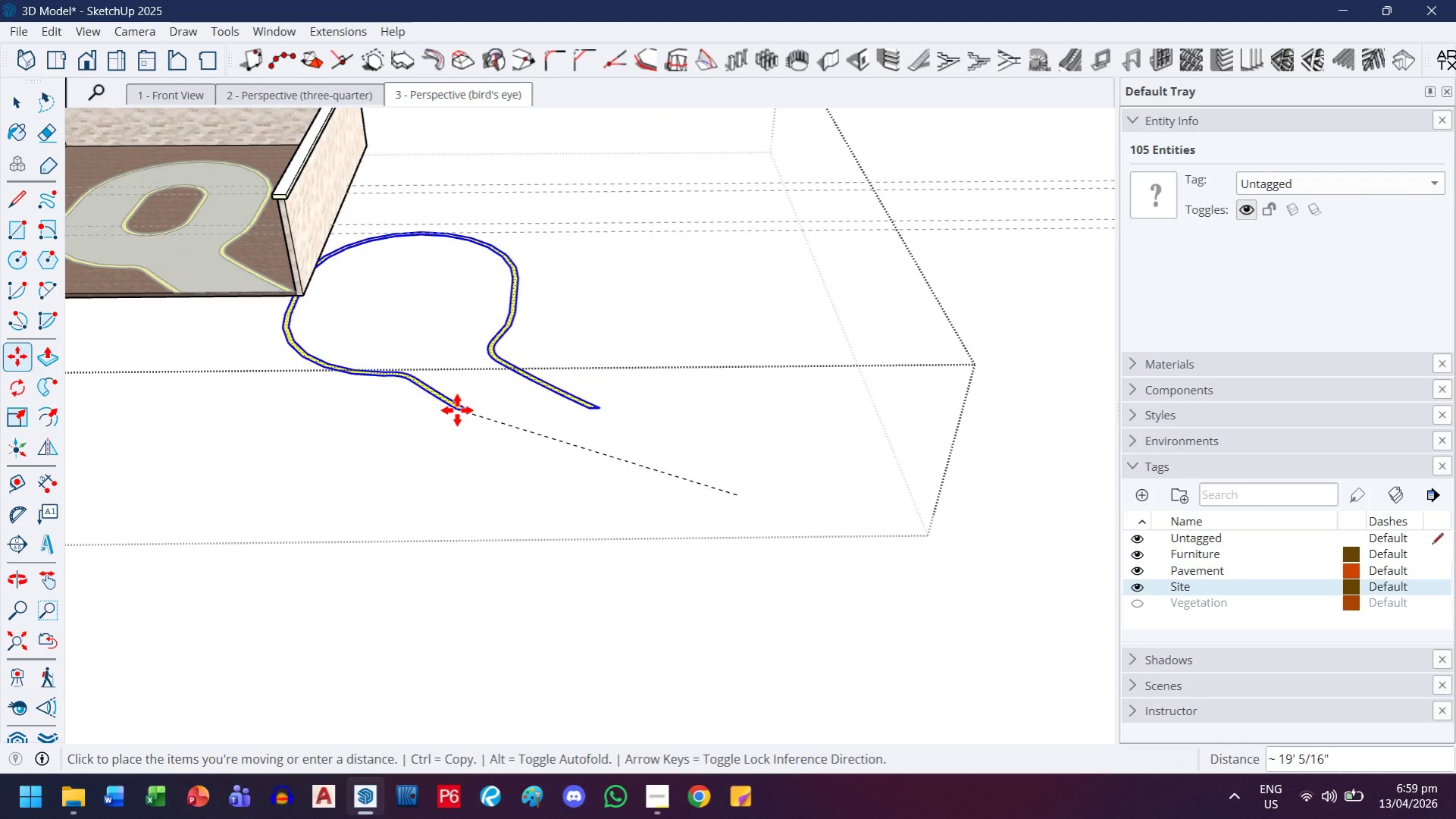 
left_click_drag(start_coordinate=[446, 410], to_coordinate=[717, 615])
 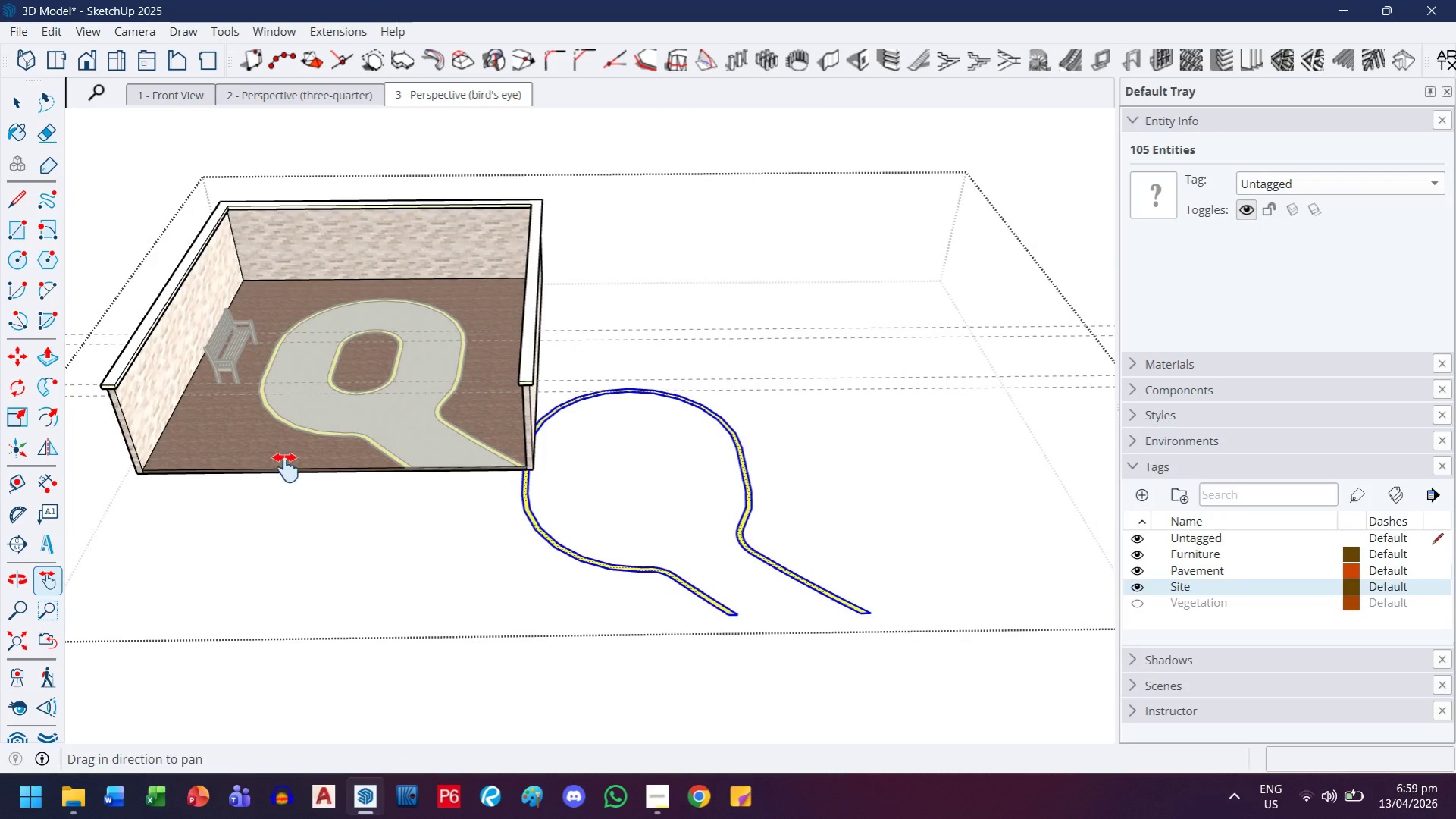 
key(Escape)
 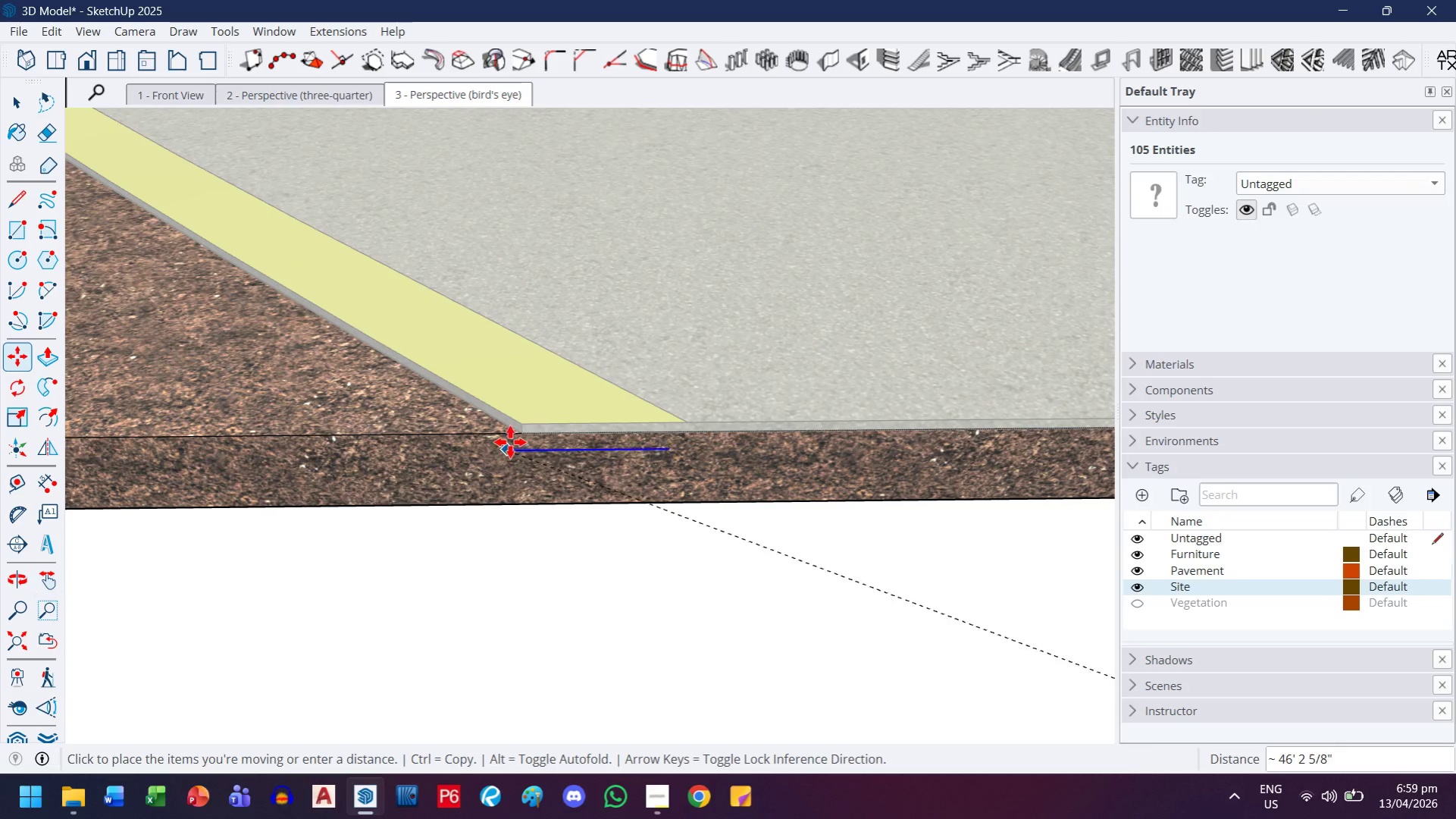 
scroll: coordinate [511, 441], scroll_direction: up, amount: 37.0
 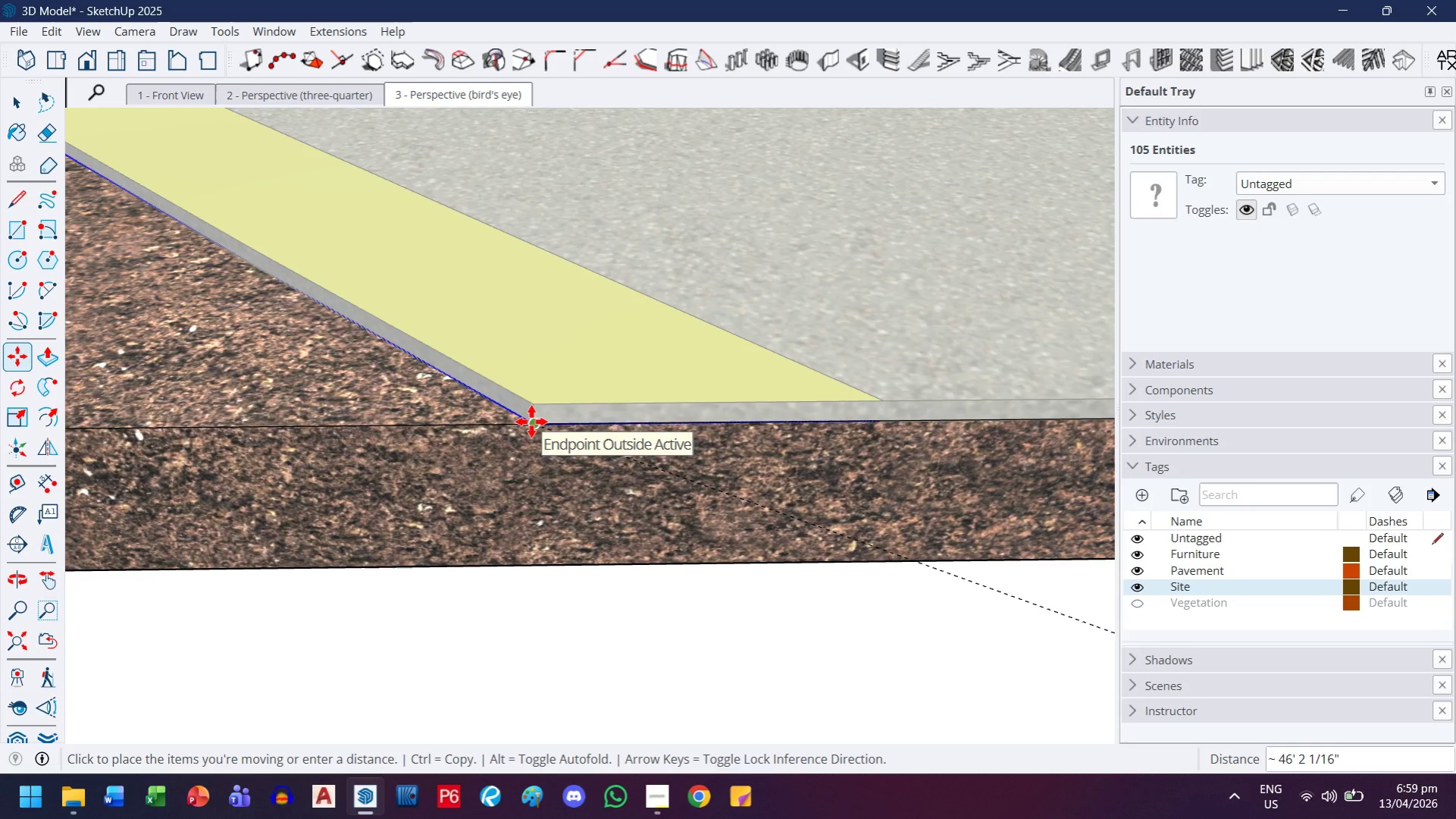 
left_click([531, 422])
 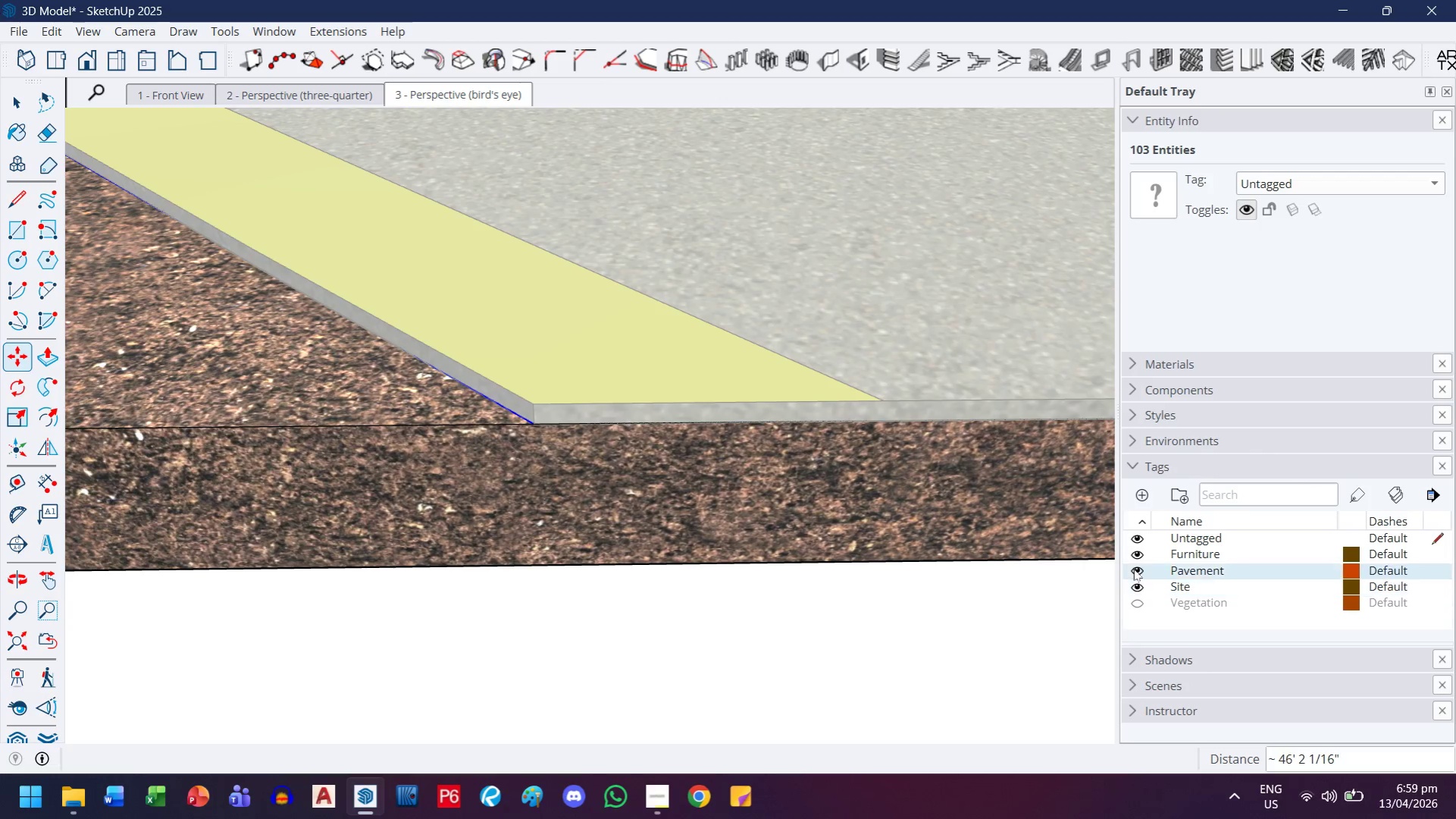 
scroll: coordinate [647, 367], scroll_direction: down, amount: 16.0
 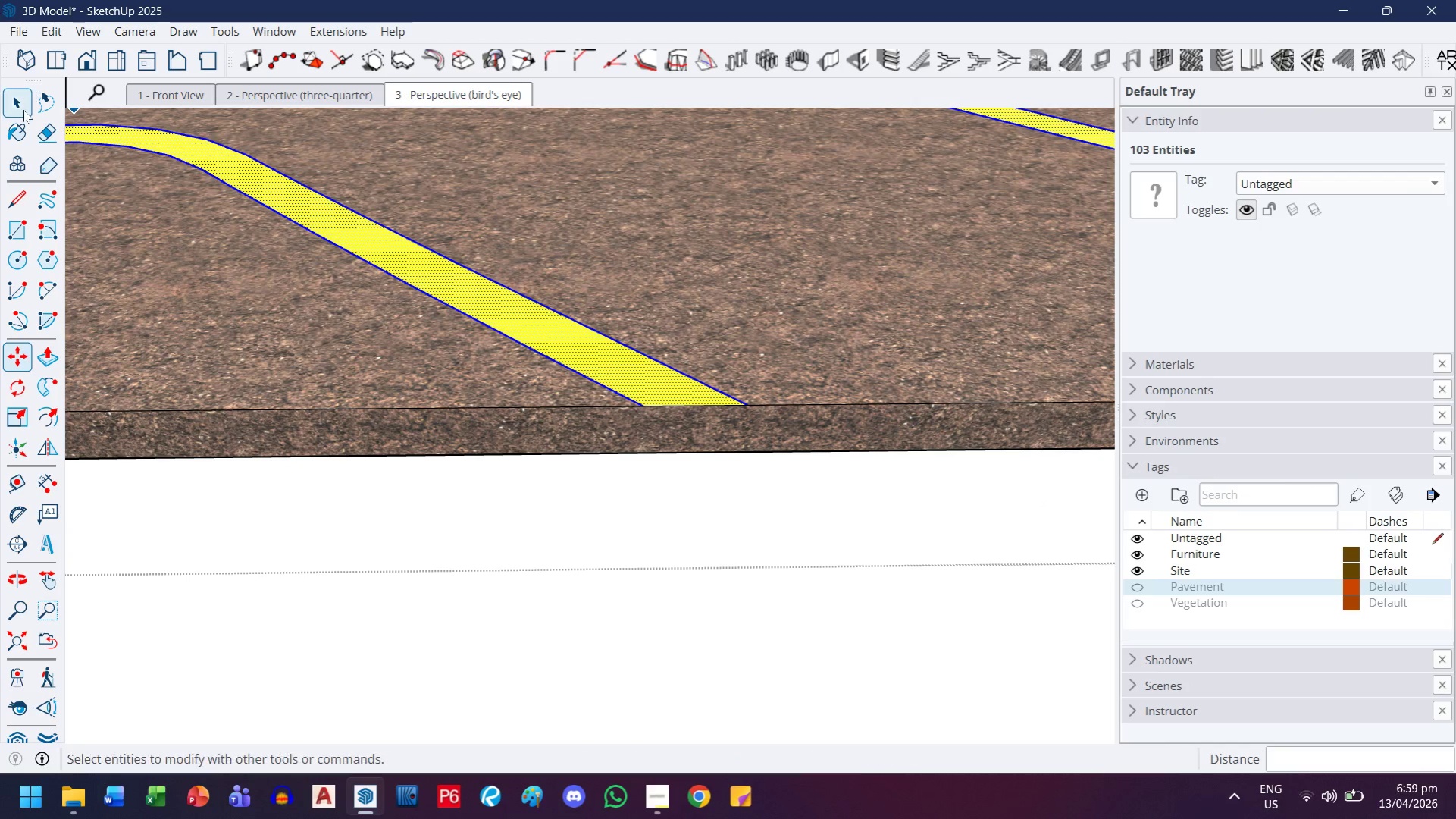 
left_click([23, 111])
 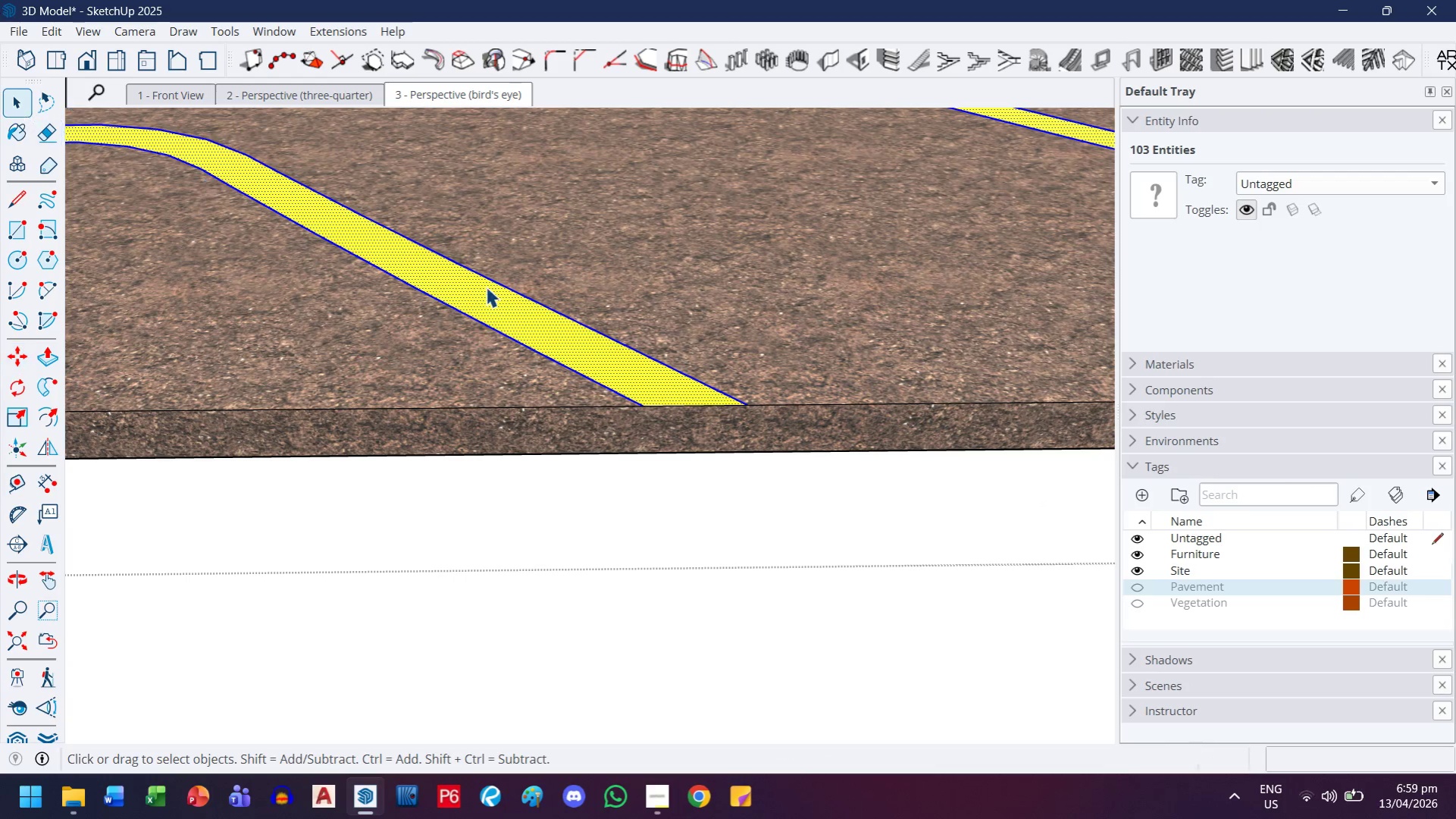 
scroll: coordinate [471, 300], scroll_direction: down, amount: 12.0
 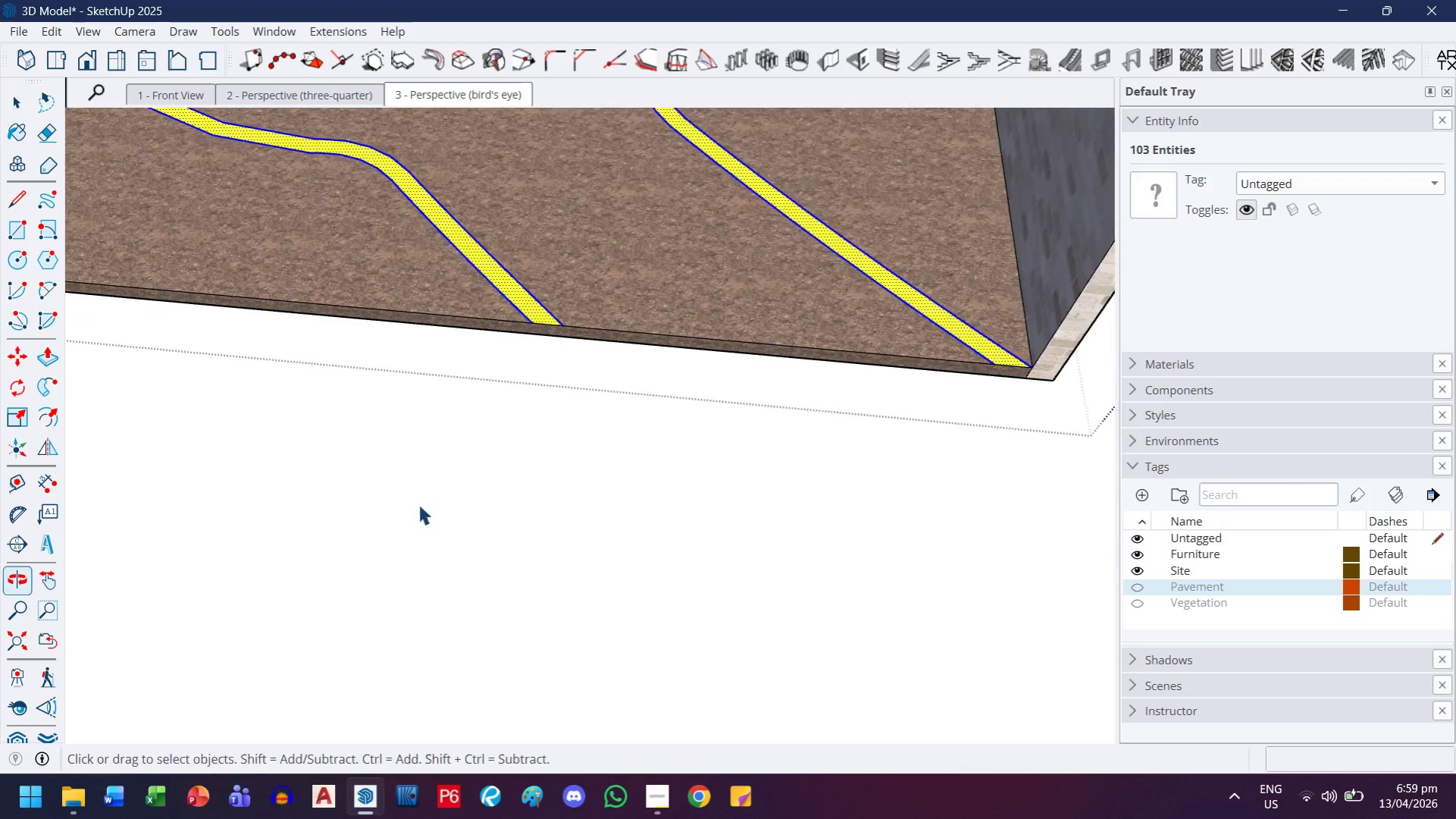 
key(H)
 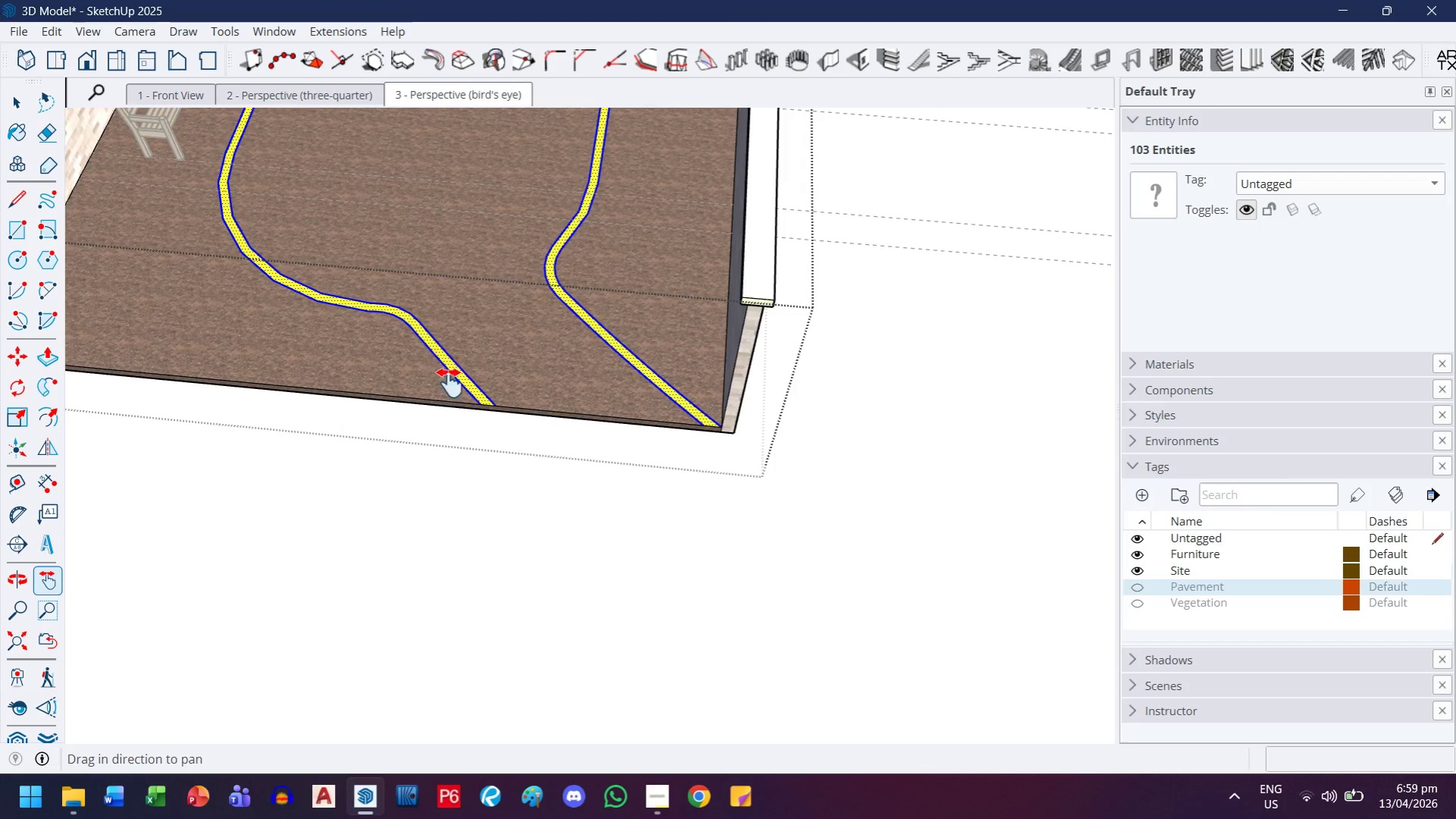 
left_click_drag(start_coordinate=[446, 361], to_coordinate=[585, 626])
 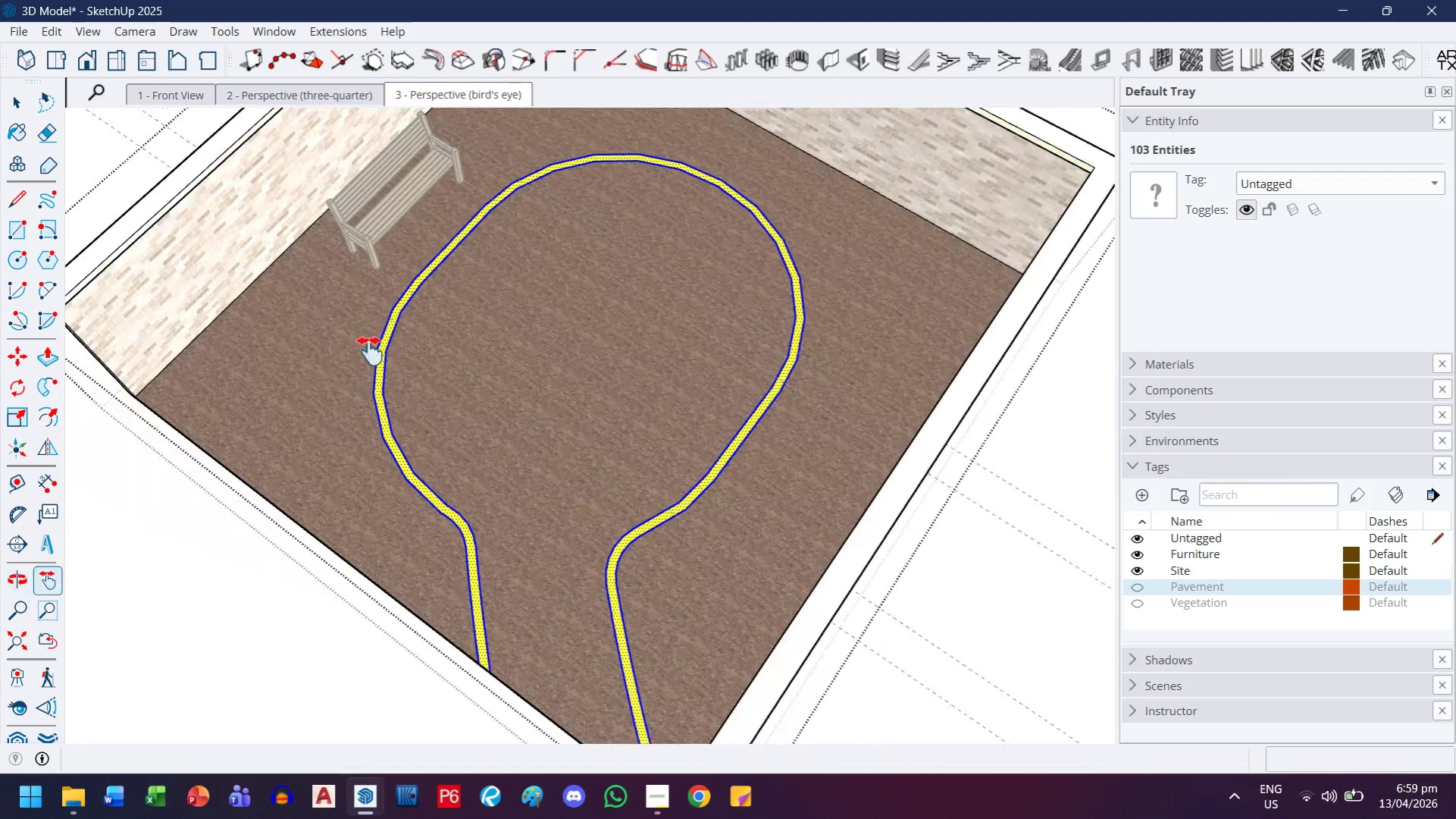 
scroll: coordinate [433, 477], scroll_direction: down, amount: 8.0
 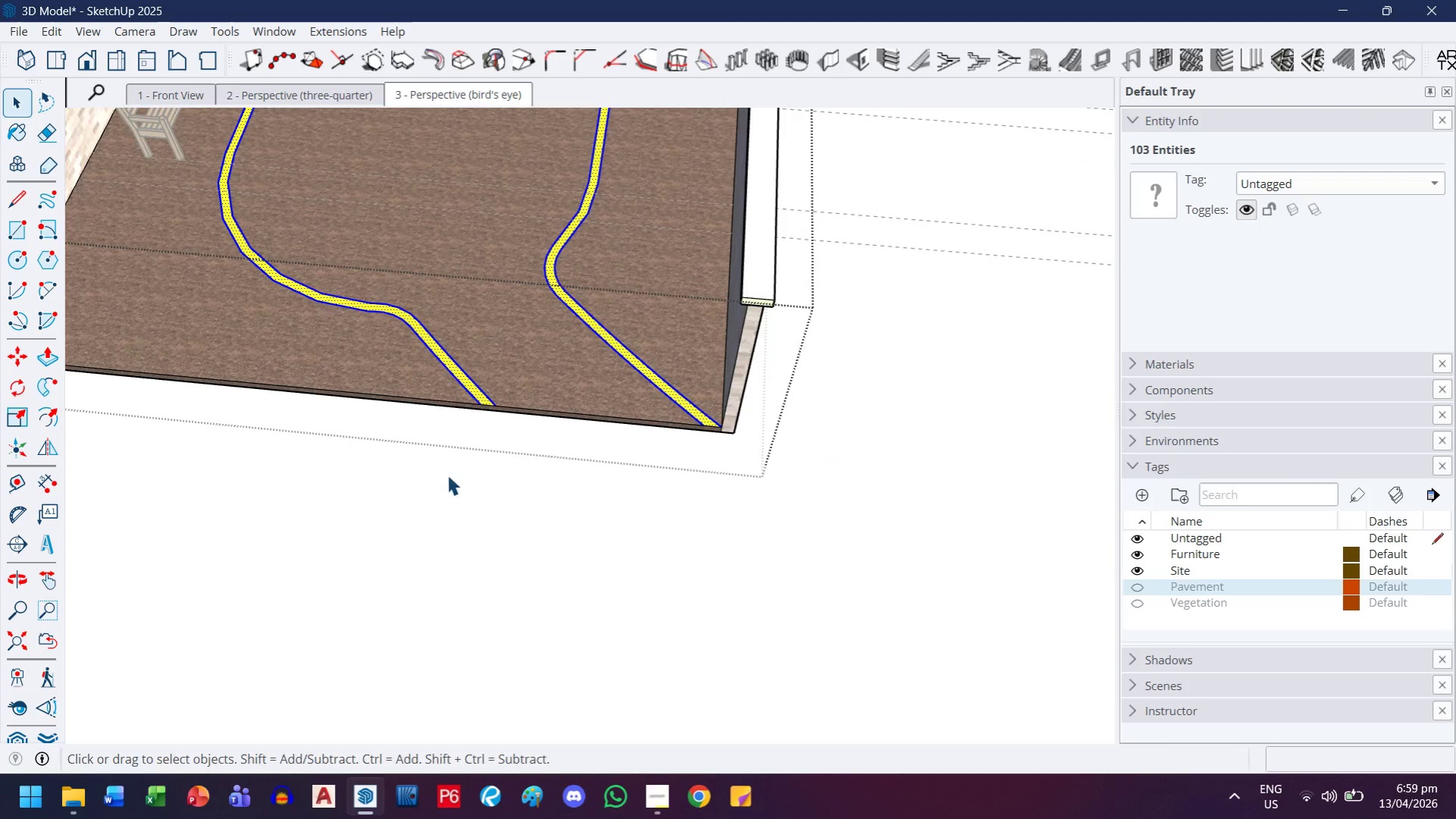 
left_click_drag(start_coordinate=[568, 264], to_coordinate=[499, 516])
 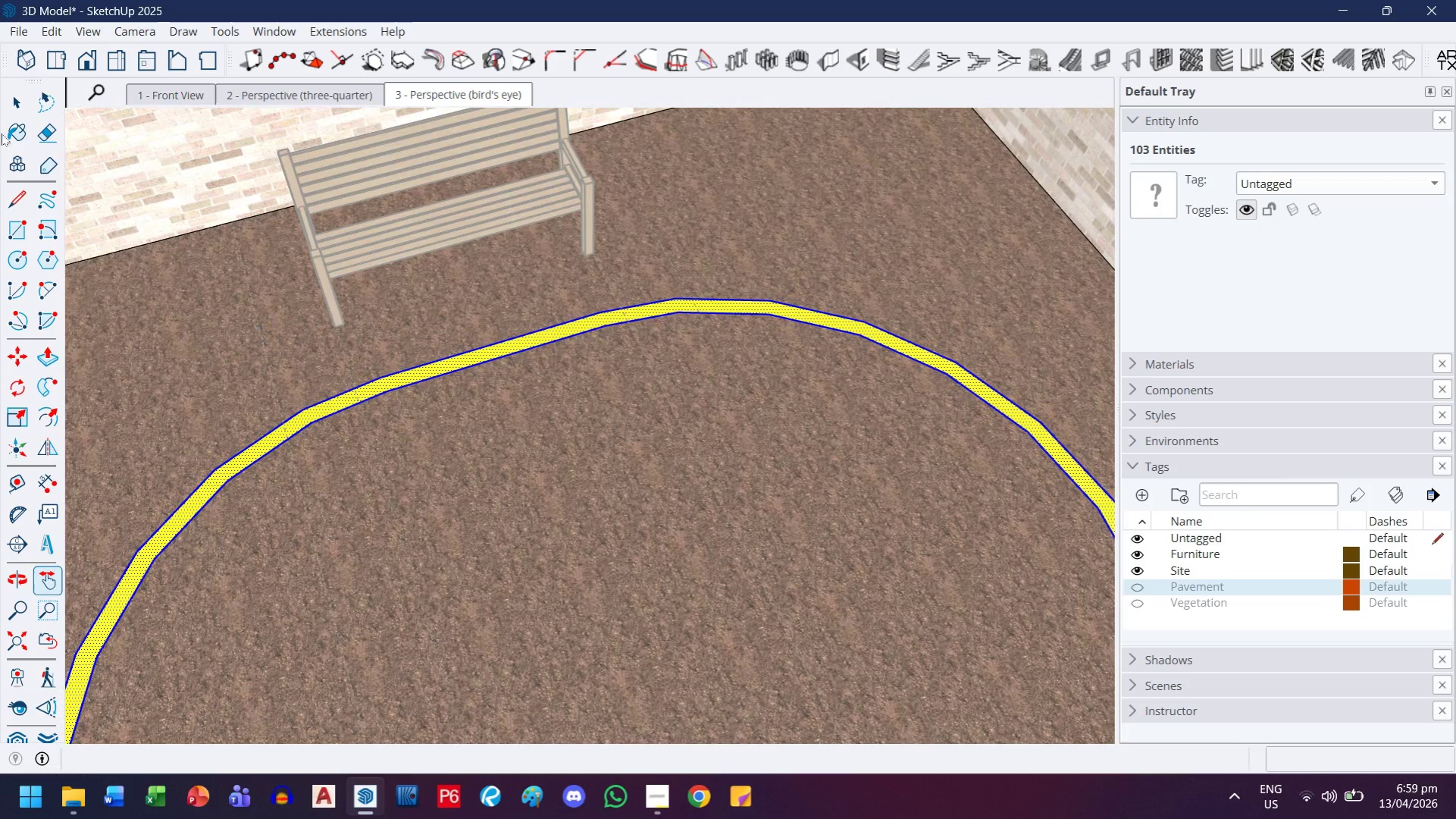 
scroll: coordinate [406, 310], scroll_direction: up, amount: 8.0
 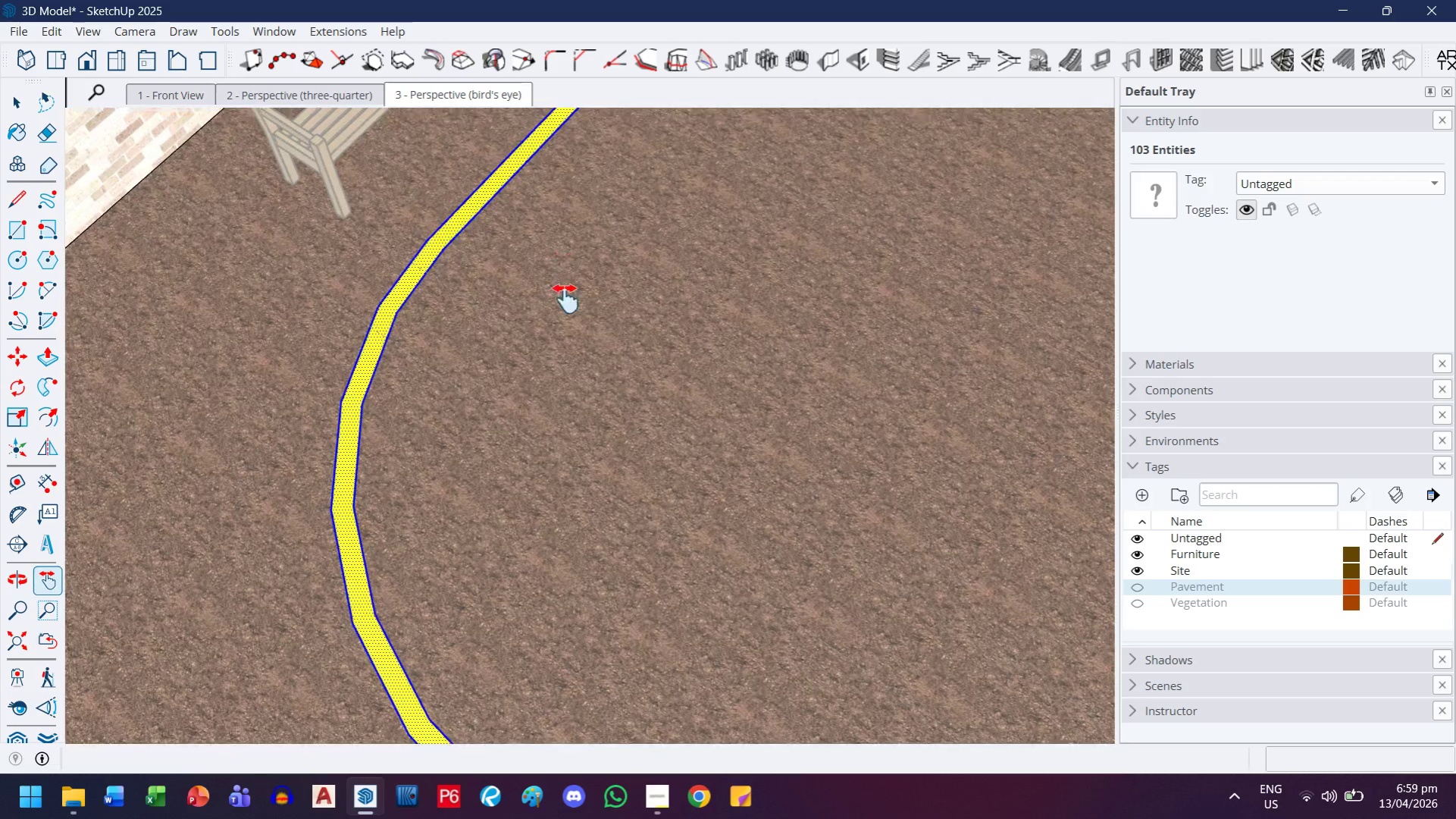 
left_click([14, 103])
 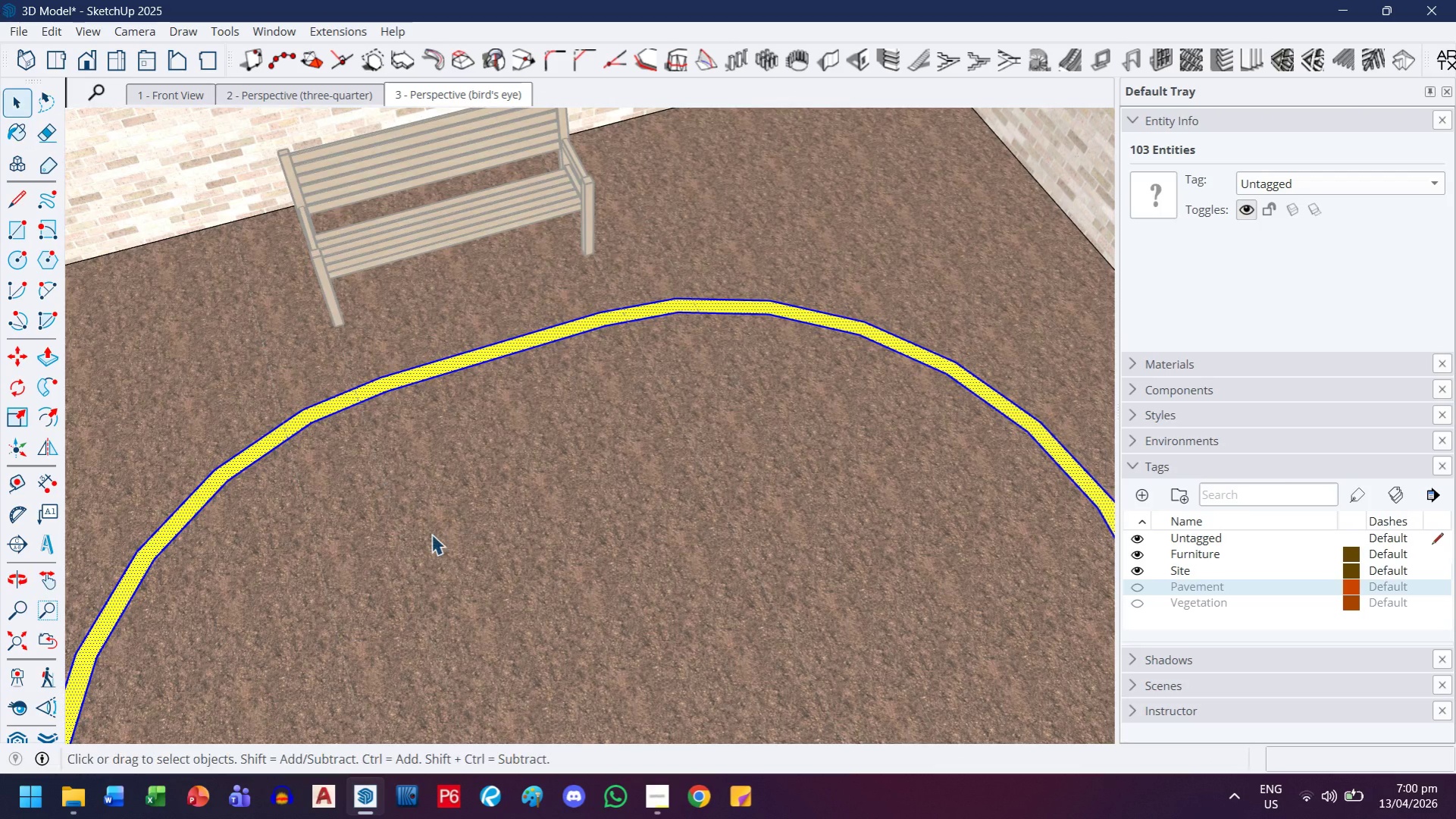 
scroll: coordinate [432, 534], scroll_direction: up, amount: 4.0
 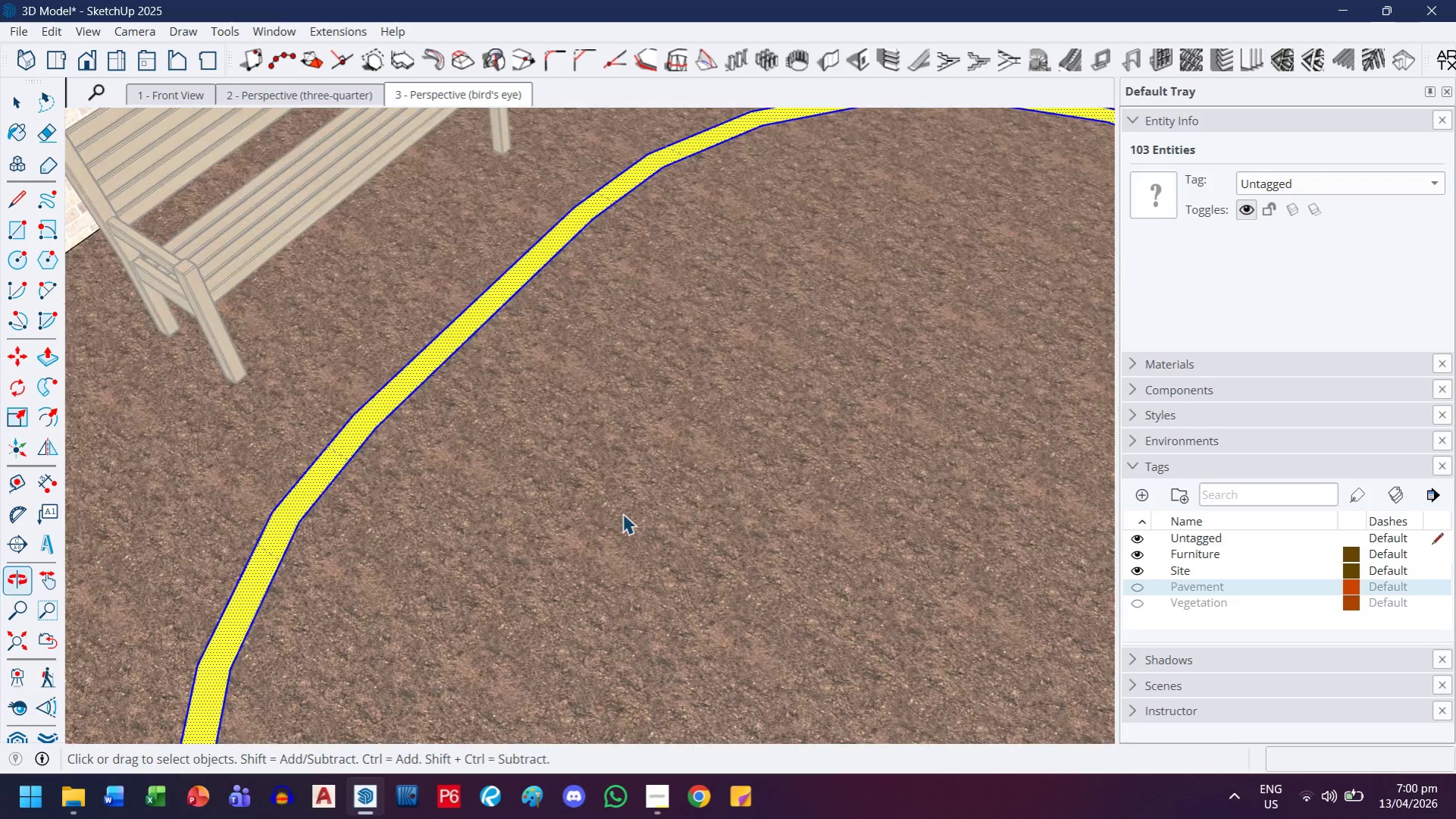 
scroll: coordinate [525, 482], scroll_direction: down, amount: 10.0
 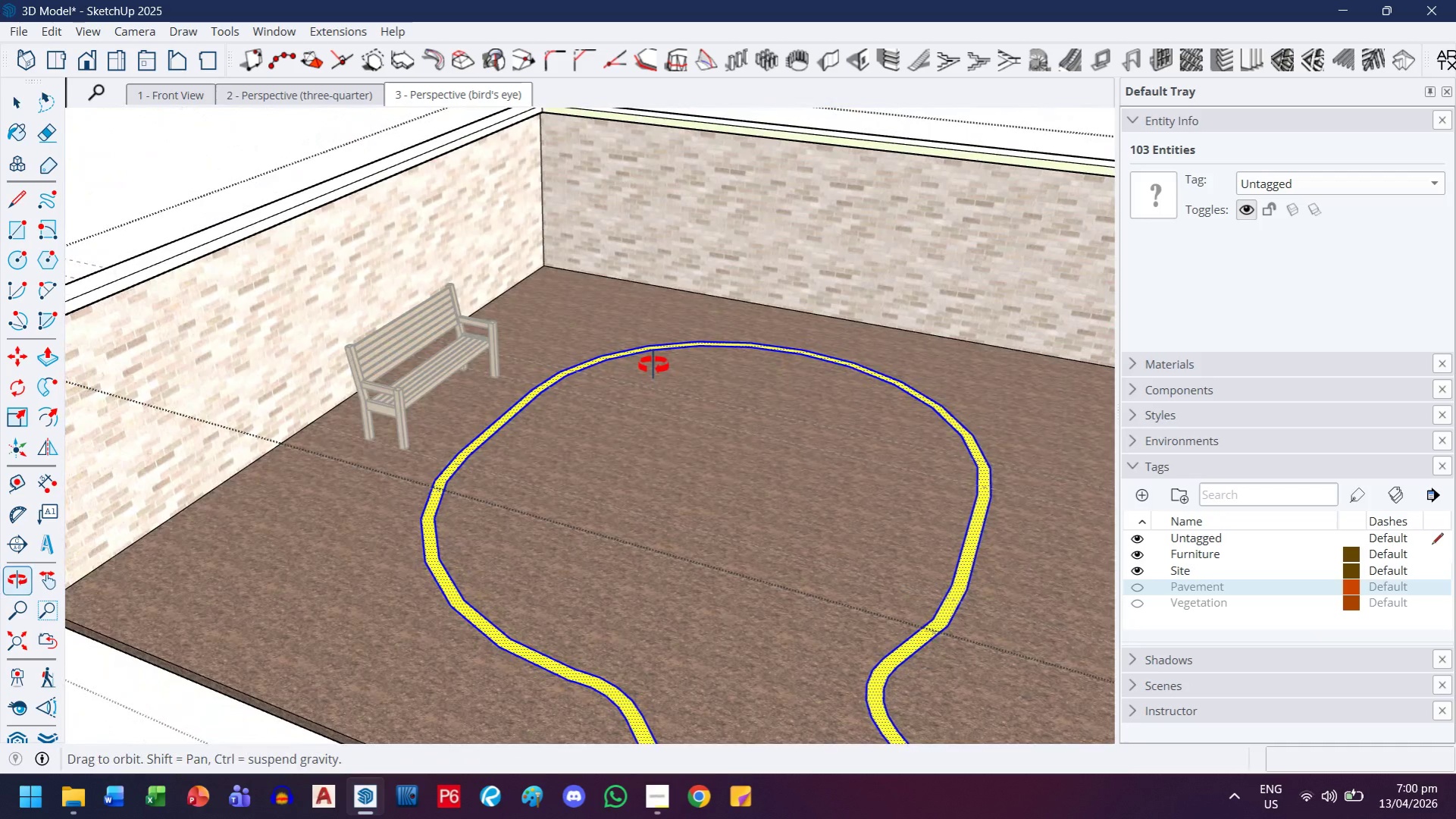 
left_click([376, 530])
 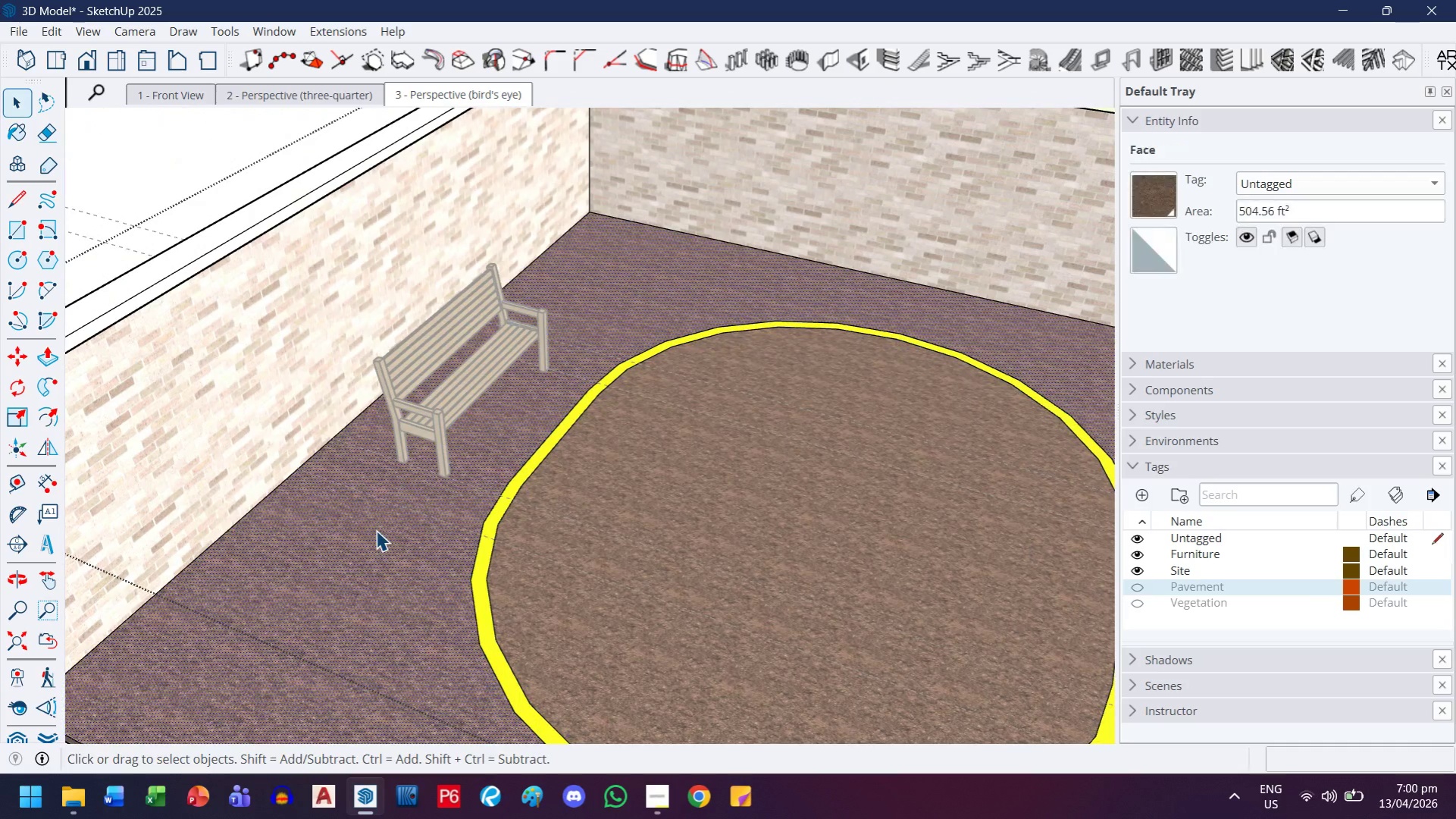 
scroll: coordinate [376, 530], scroll_direction: up, amount: 4.0
 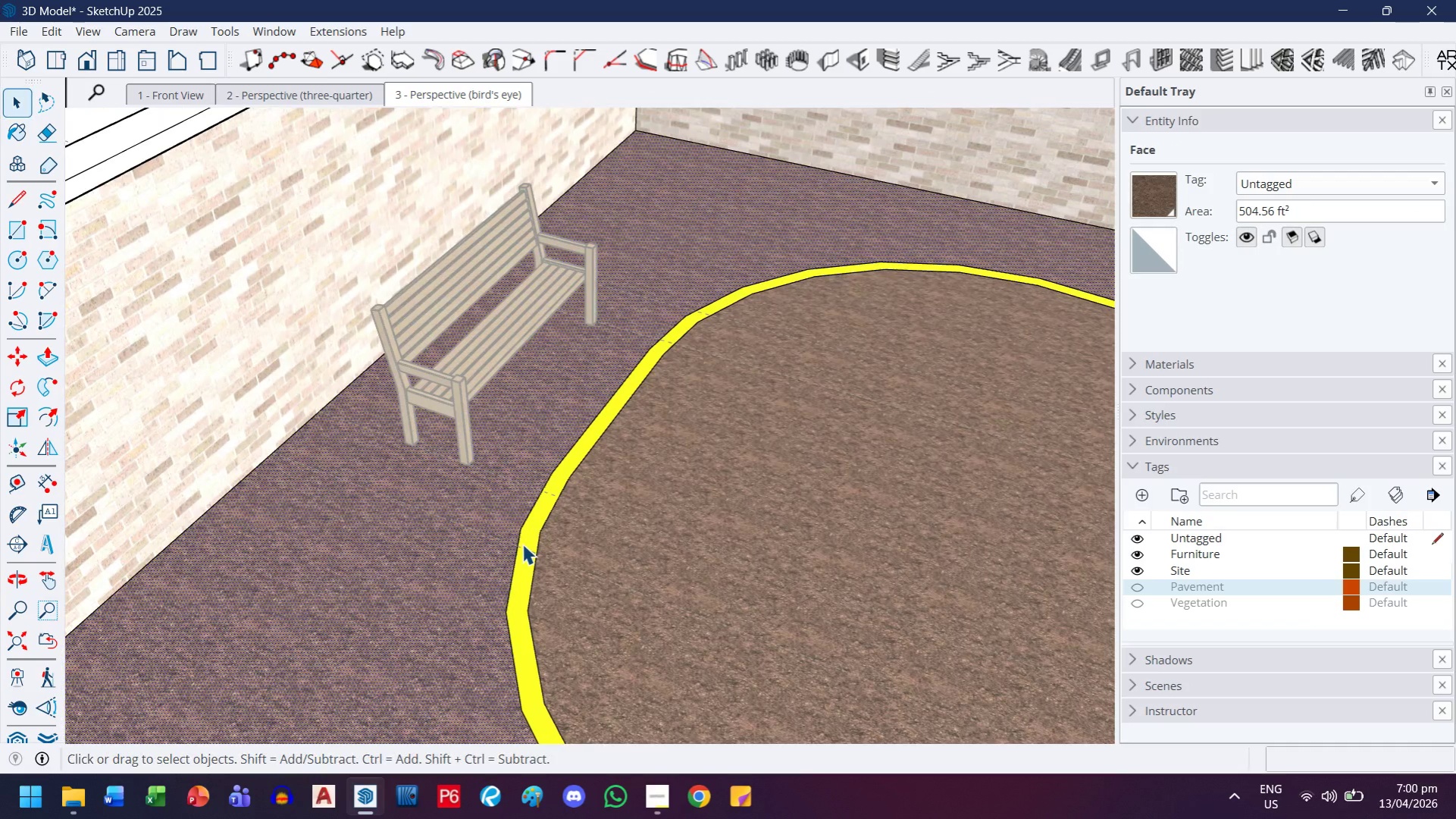 
key(L)
 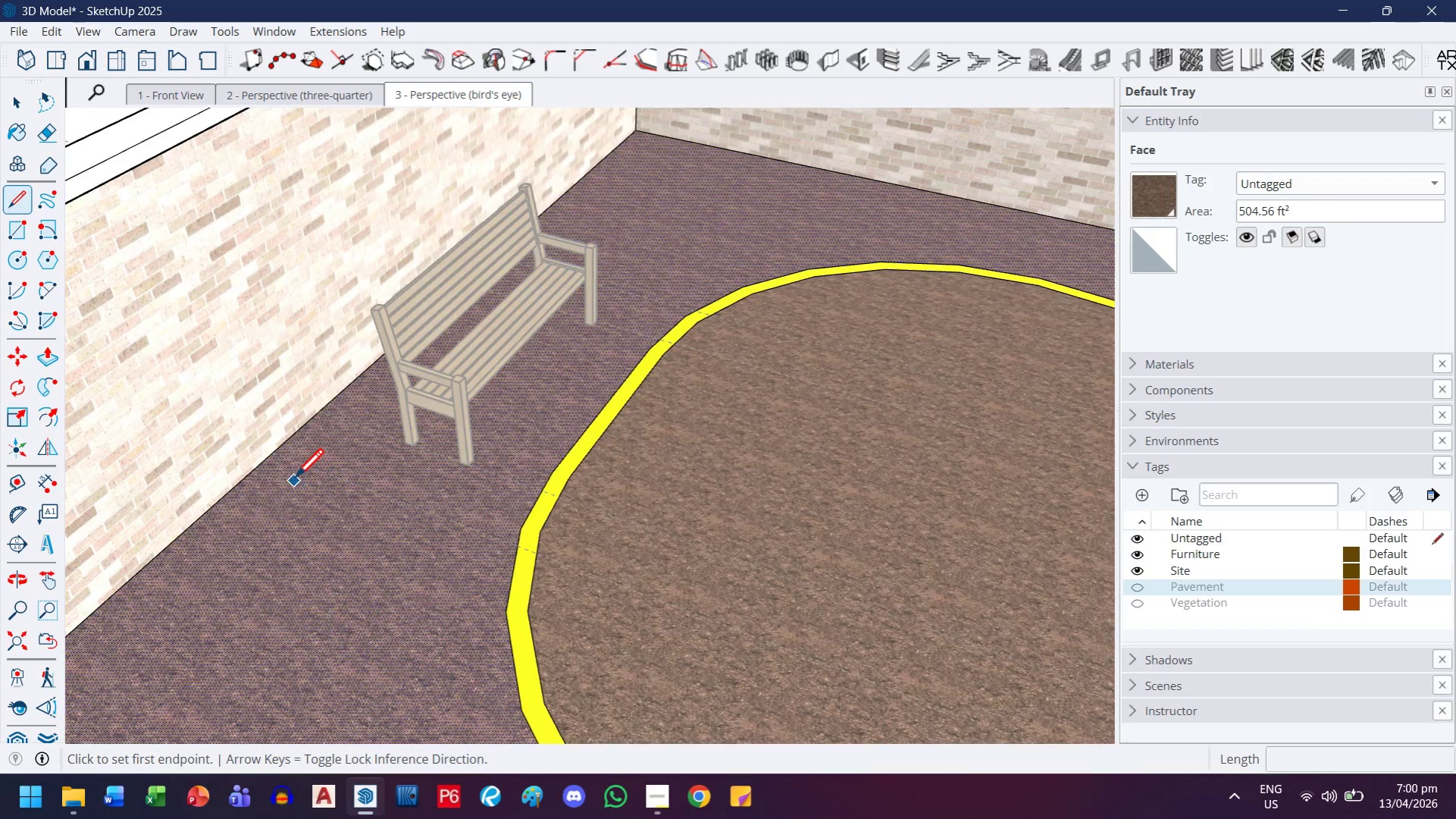 
scroll: coordinate [295, 479], scroll_direction: up, amount: 4.0
 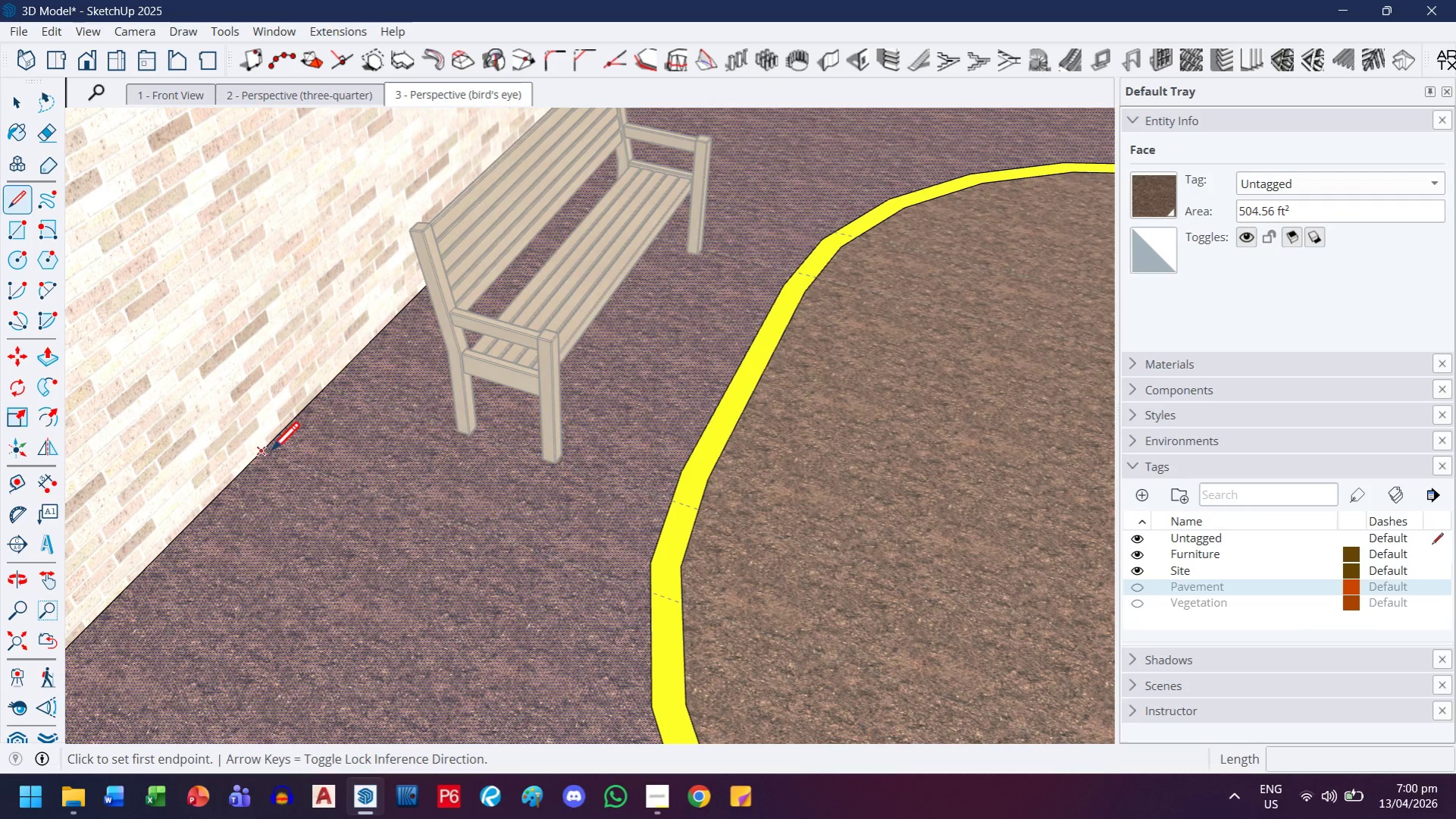 
left_click([271, 453])
 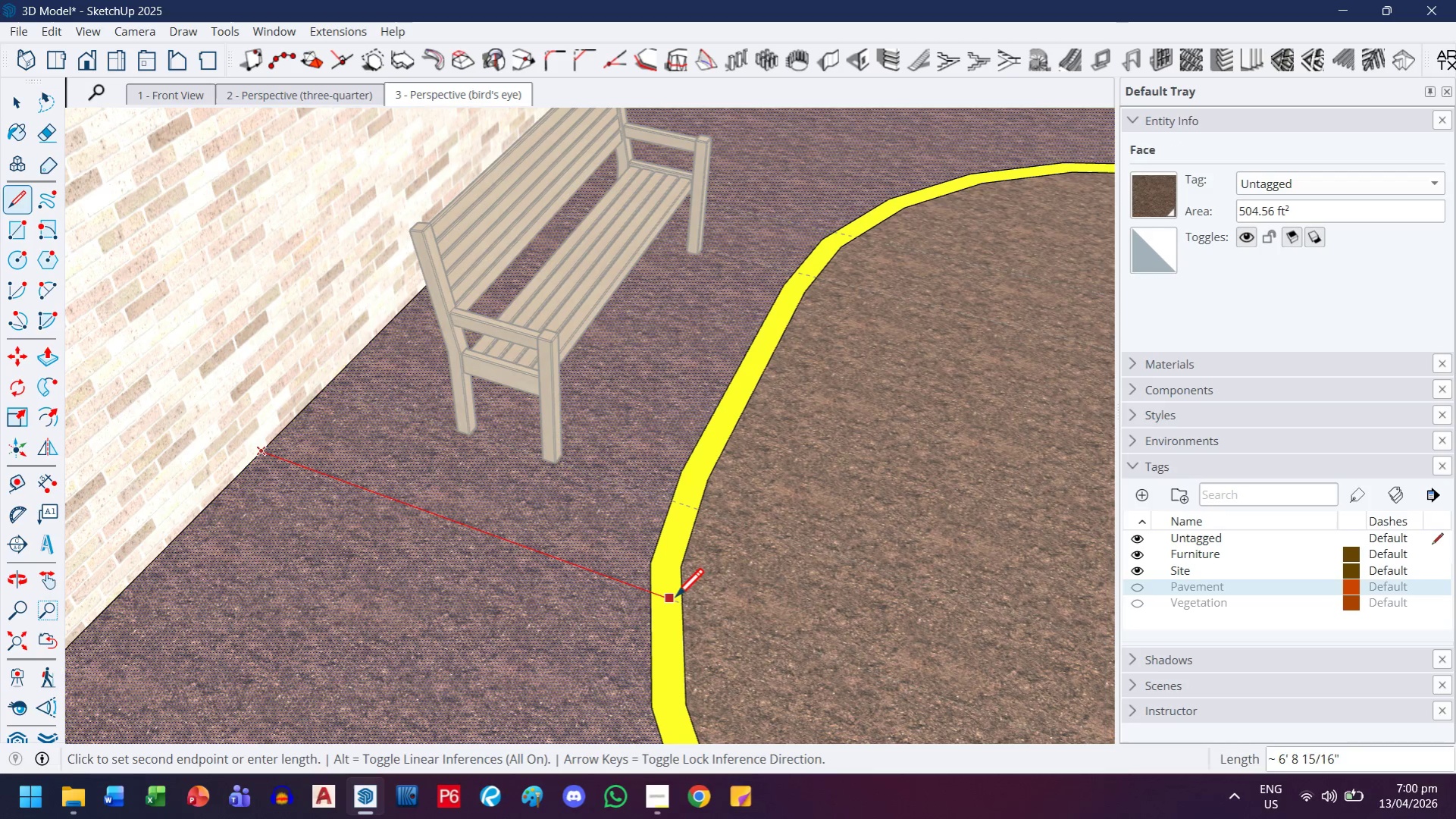 
left_click([718, 621])
 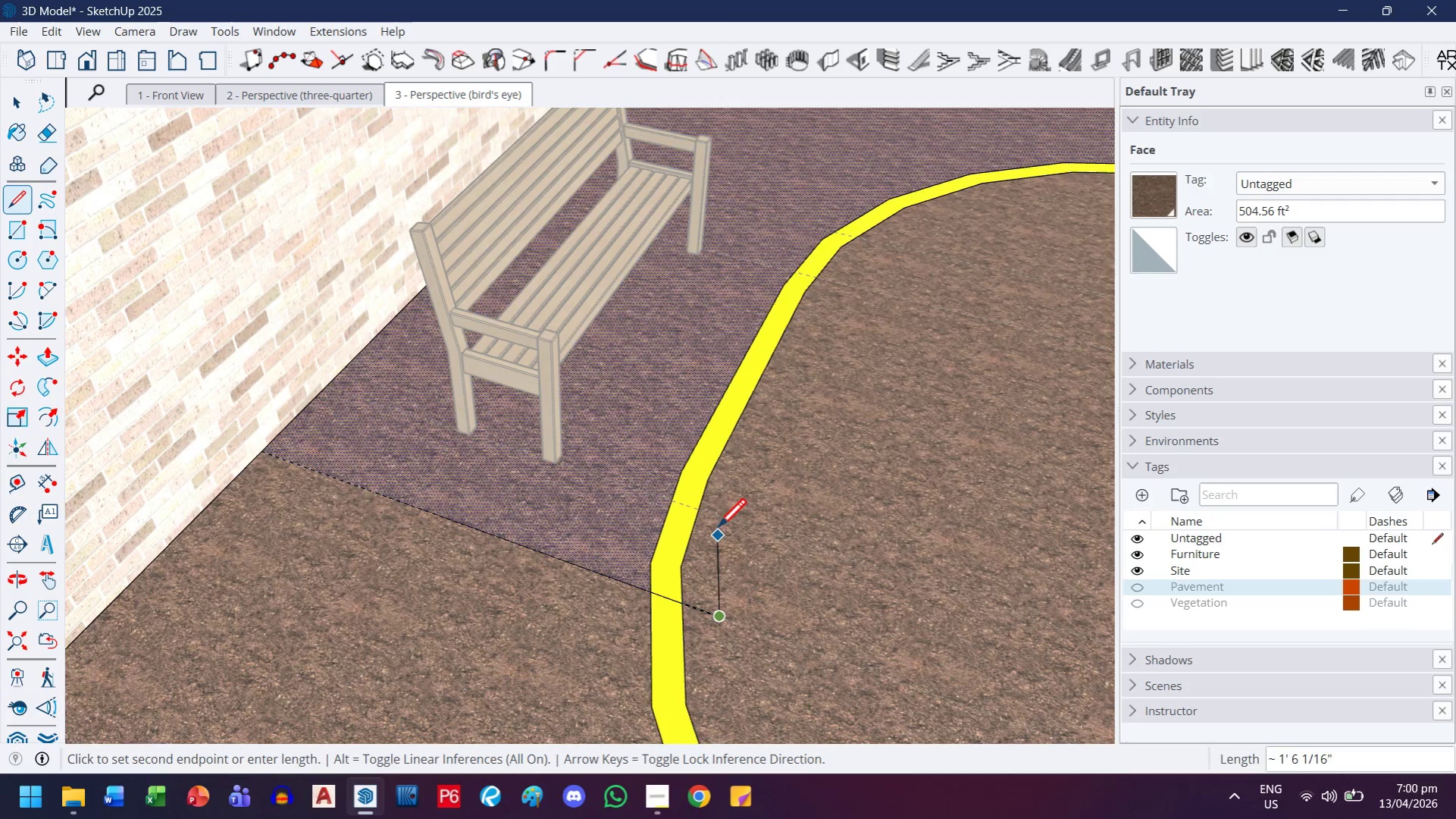 
key(H)
 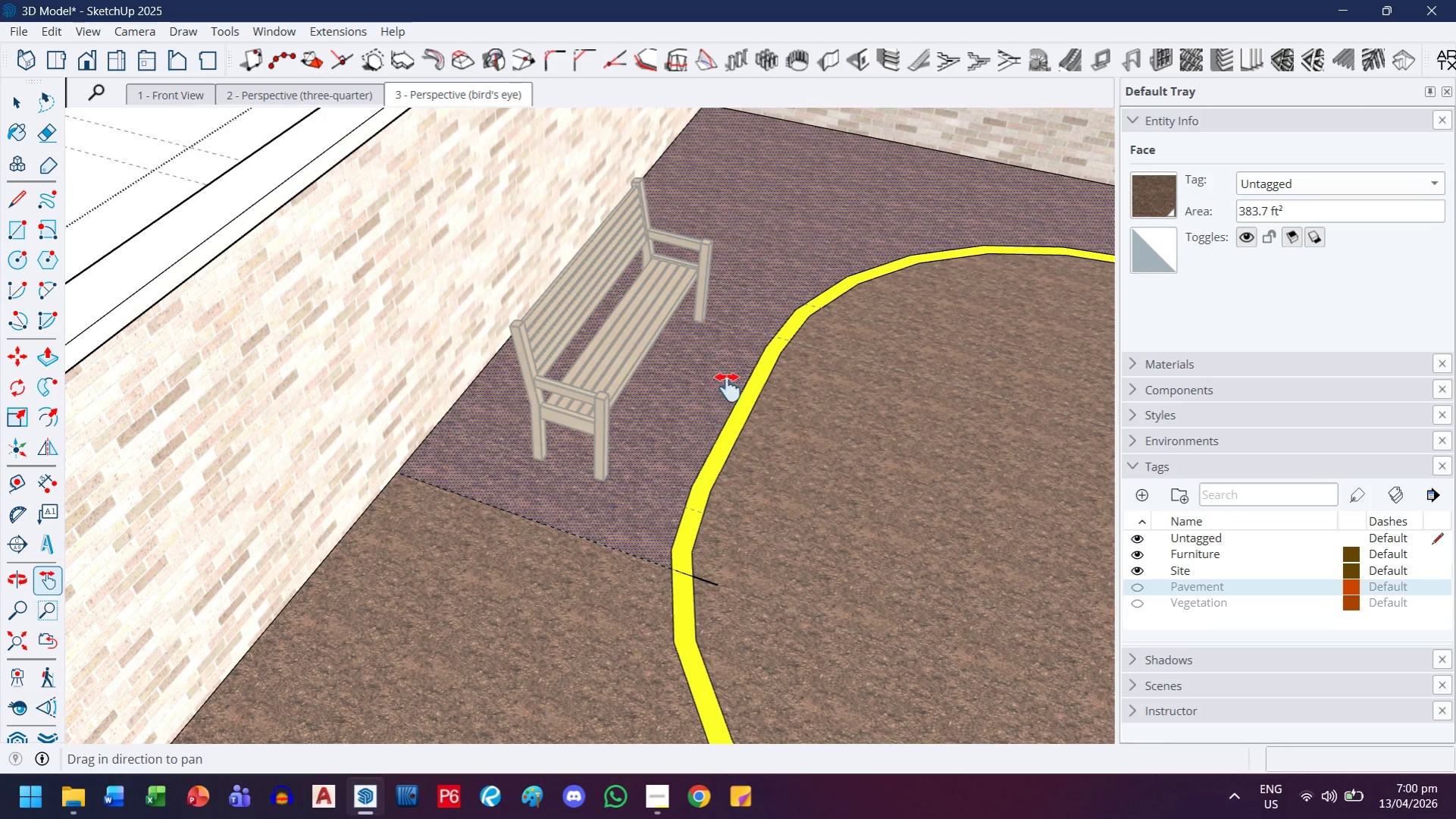 
scroll: coordinate [712, 516], scroll_direction: down, amount: 5.0
 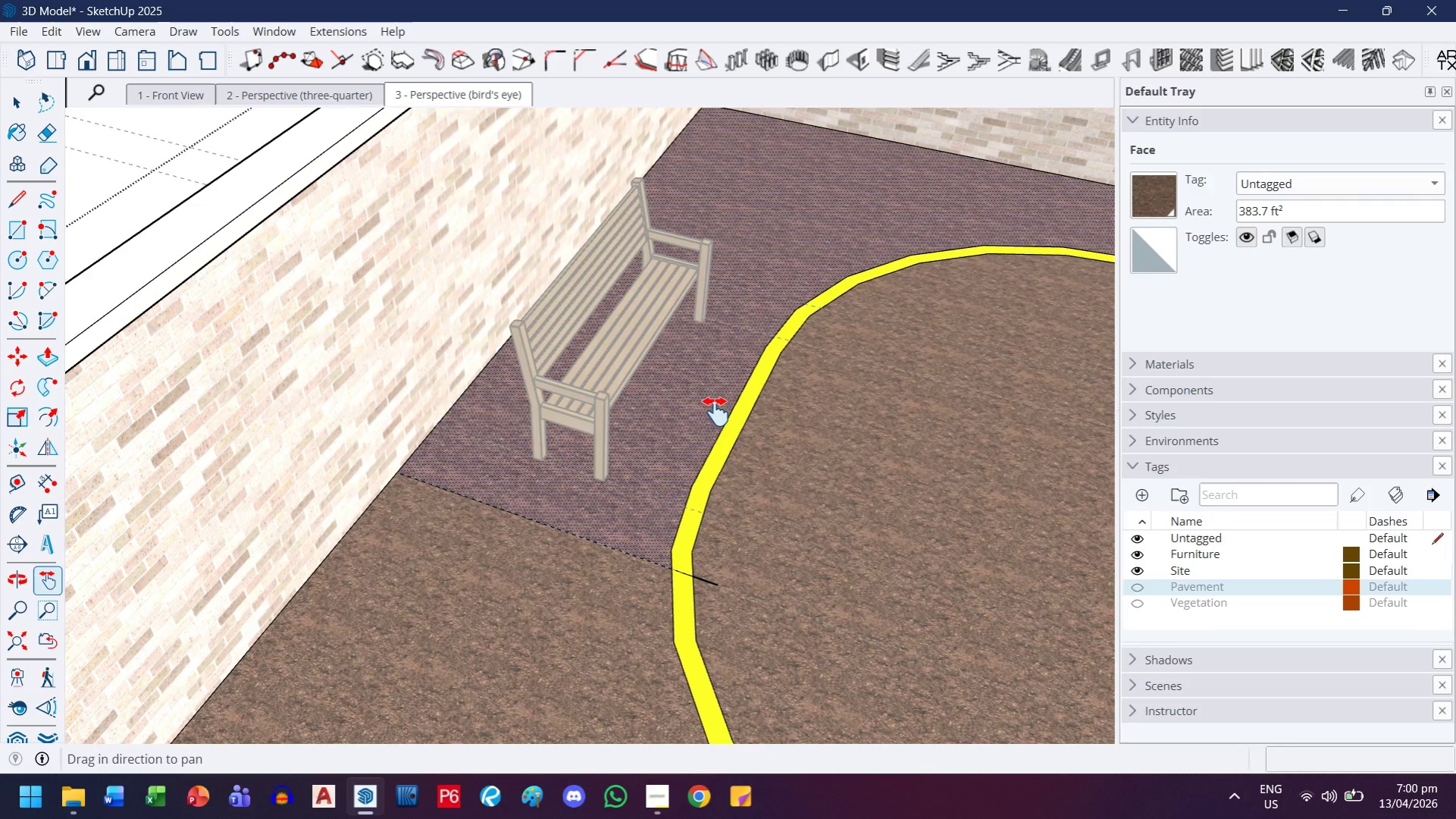 
left_click_drag(start_coordinate=[728, 388], to_coordinate=[582, 629])
 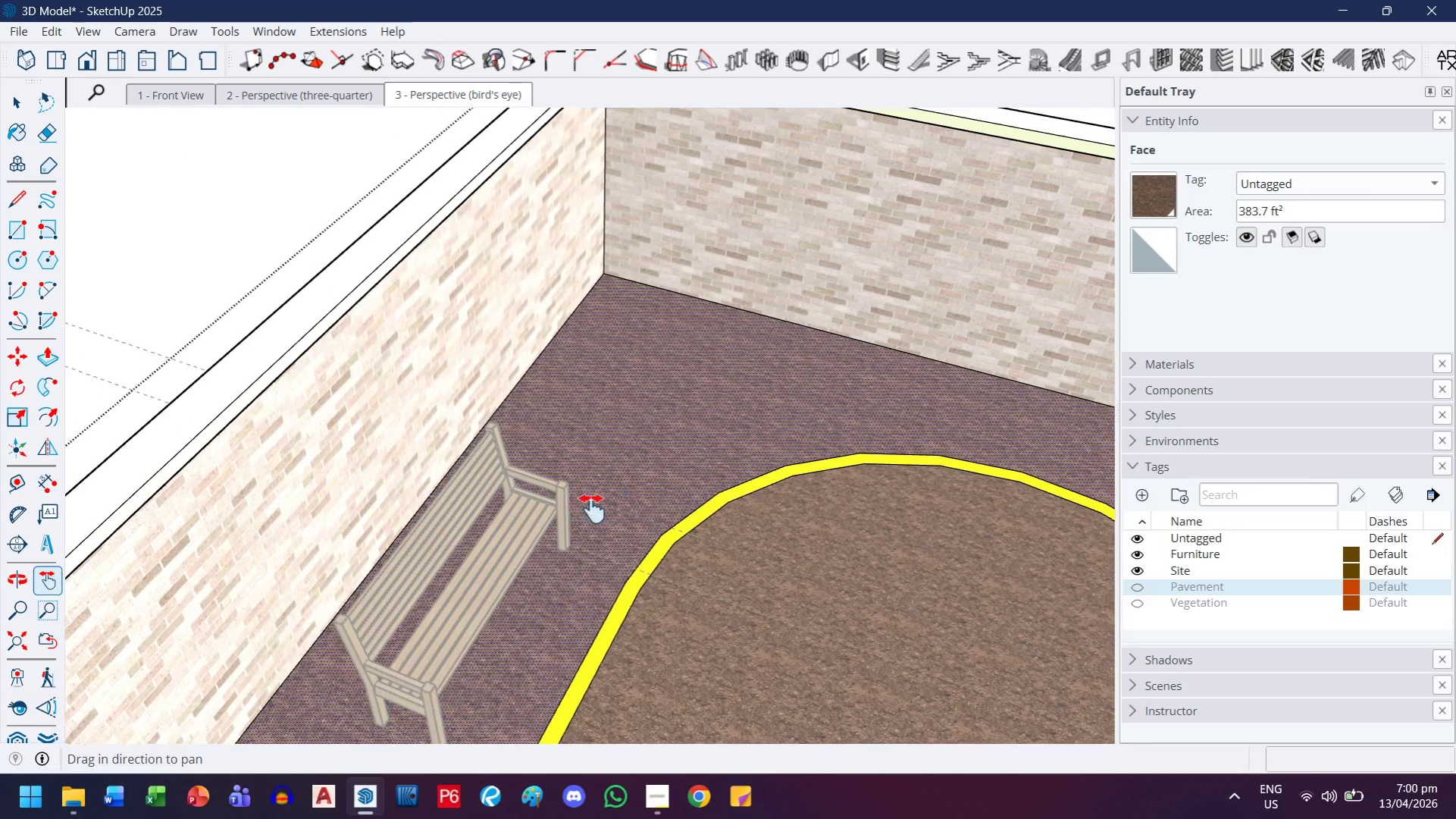 
left_click_drag(start_coordinate=[625, 474], to_coordinate=[567, 534])
 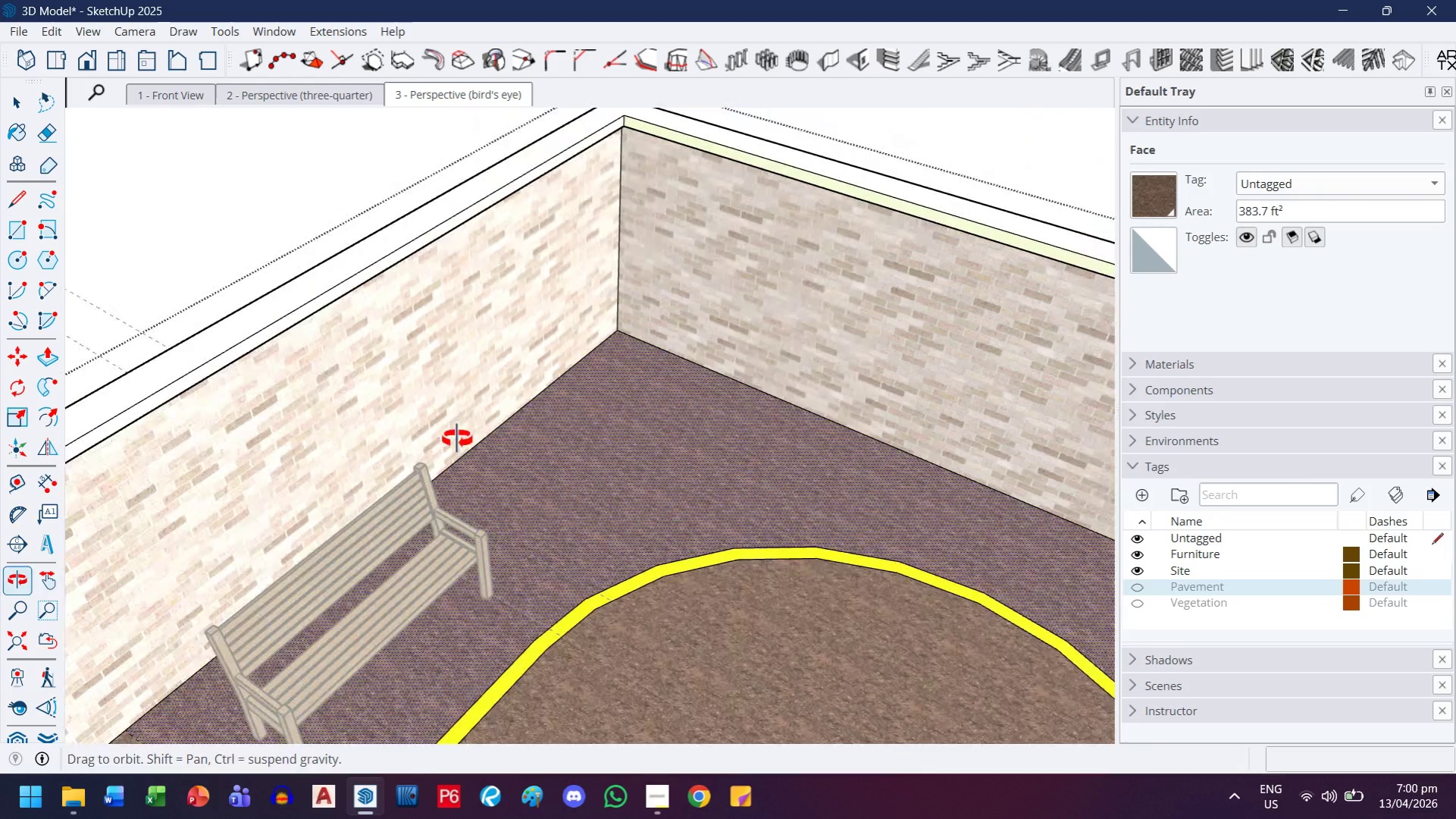 
left_click_drag(start_coordinate=[544, 540], to_coordinate=[529, 455])
 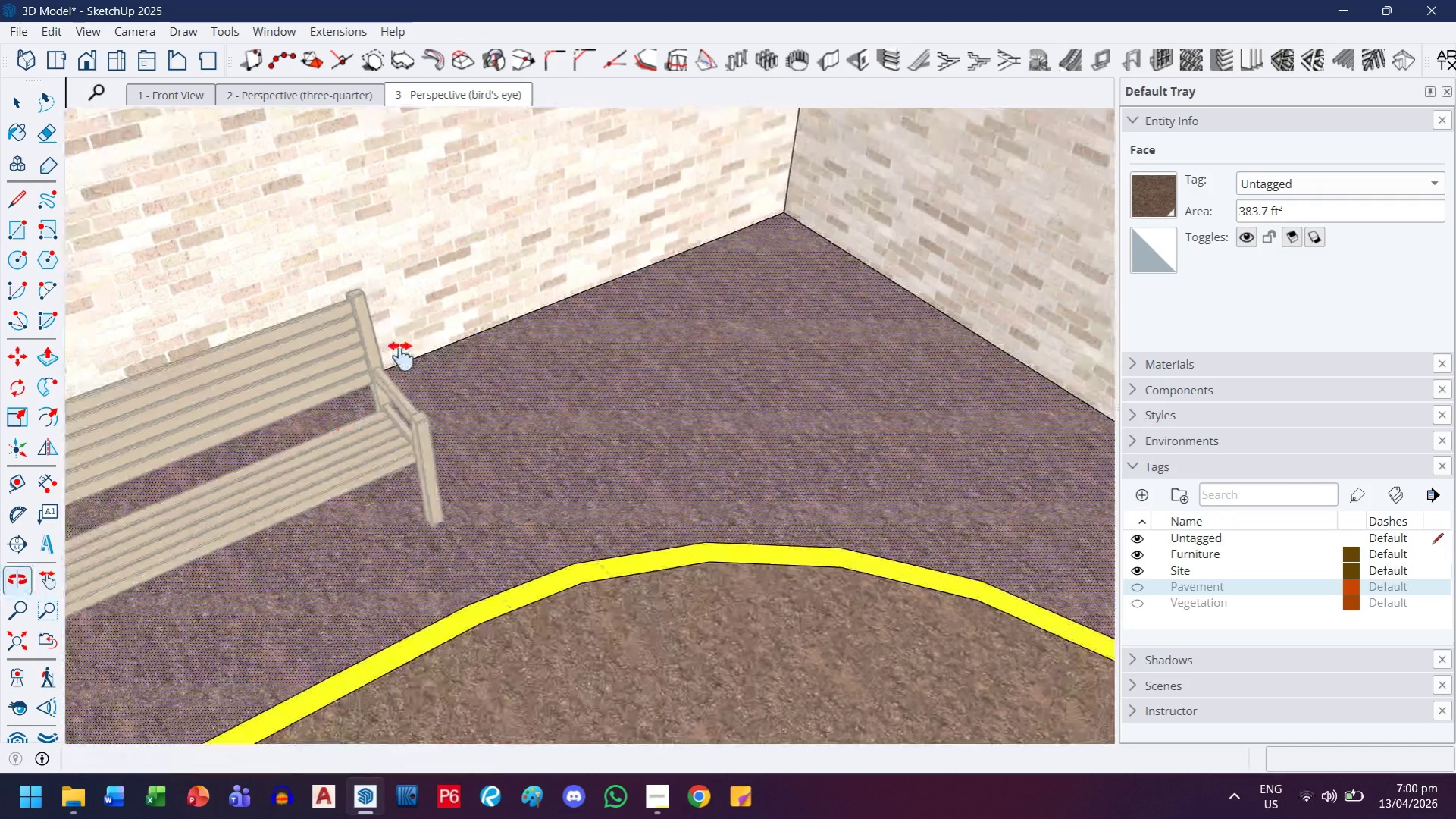 
scroll: coordinate [538, 535], scroll_direction: up, amount: 4.0
 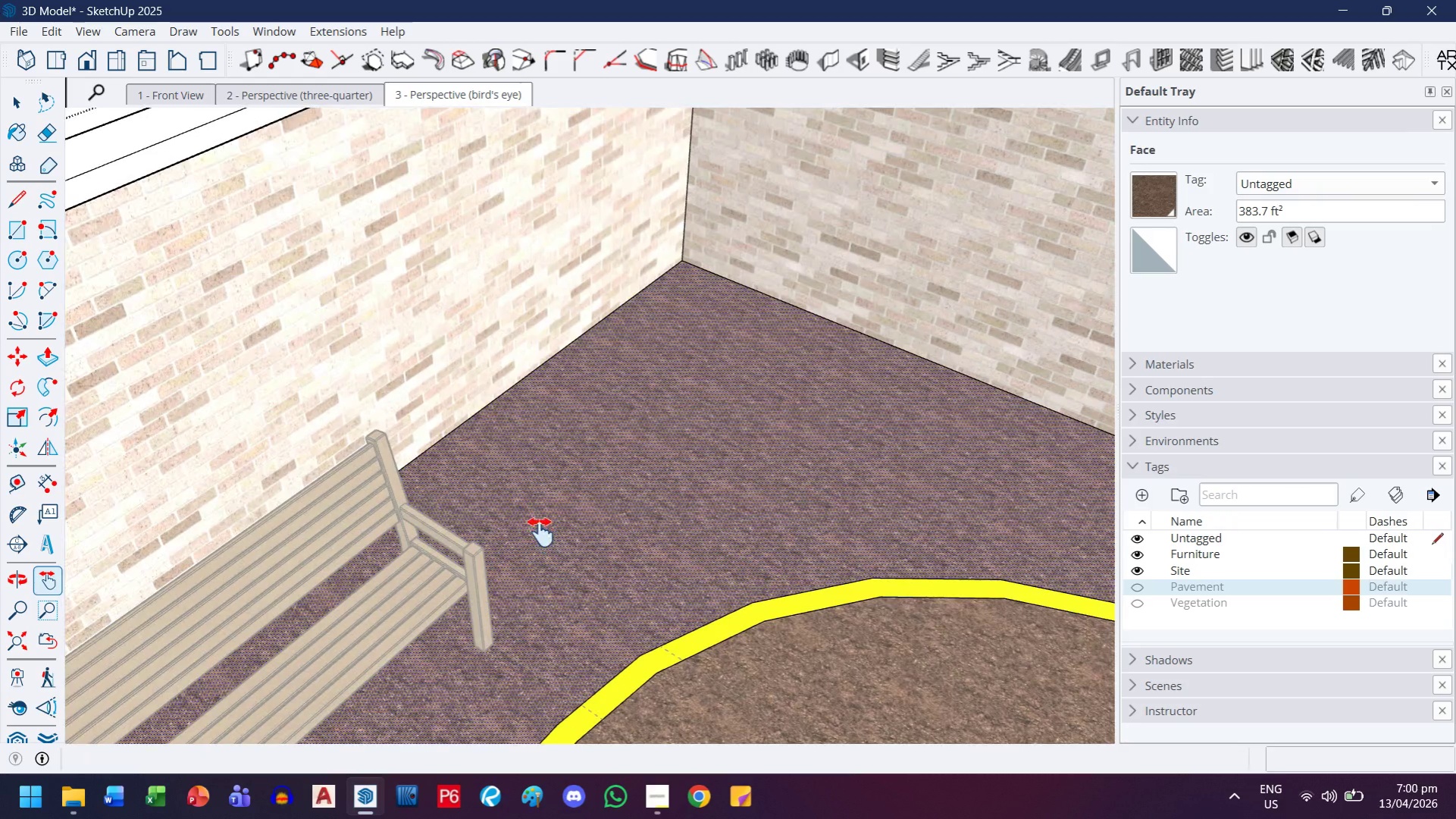 
key(Escape)
 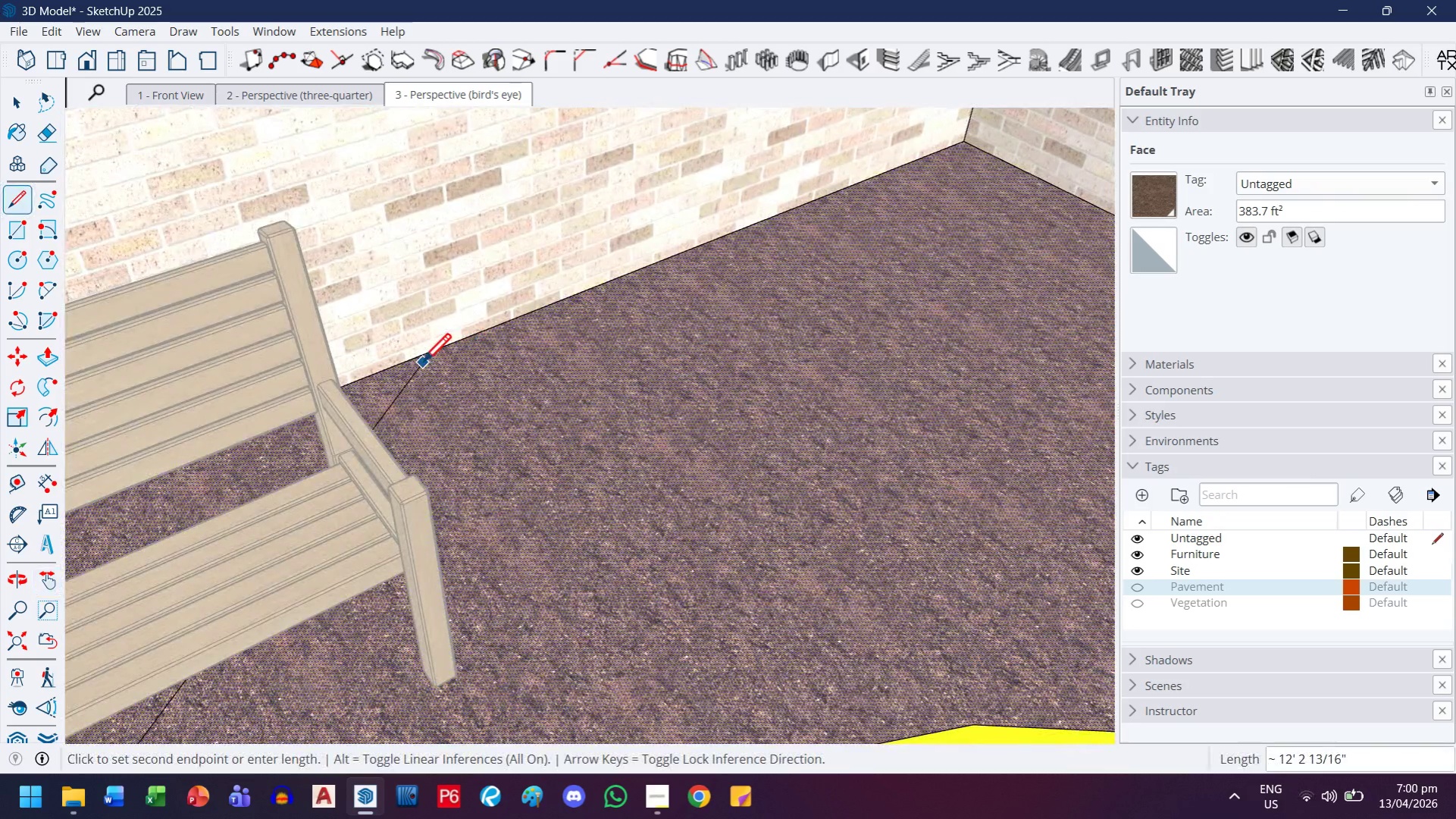 
scroll: coordinate [467, 350], scroll_direction: up, amount: 5.0
 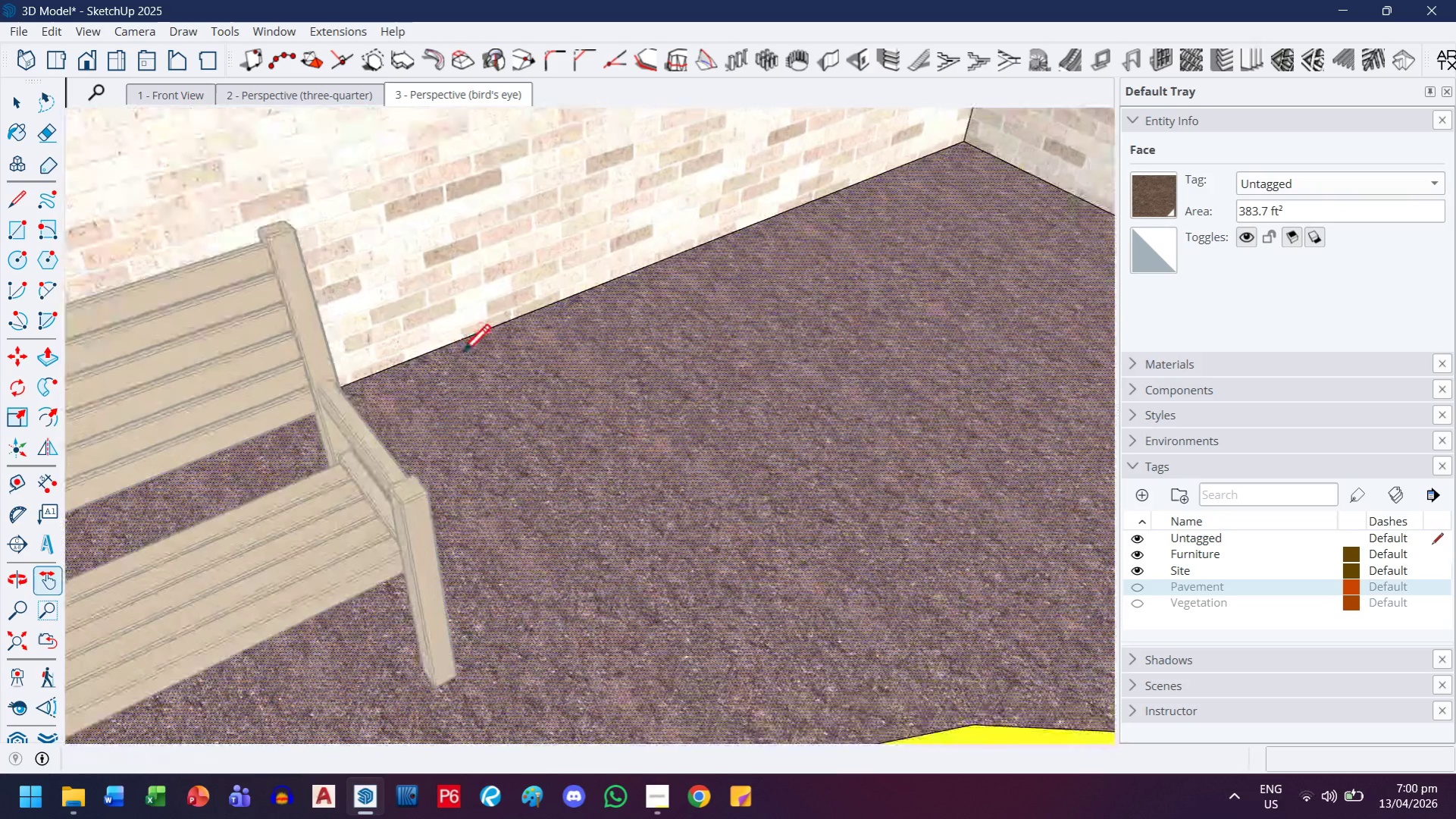 
key(Escape)
 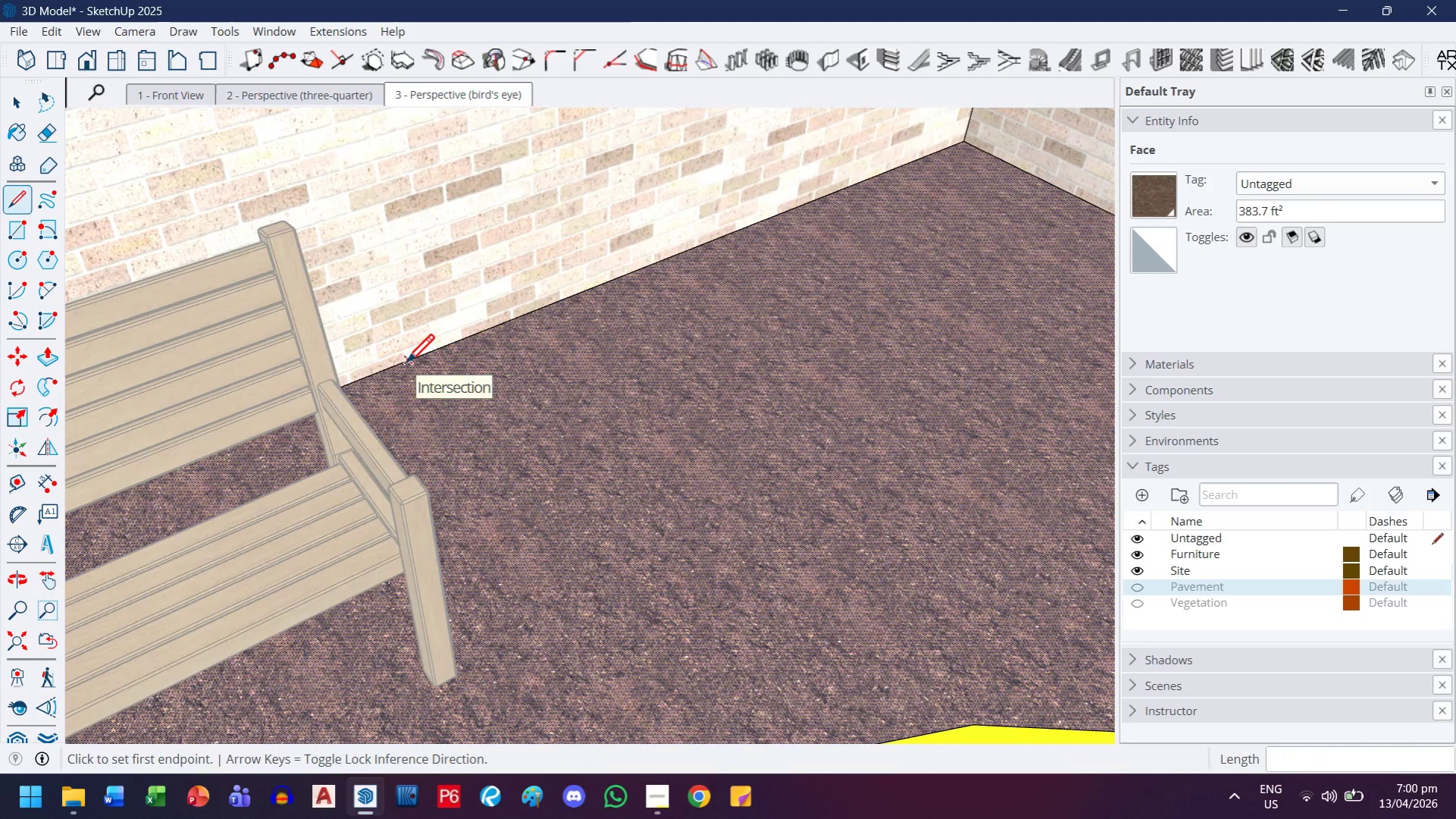 
left_click([405, 365])
 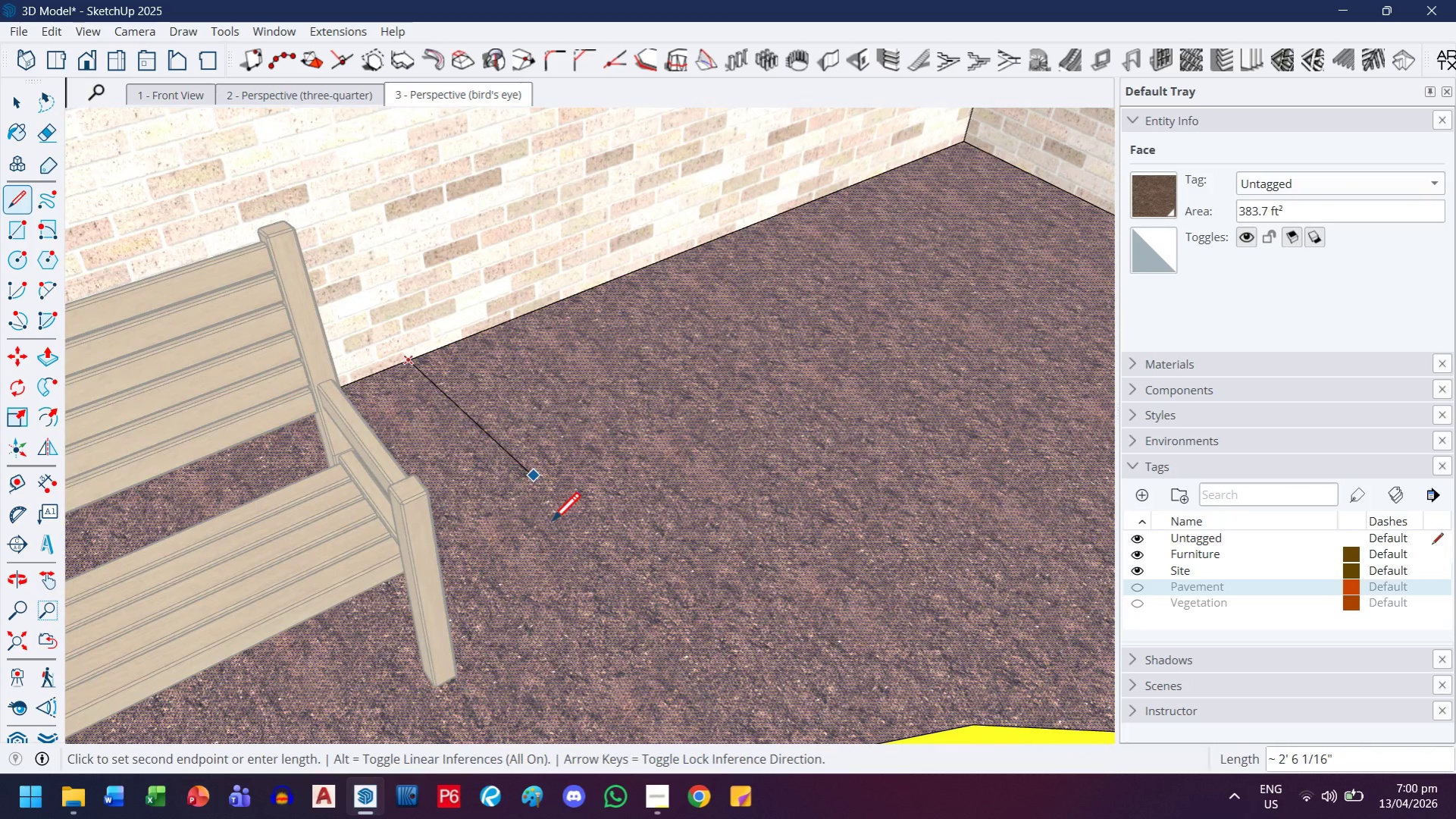 
key(H)
 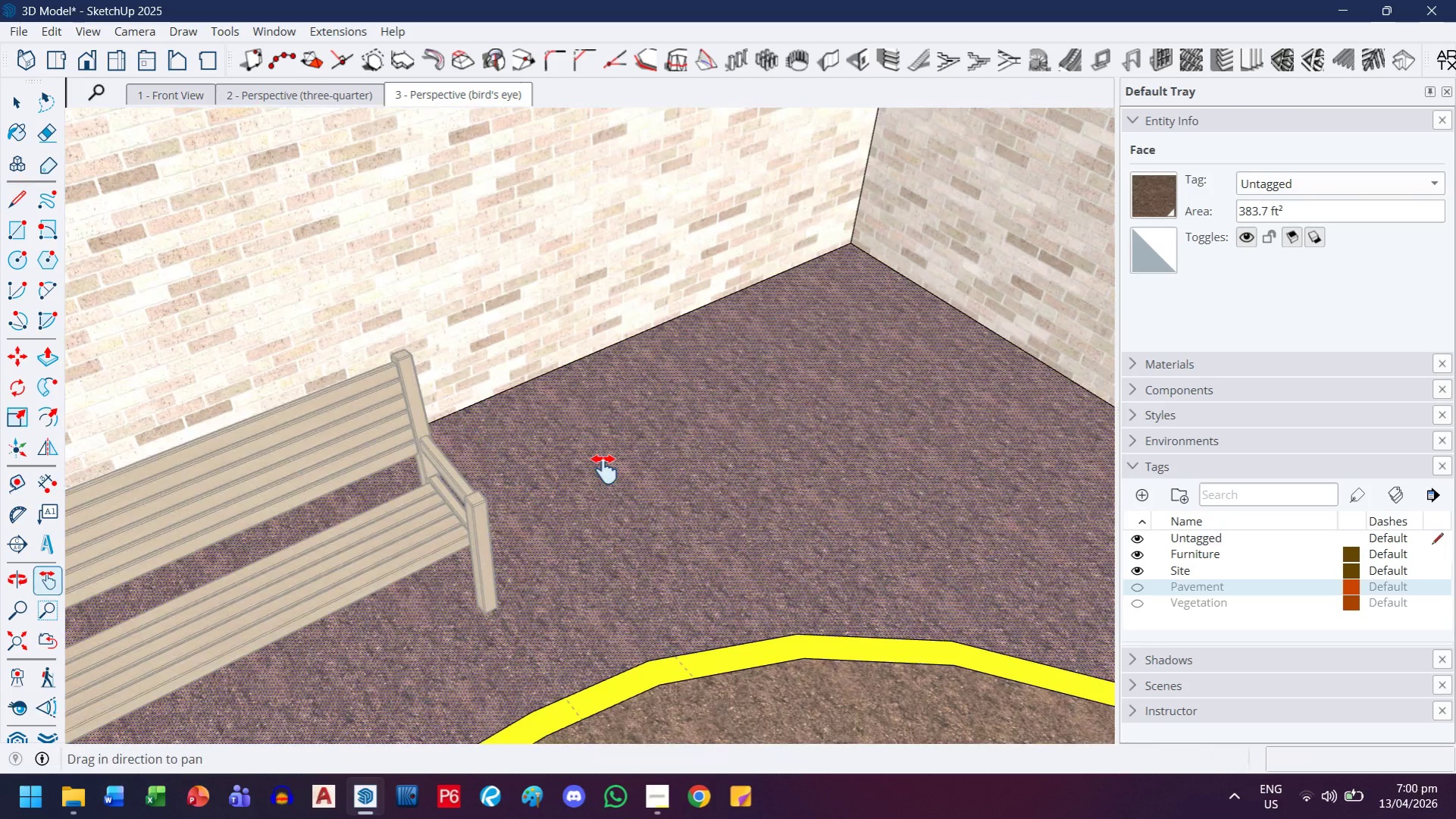 
left_click_drag(start_coordinate=[619, 548], to_coordinate=[592, 354])
 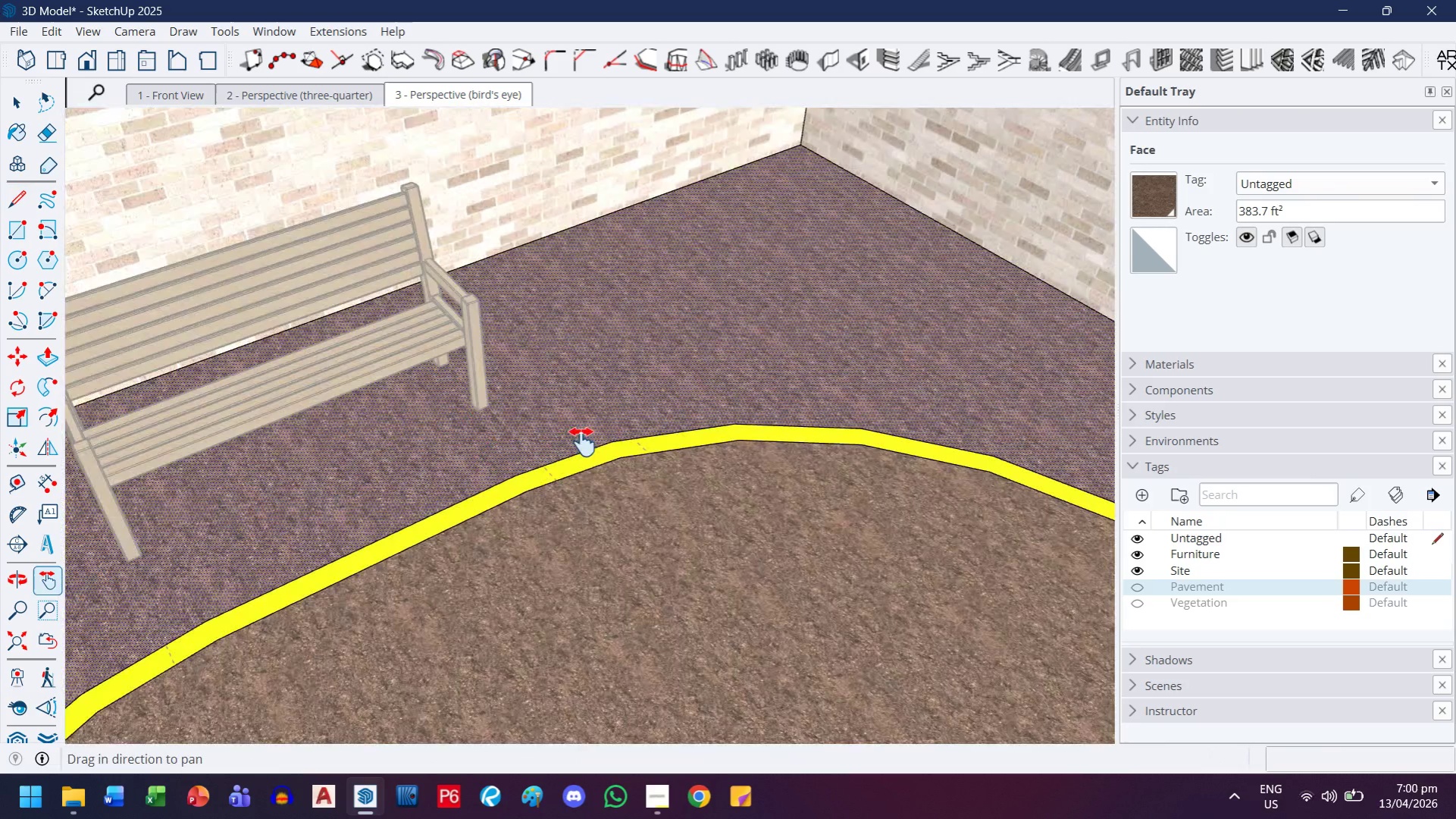 
scroll: coordinate [556, 514], scroll_direction: down, amount: 7.0
 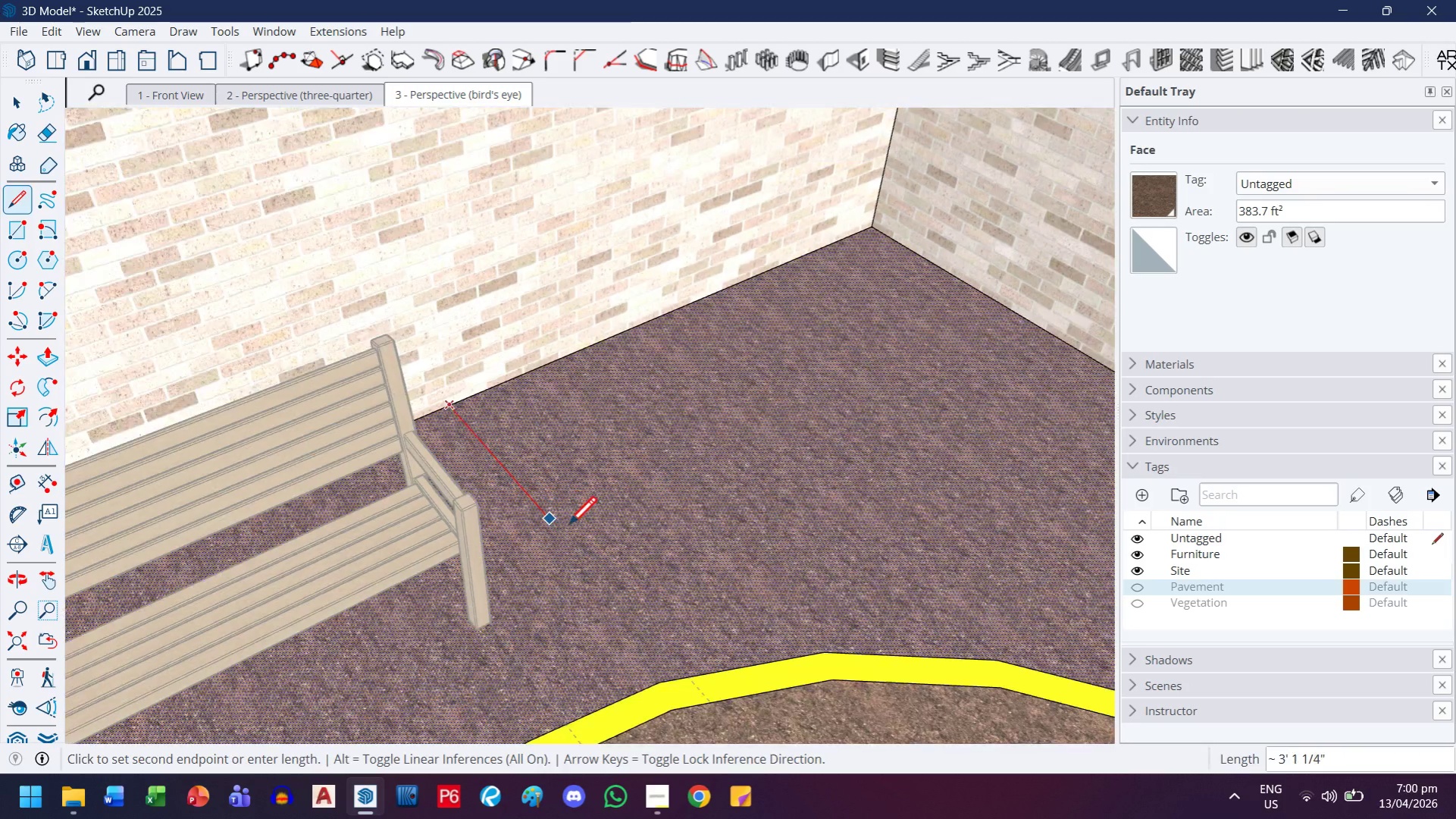 
key(Escape)
 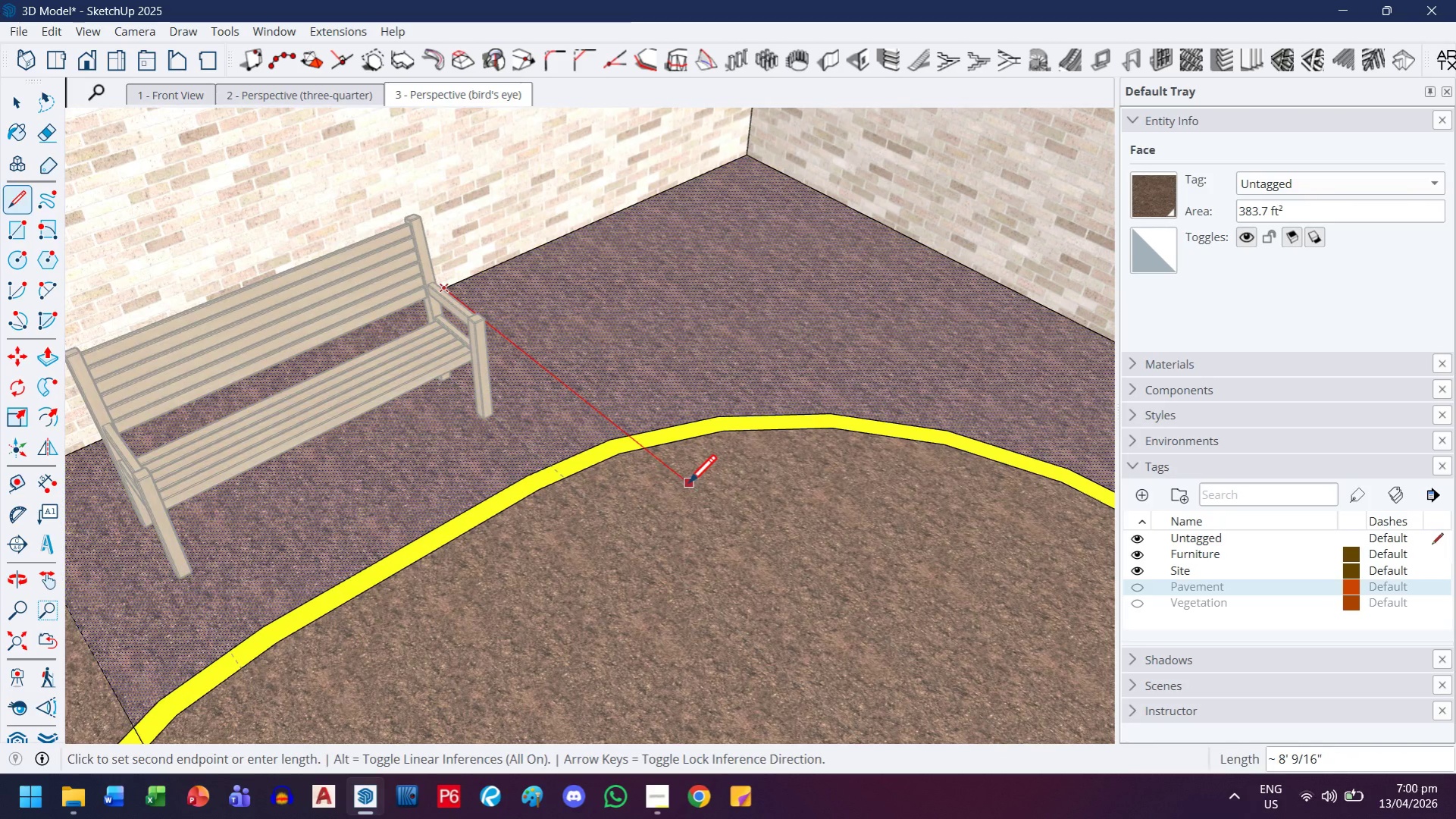 
scroll: coordinate [582, 434], scroll_direction: down, amount: 3.0
 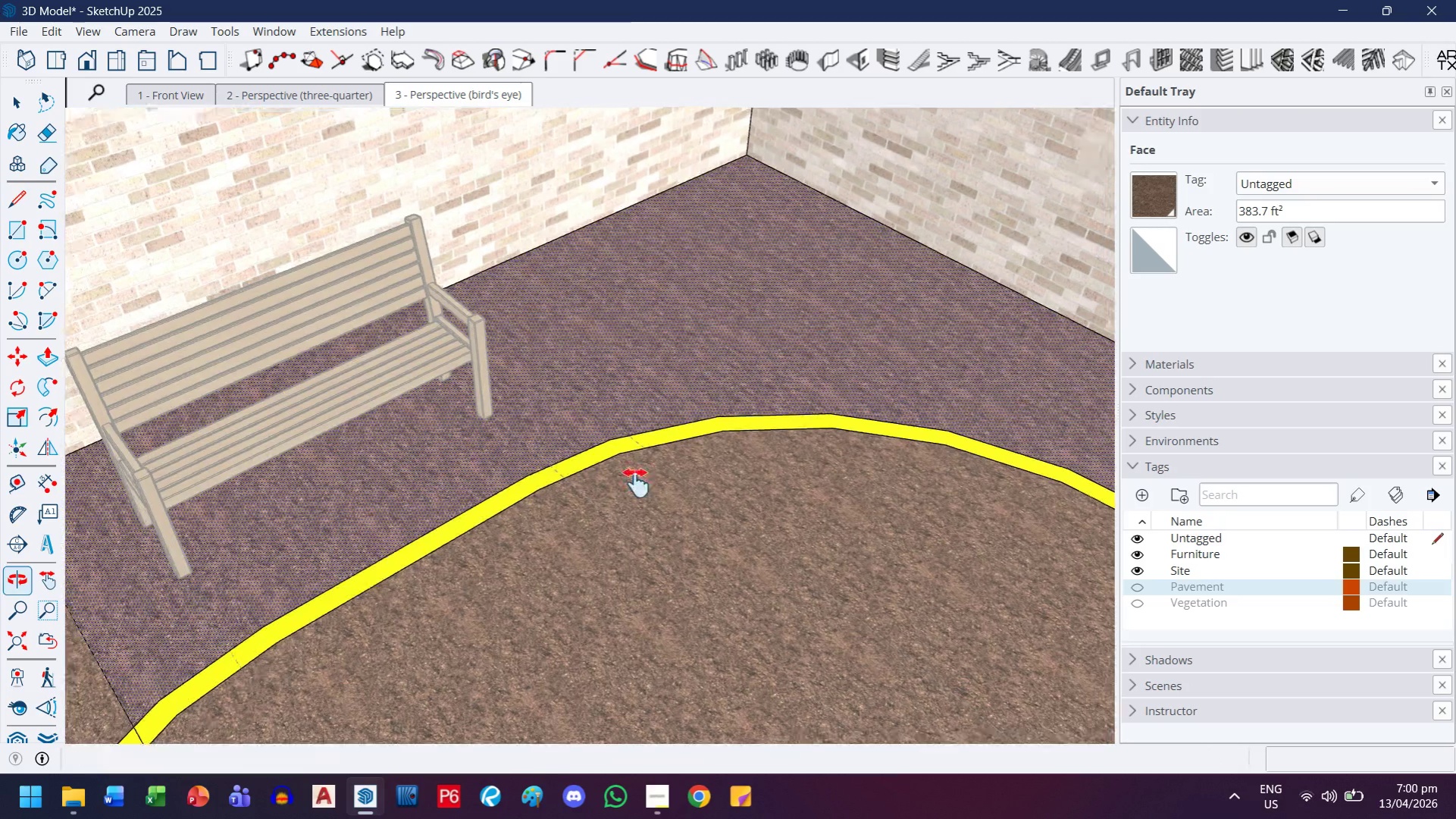 
left_click([687, 485])
 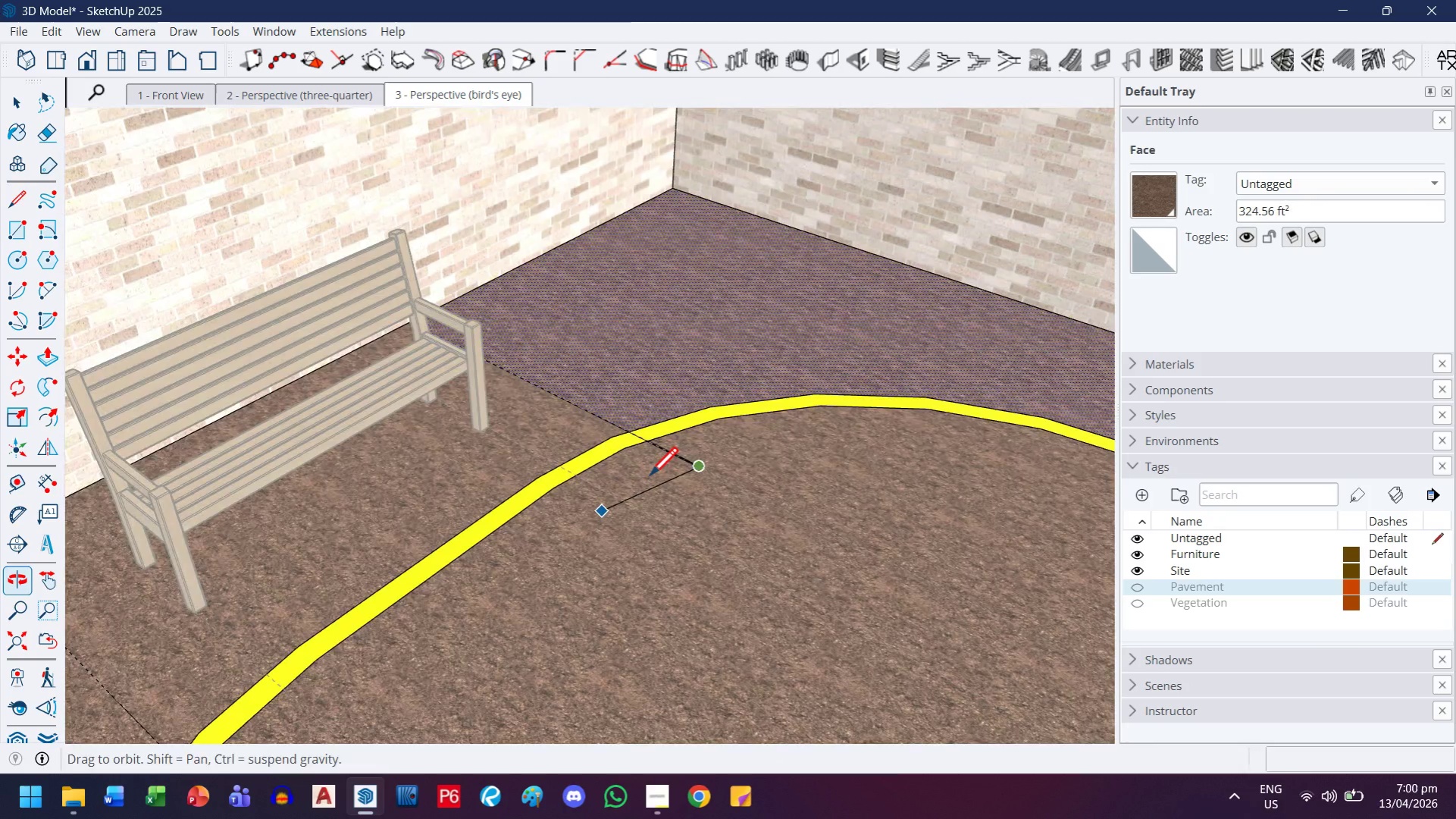 
key(E)
 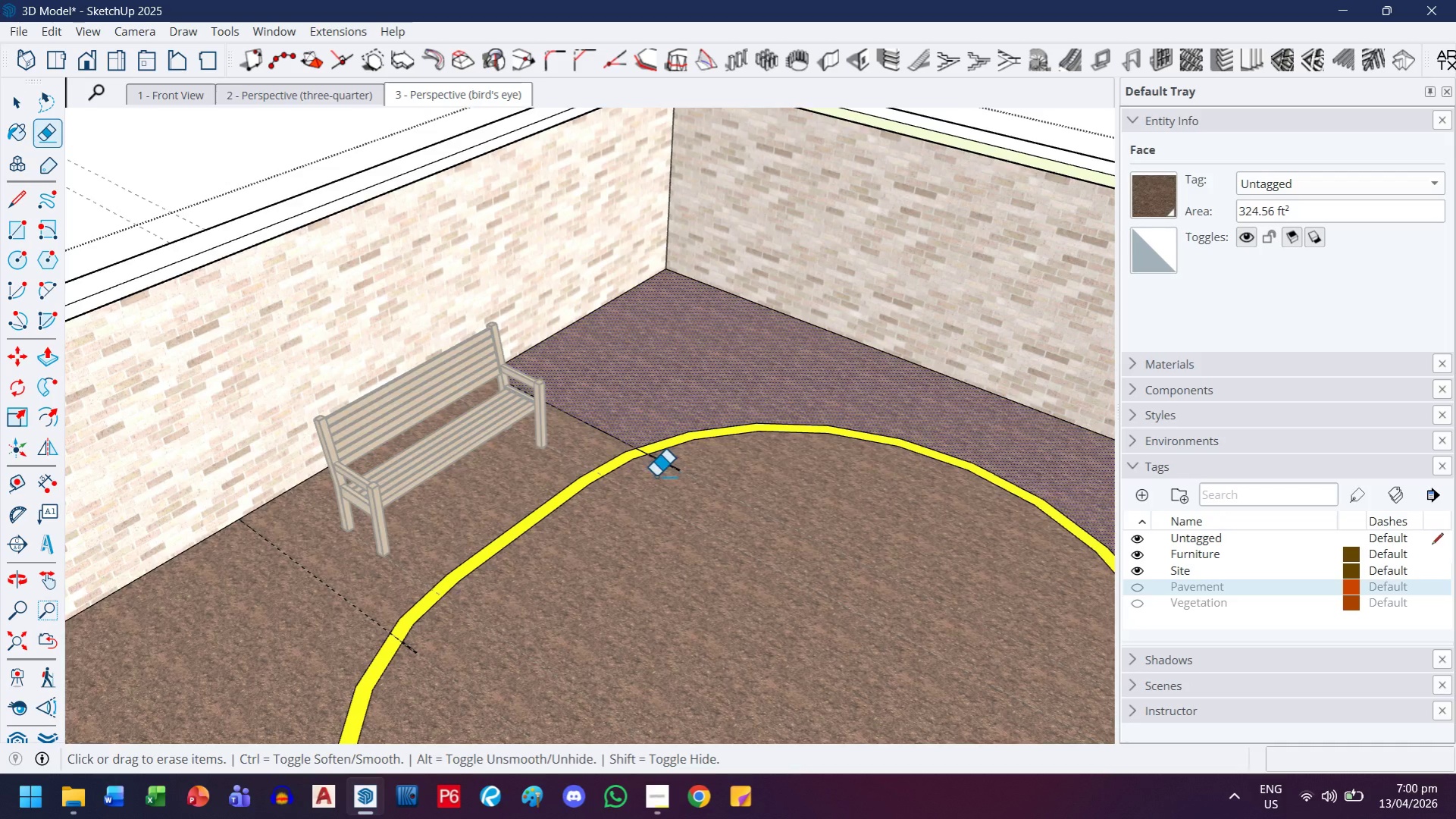 
scroll: coordinate [647, 476], scroll_direction: down, amount: 5.0
 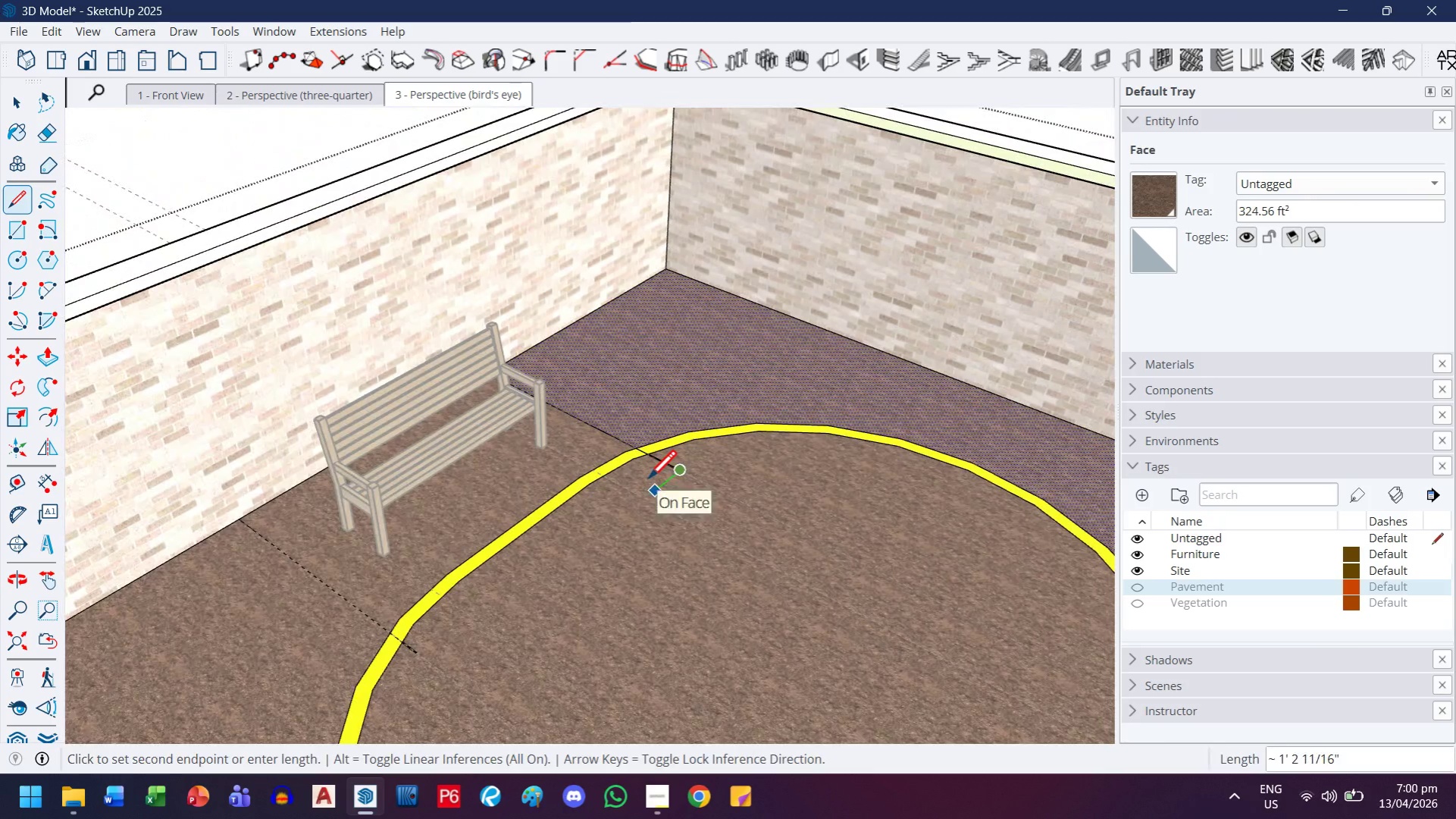 
left_click_drag(start_coordinate=[690, 462], to_coordinate=[674, 475])
 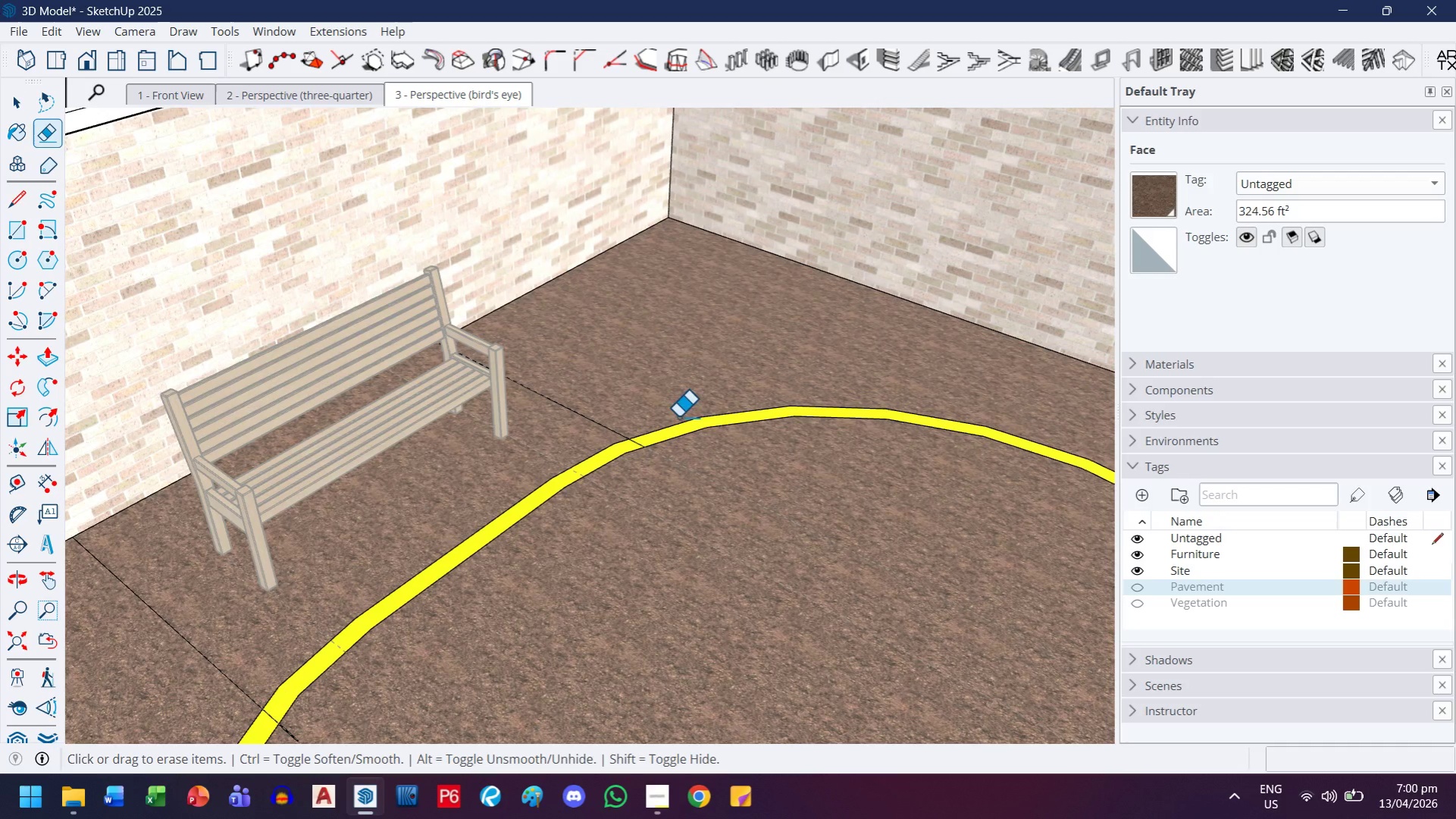 
scroll: coordinate [655, 477], scroll_direction: up, amount: 3.0
 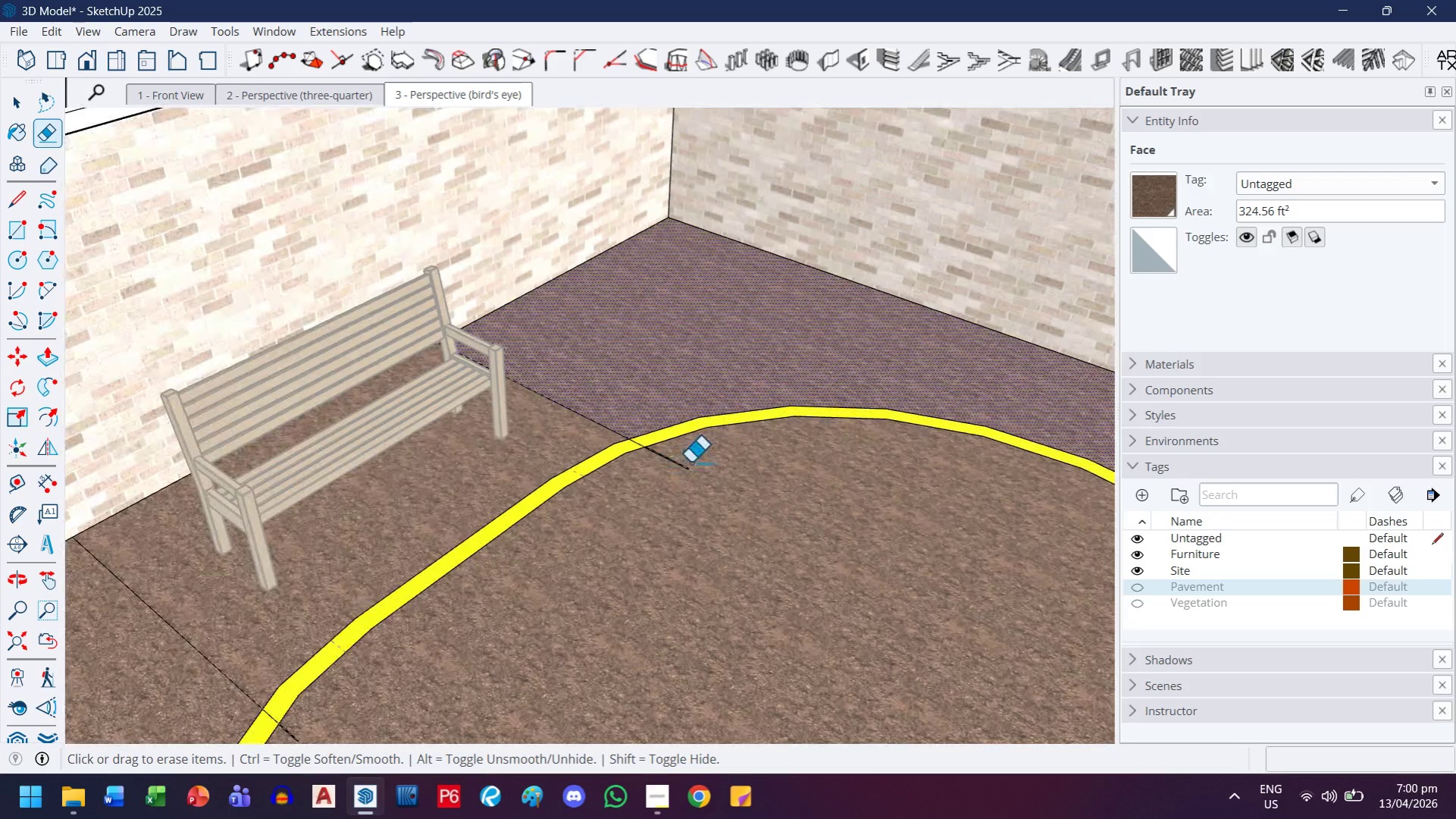 
left_click_drag(start_coordinate=[676, 413], to_coordinate=[703, 446])
 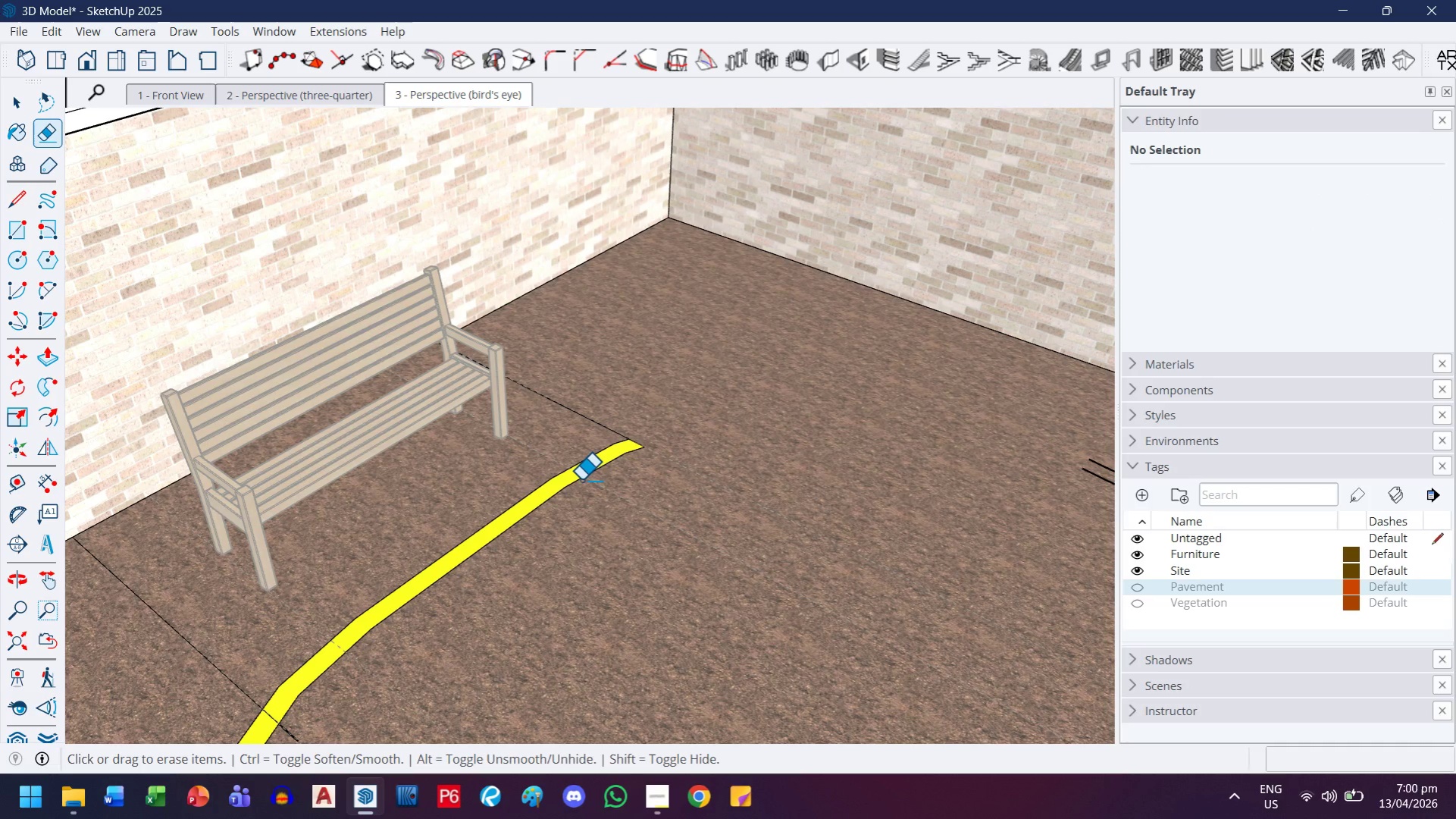 
left_click_drag(start_coordinate=[581, 479], to_coordinate=[456, 557])
 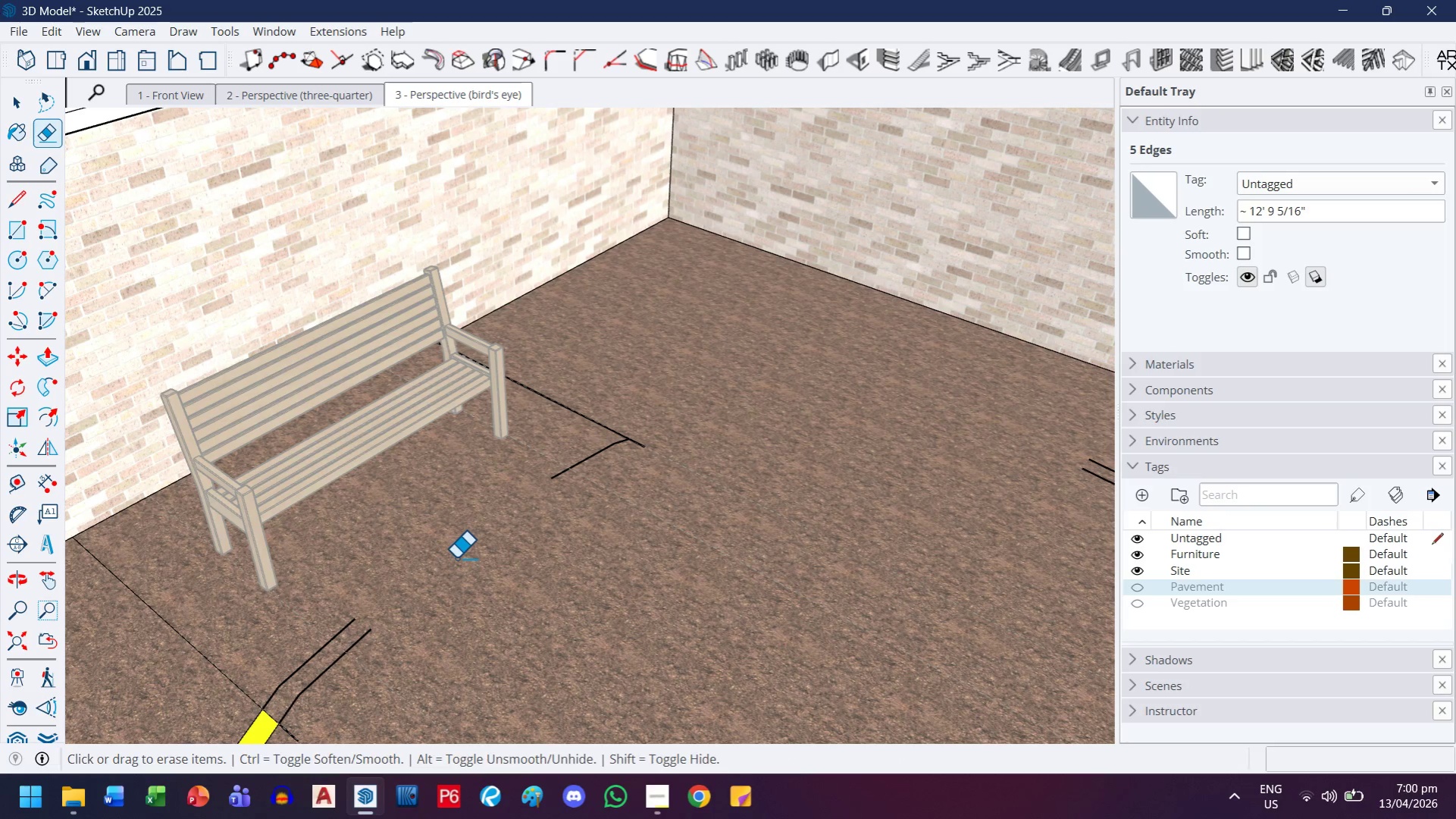 
key(Control+ControlLeft)
 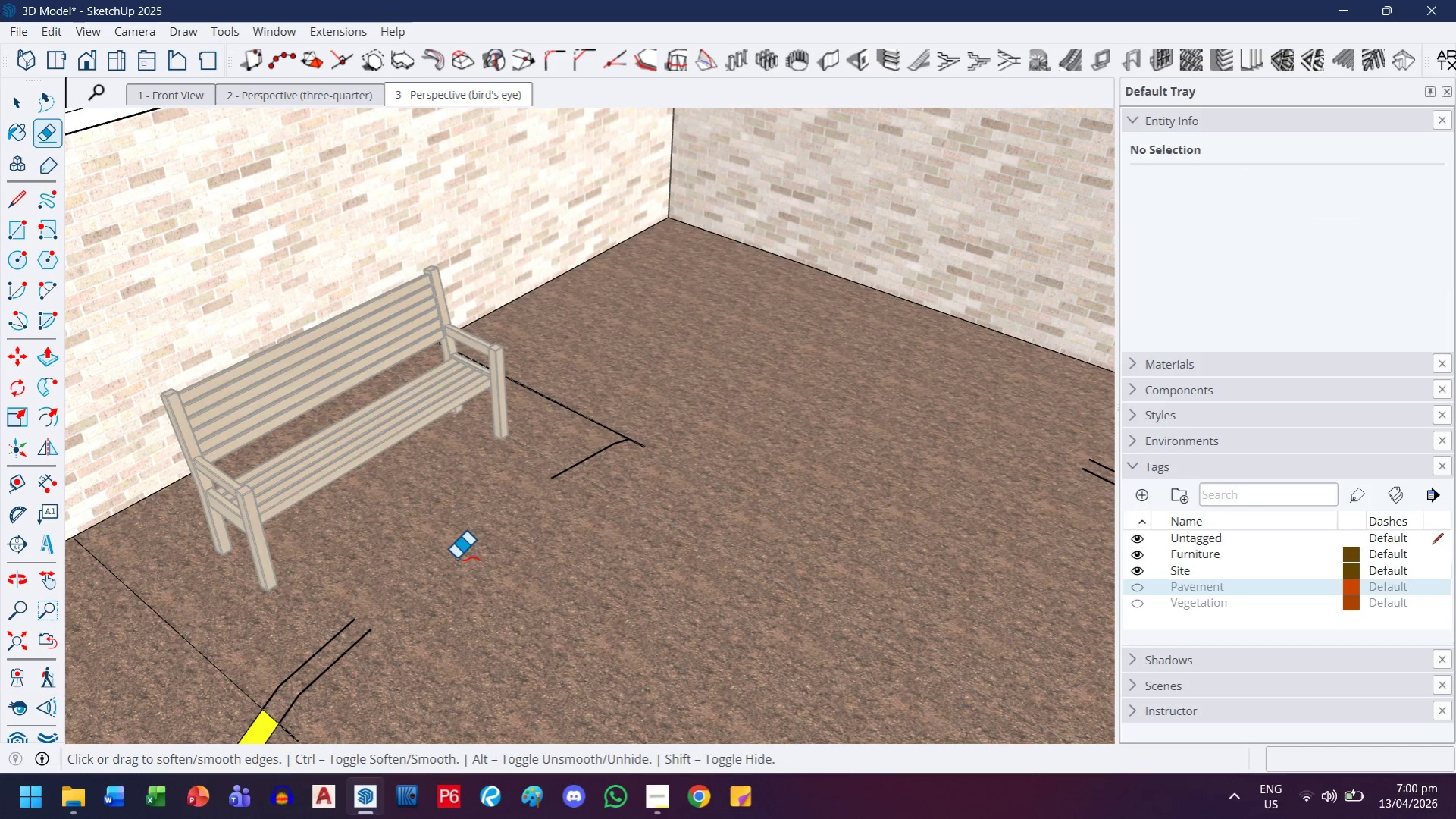 
key(Control+Z)
 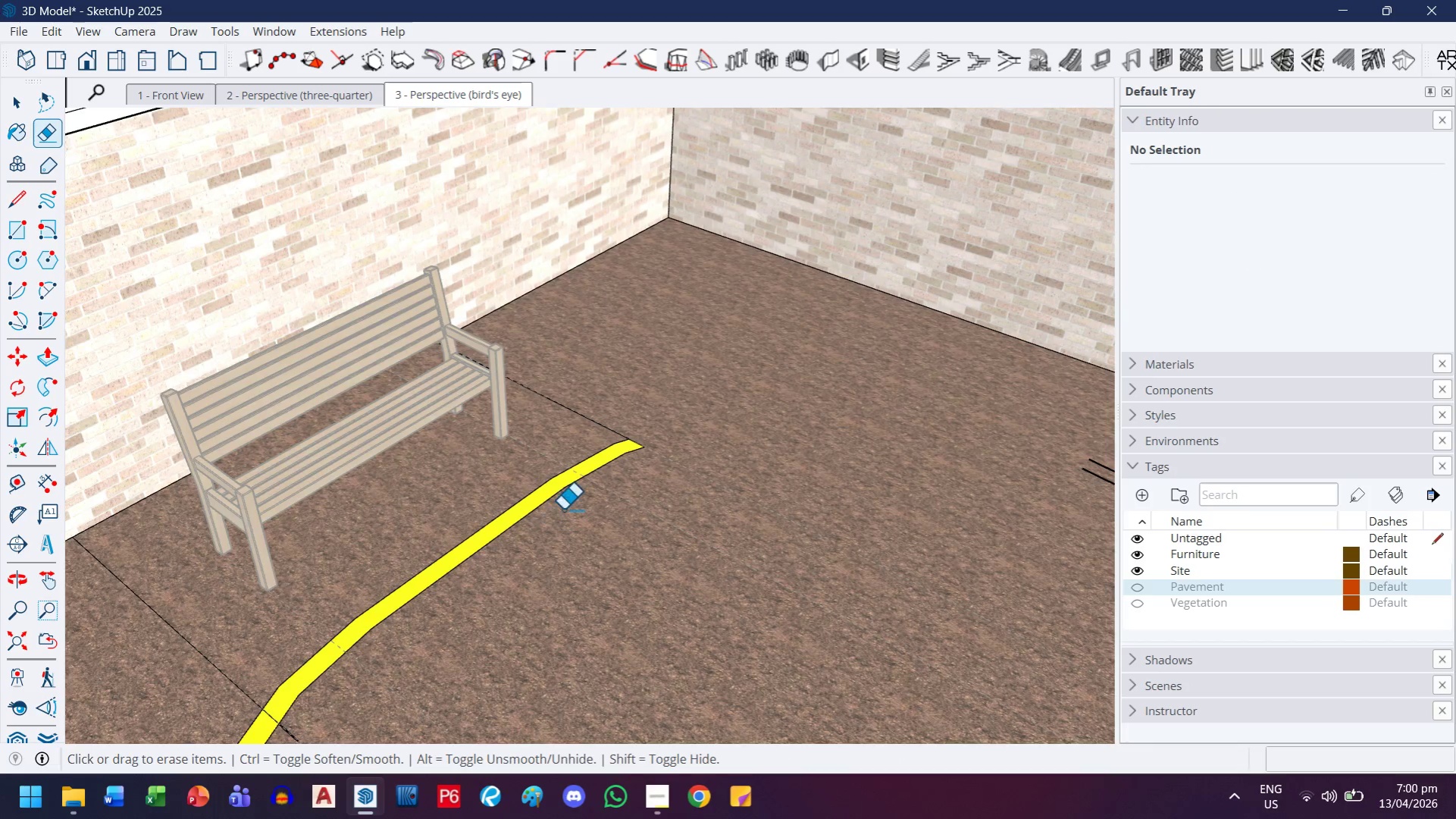 
left_click_drag(start_coordinate=[618, 447], to_coordinate=[509, 510])
 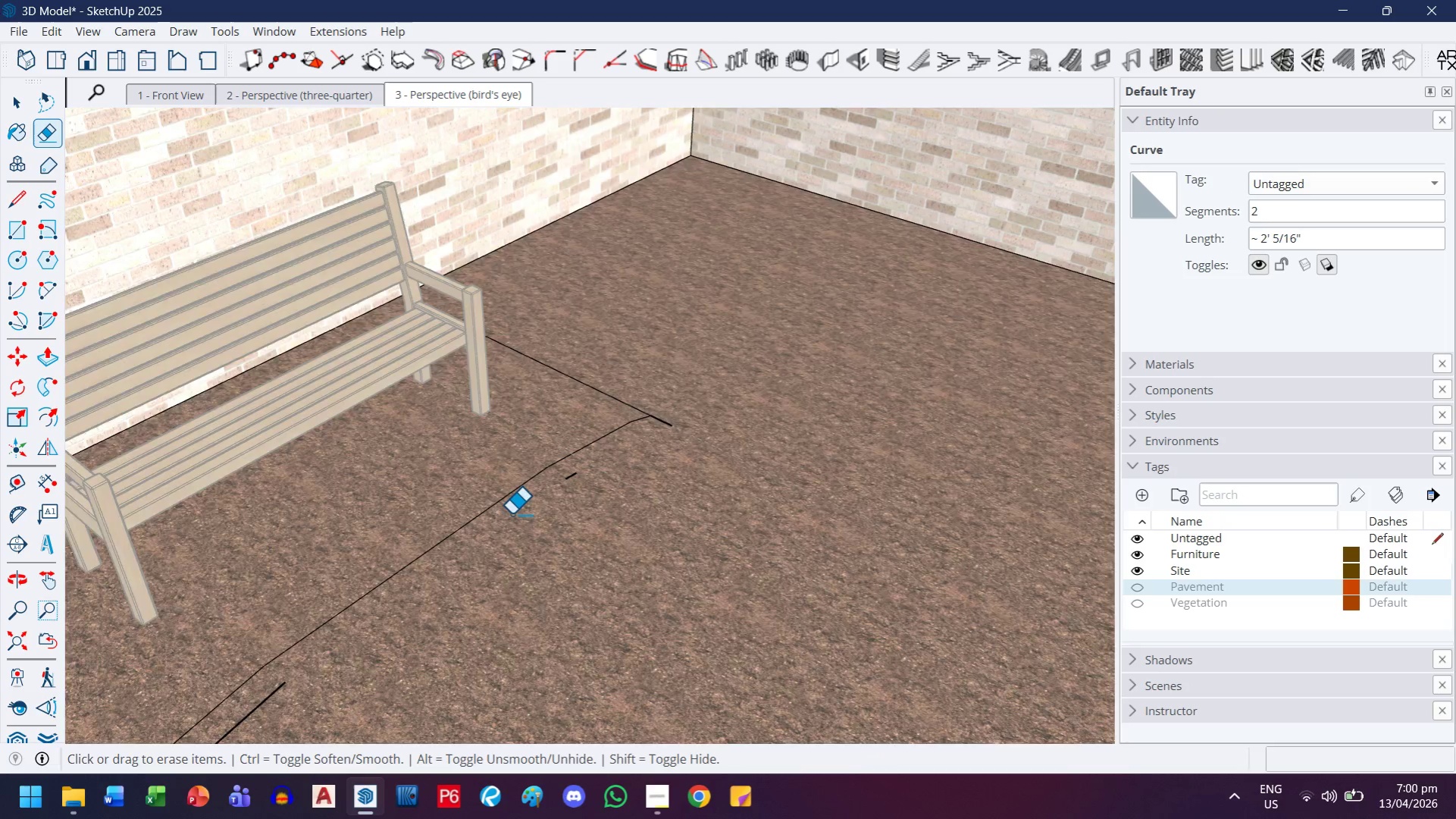 
scroll: coordinate [578, 493], scroll_direction: up, amount: 3.0
 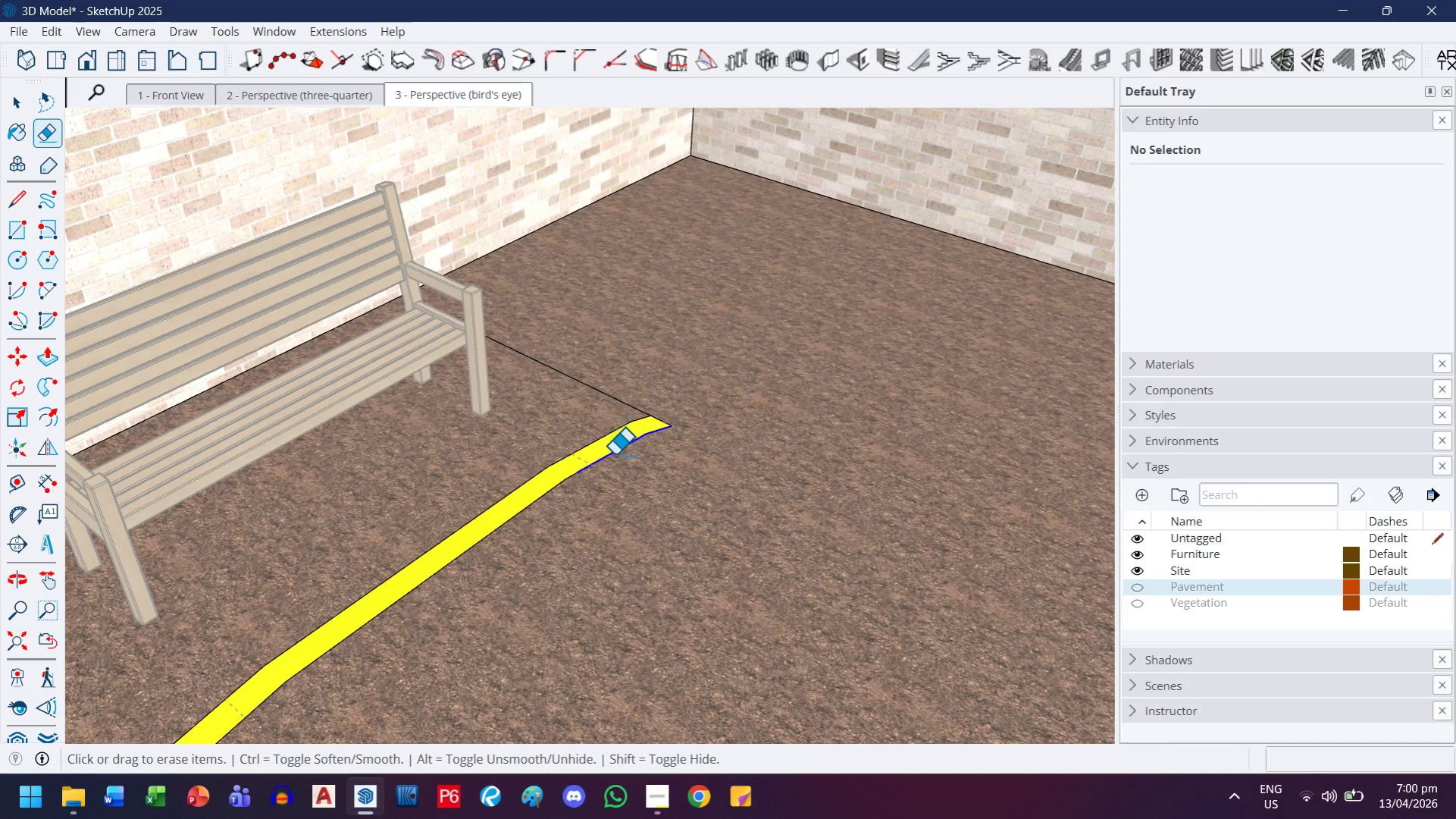 
key(H)
 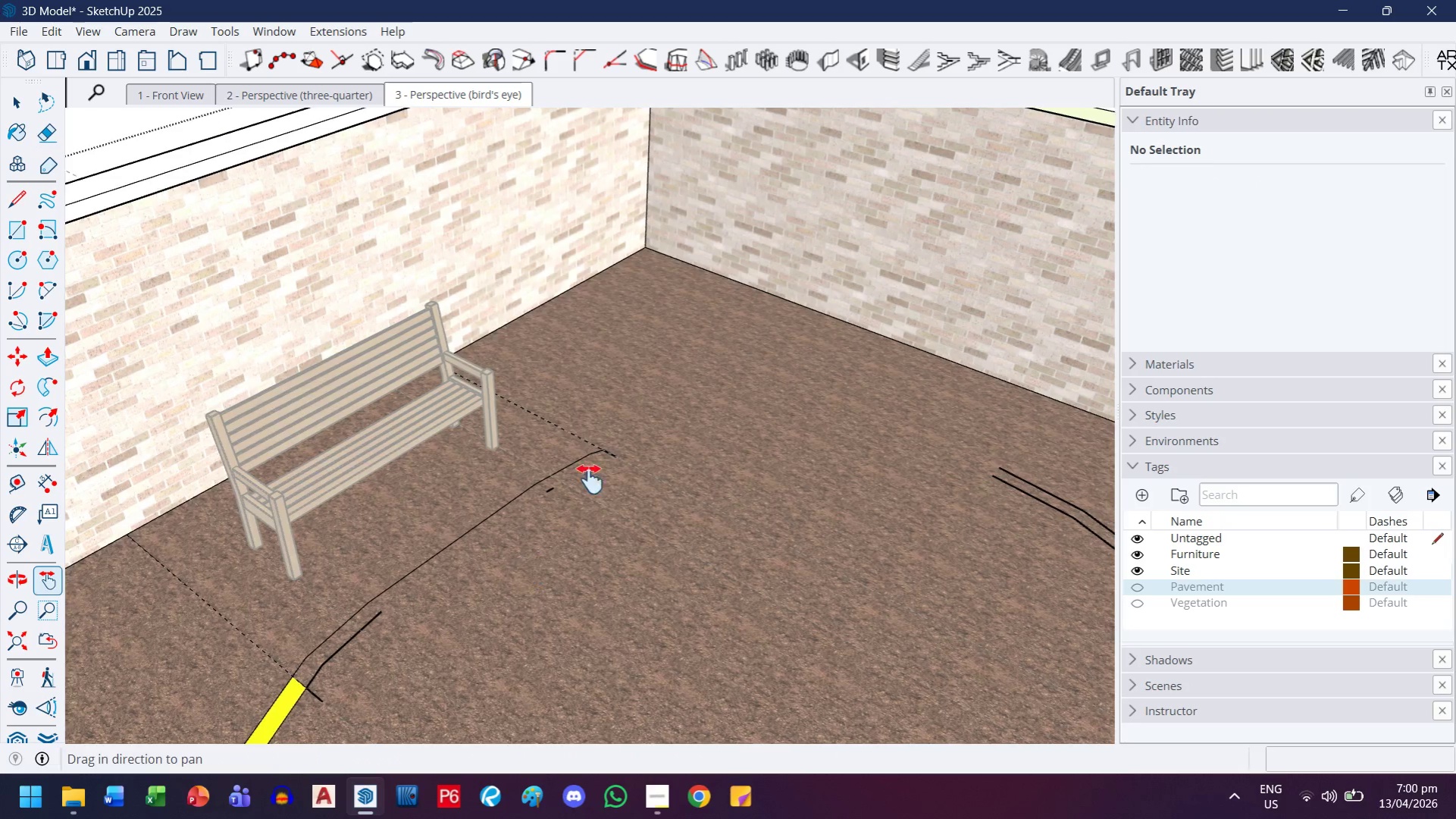 
left_click_drag(start_coordinate=[530, 571], to_coordinate=[623, 431])
 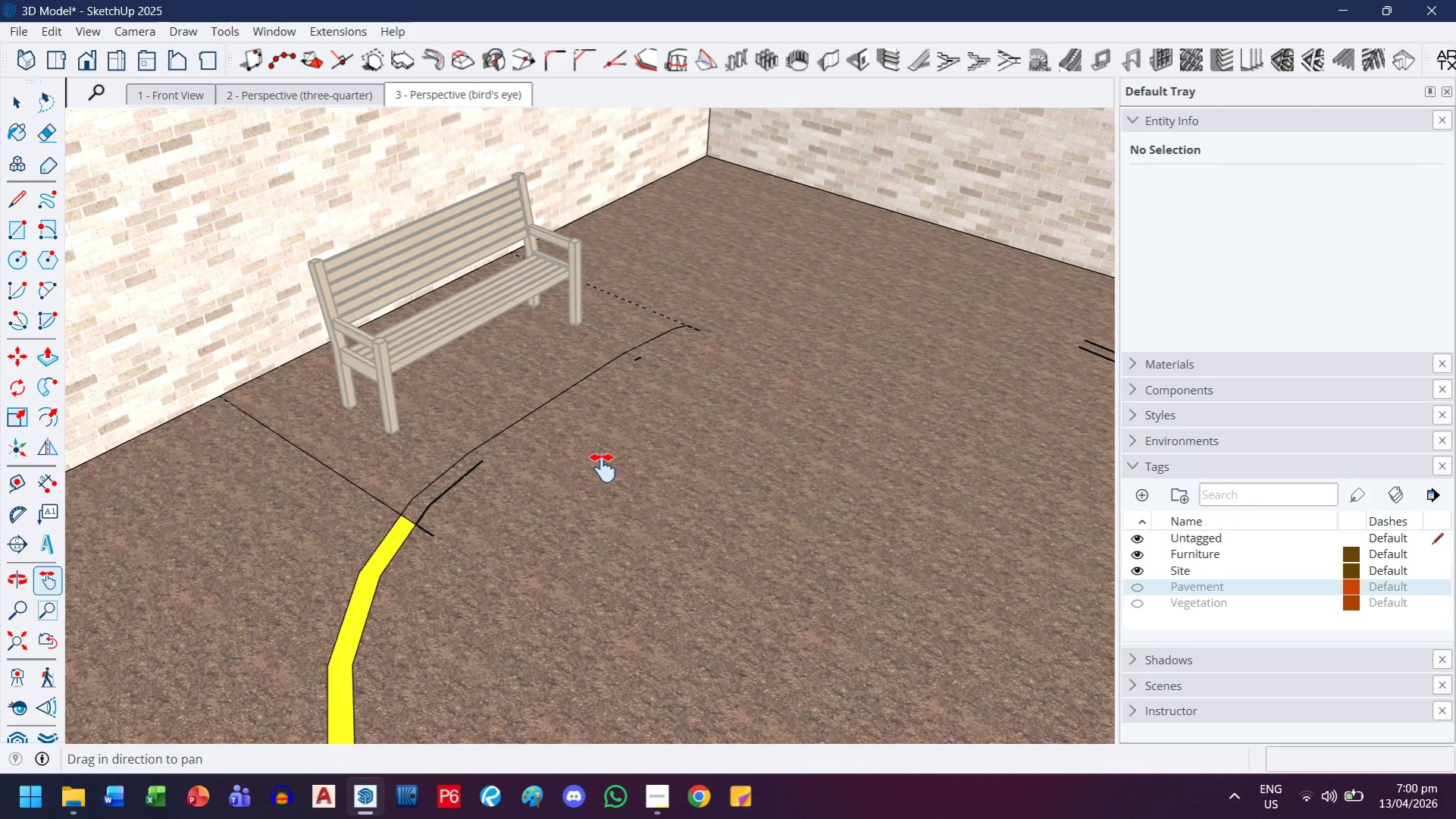 
scroll: coordinate [512, 515], scroll_direction: down, amount: 5.0
 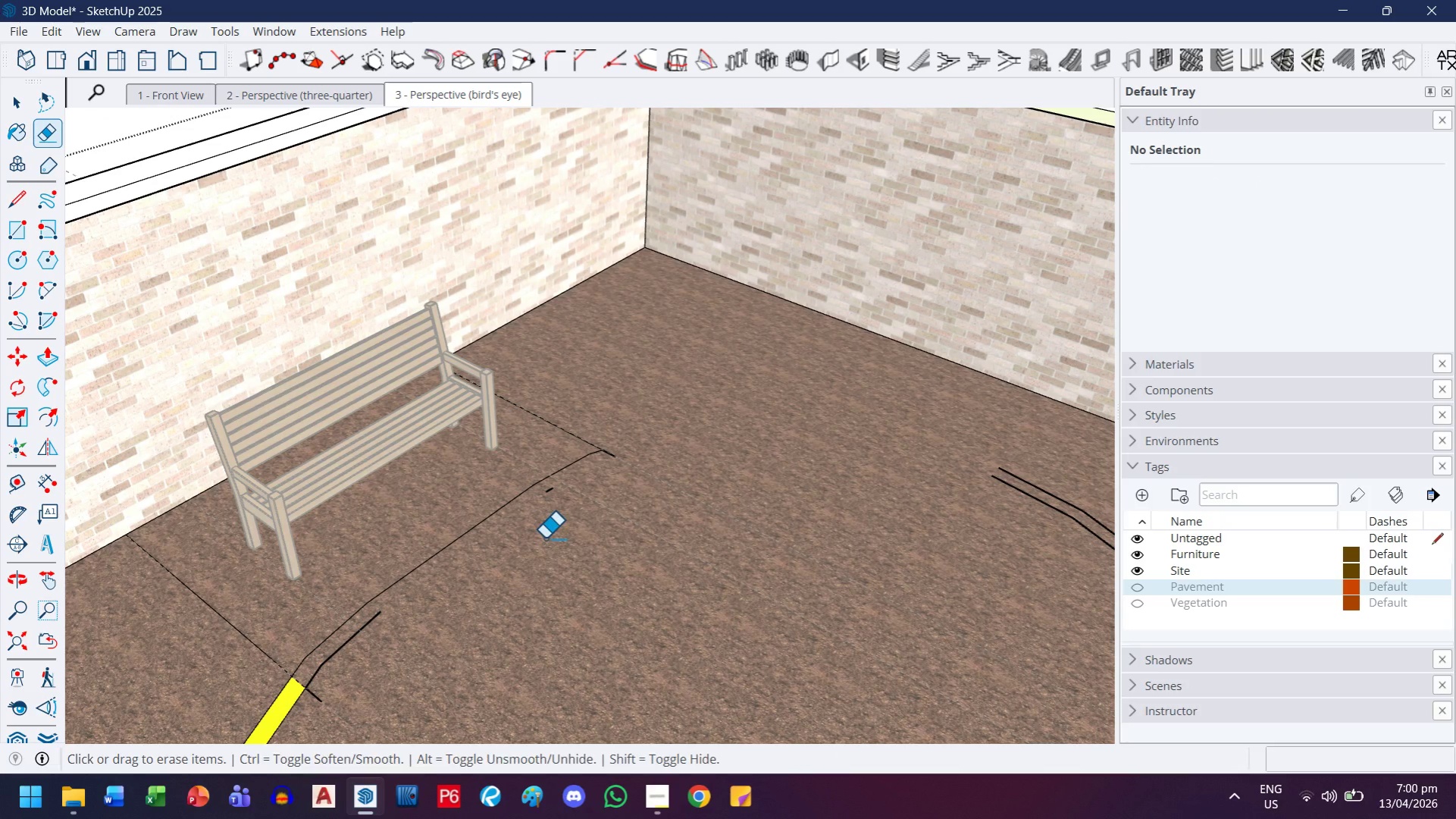 
left_click_drag(start_coordinate=[519, 504], to_coordinate=[679, 445])
 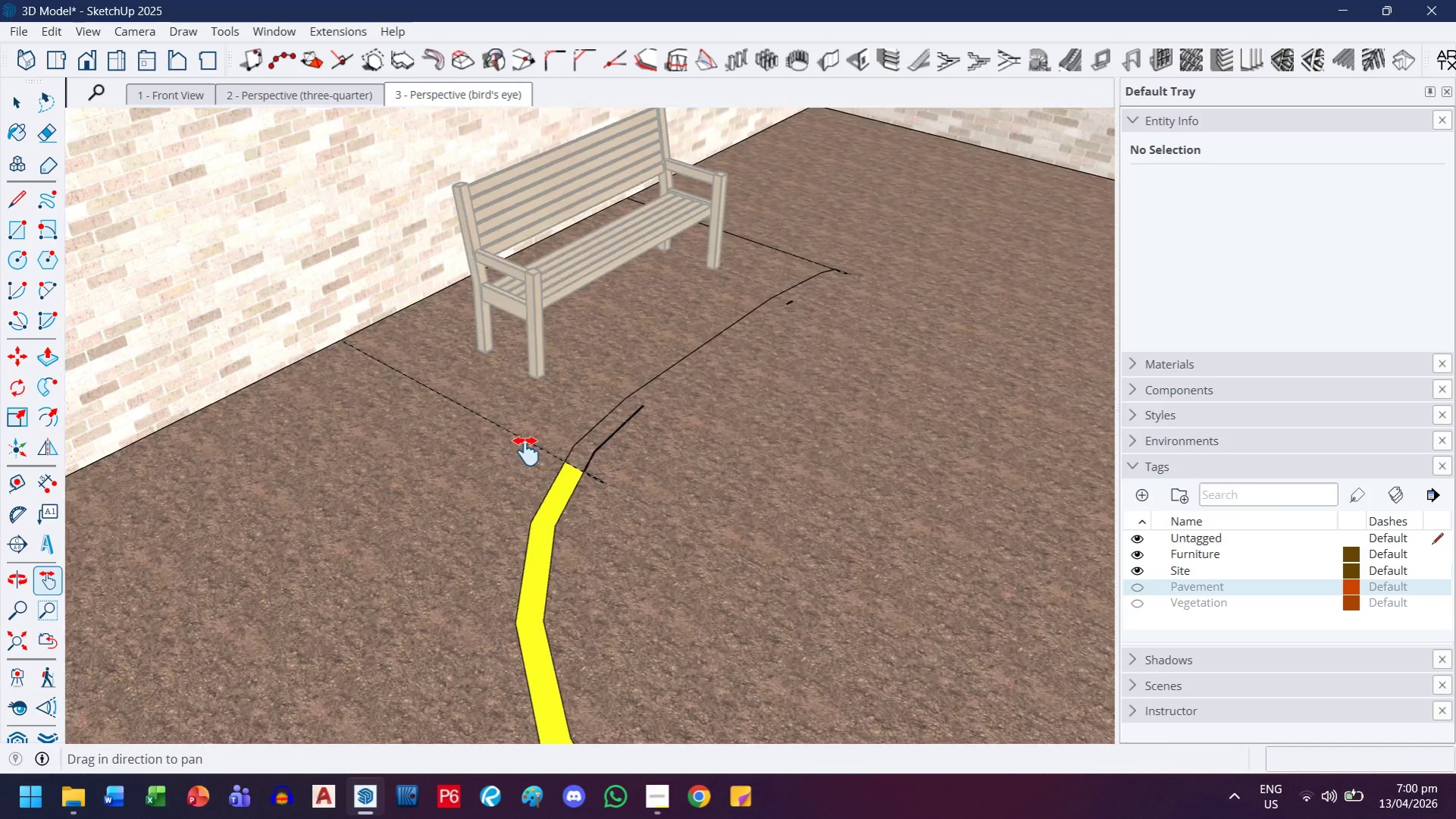 
key(Escape)
 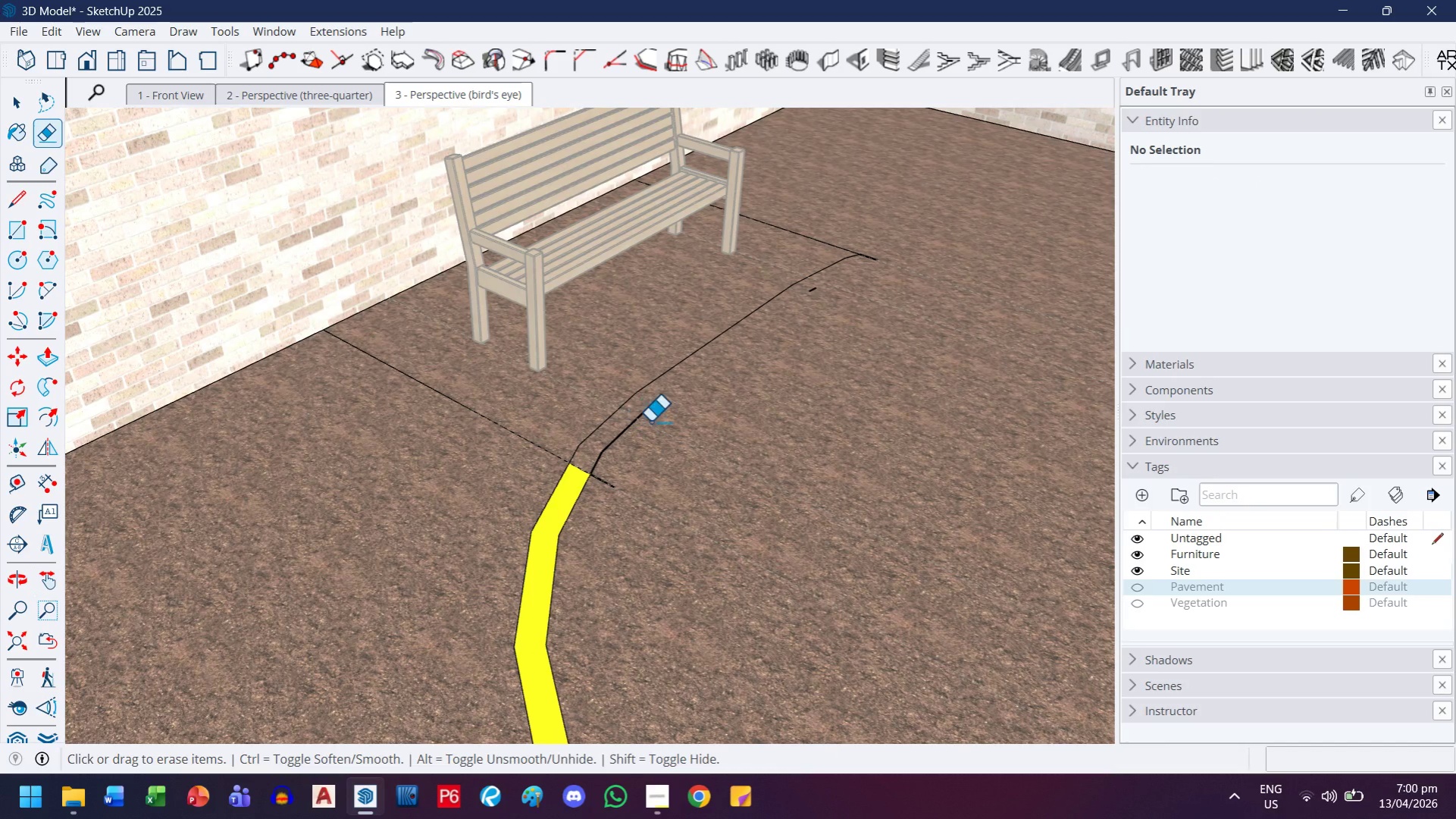 
scroll: coordinate [526, 451], scroll_direction: up, amount: 2.0
 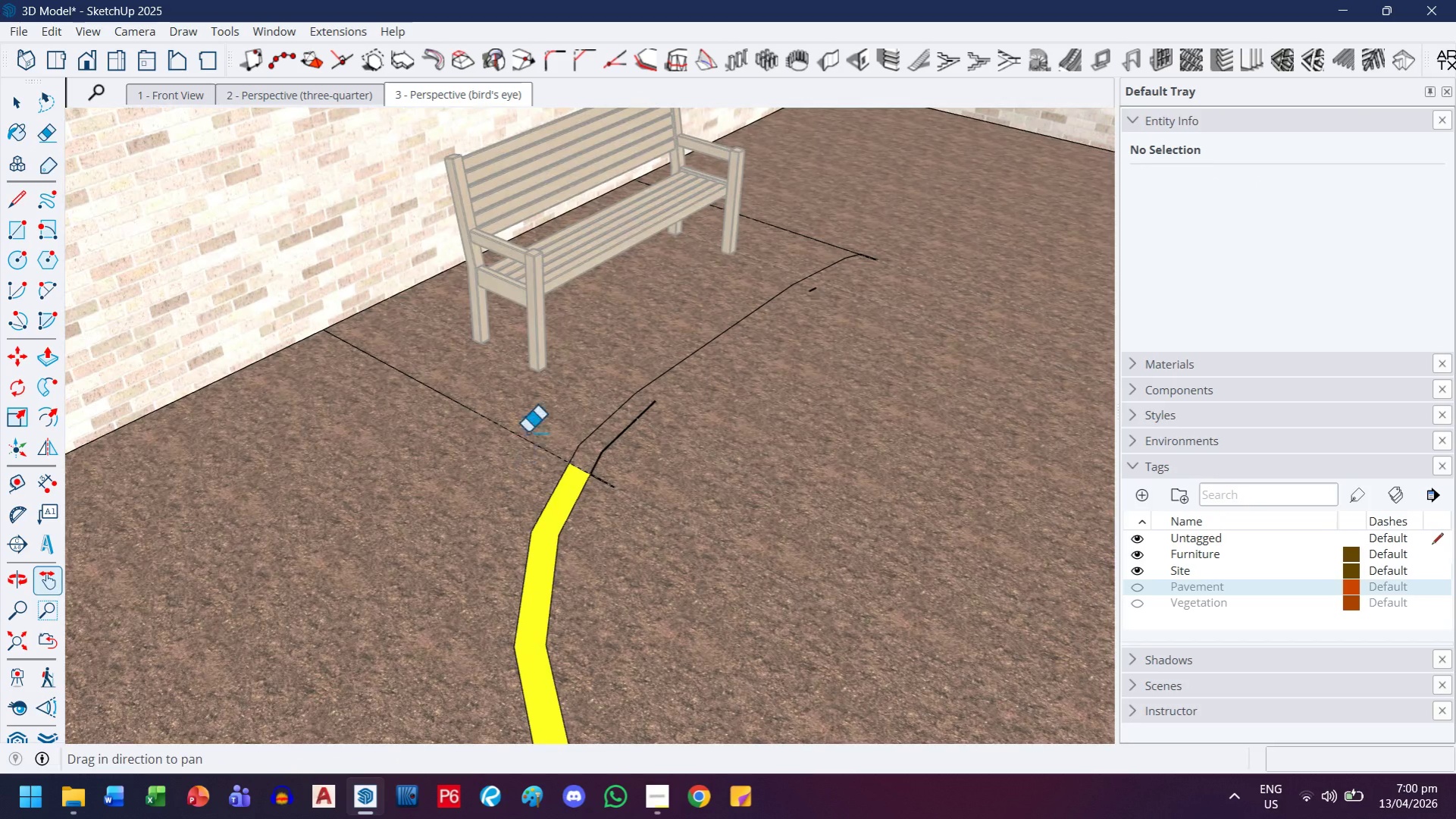 
left_click_drag(start_coordinate=[650, 421], to_coordinate=[598, 497])
 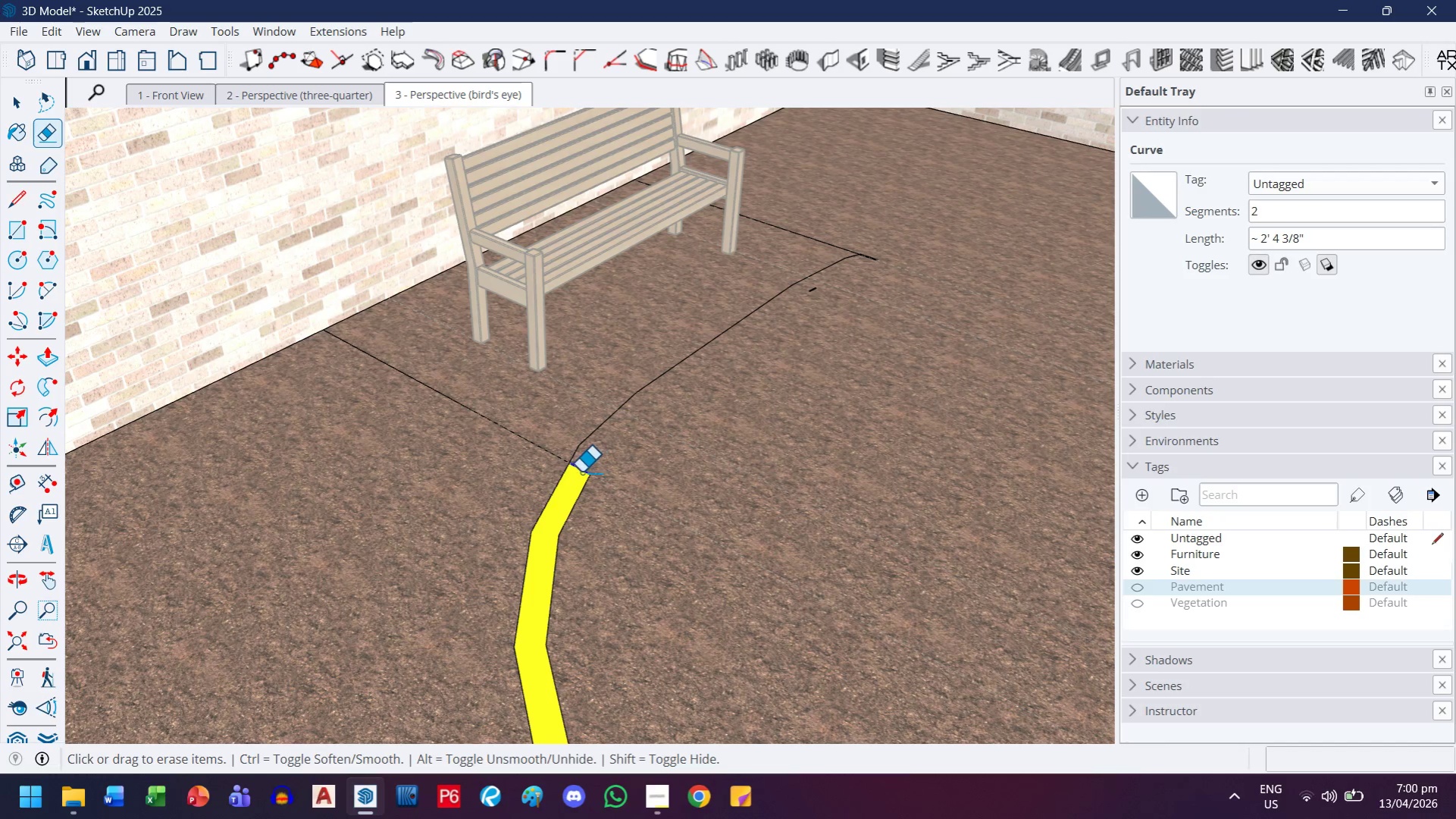 
left_click_drag(start_coordinate=[587, 469], to_coordinate=[580, 477])
 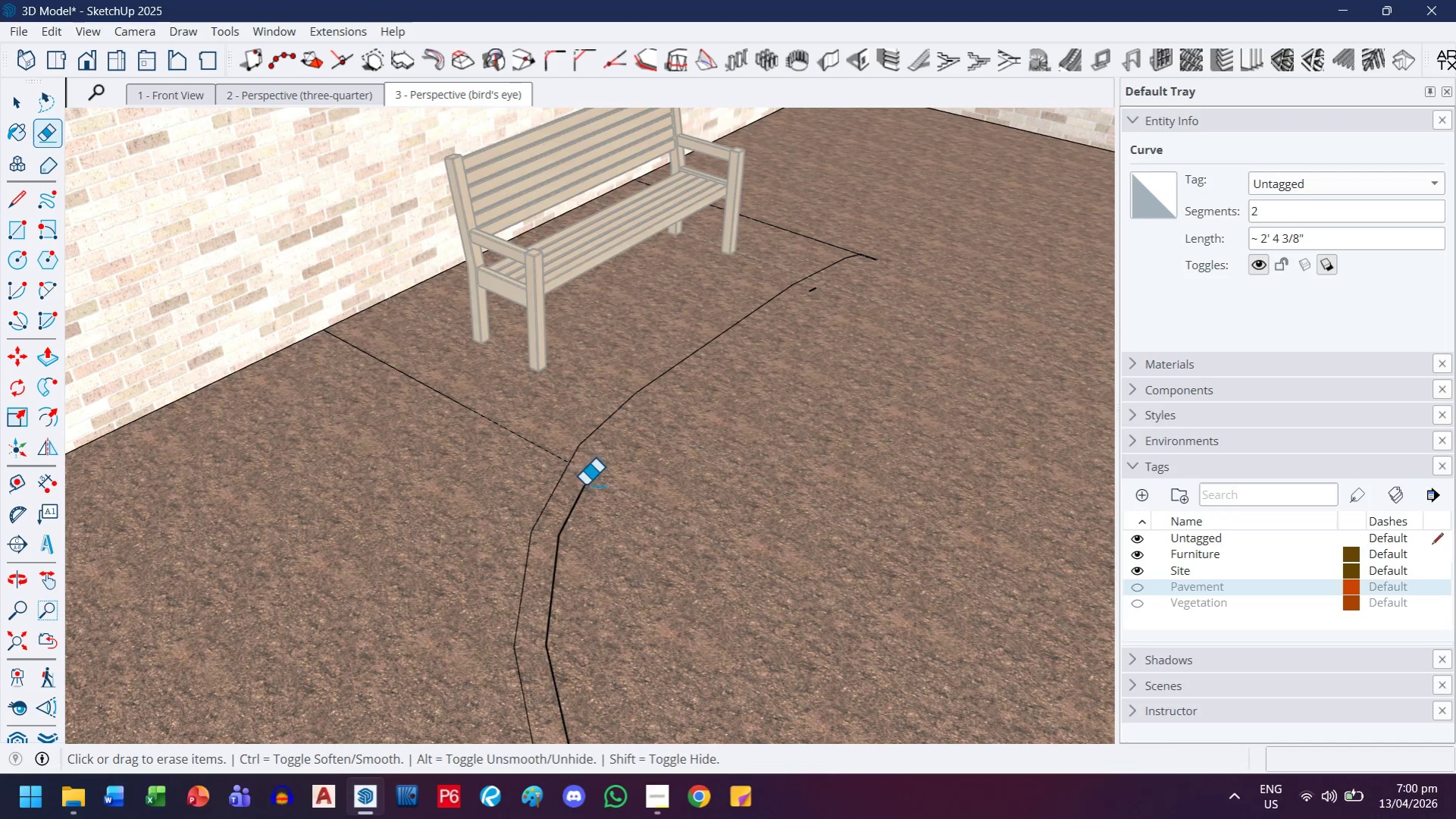 
left_click_drag(start_coordinate=[585, 483], to_coordinate=[573, 526])
 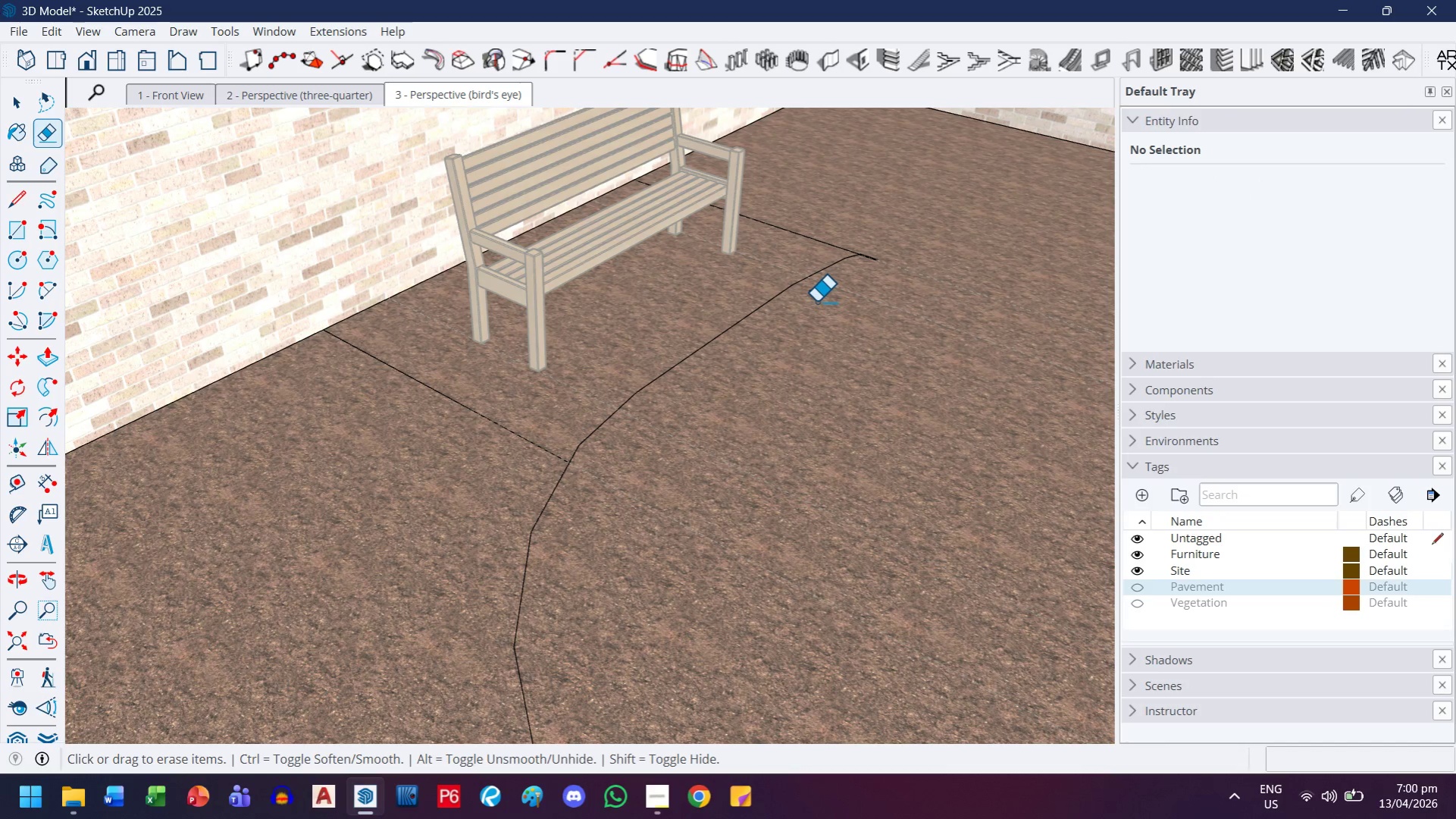 
left_click_drag(start_coordinate=[818, 299], to_coordinate=[812, 289])
 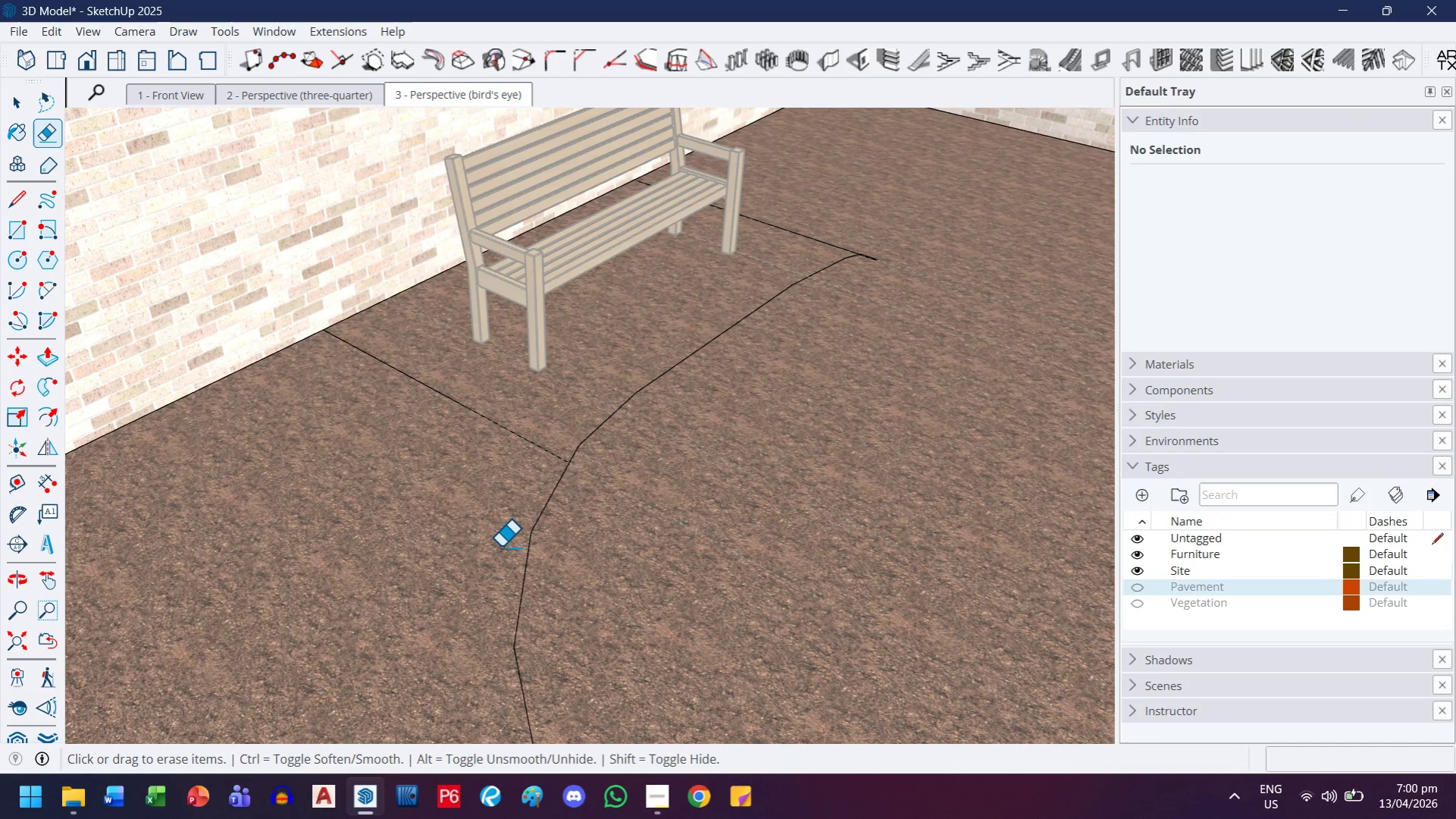 
left_click_drag(start_coordinate=[493, 560], to_coordinate=[580, 494])
 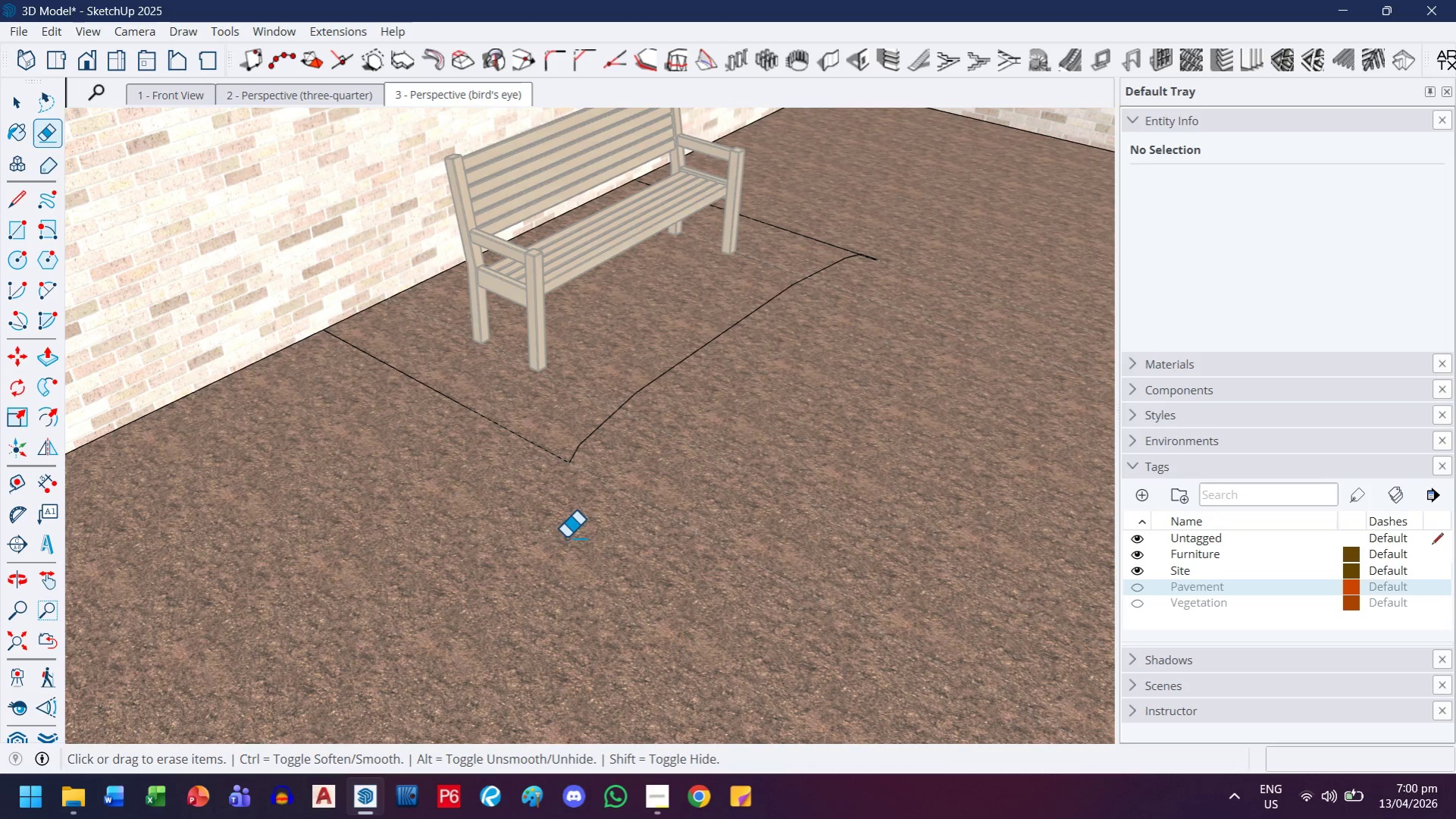 
scroll: coordinate [565, 526], scroll_direction: down, amount: 7.0
 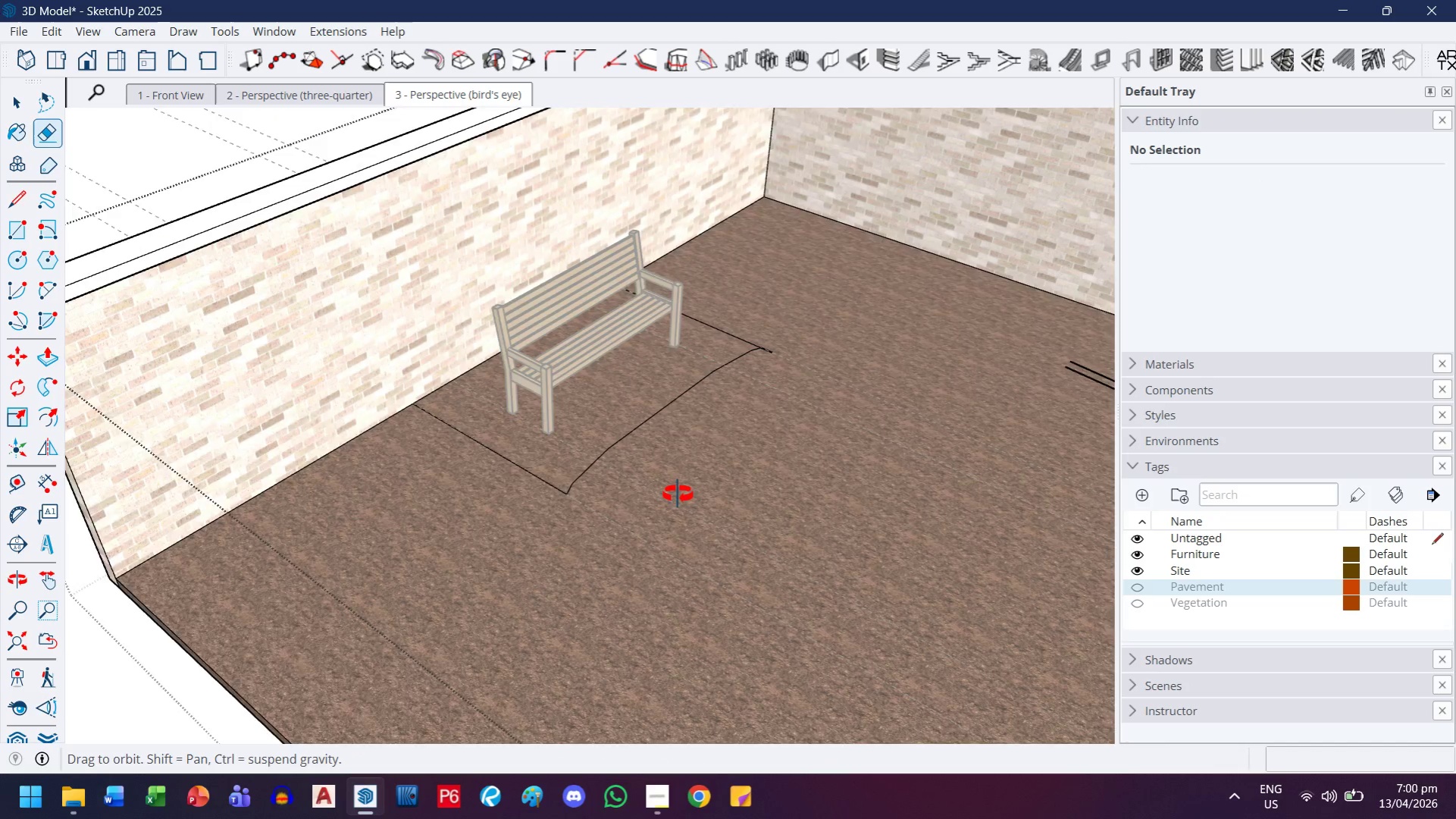 
key(H)
 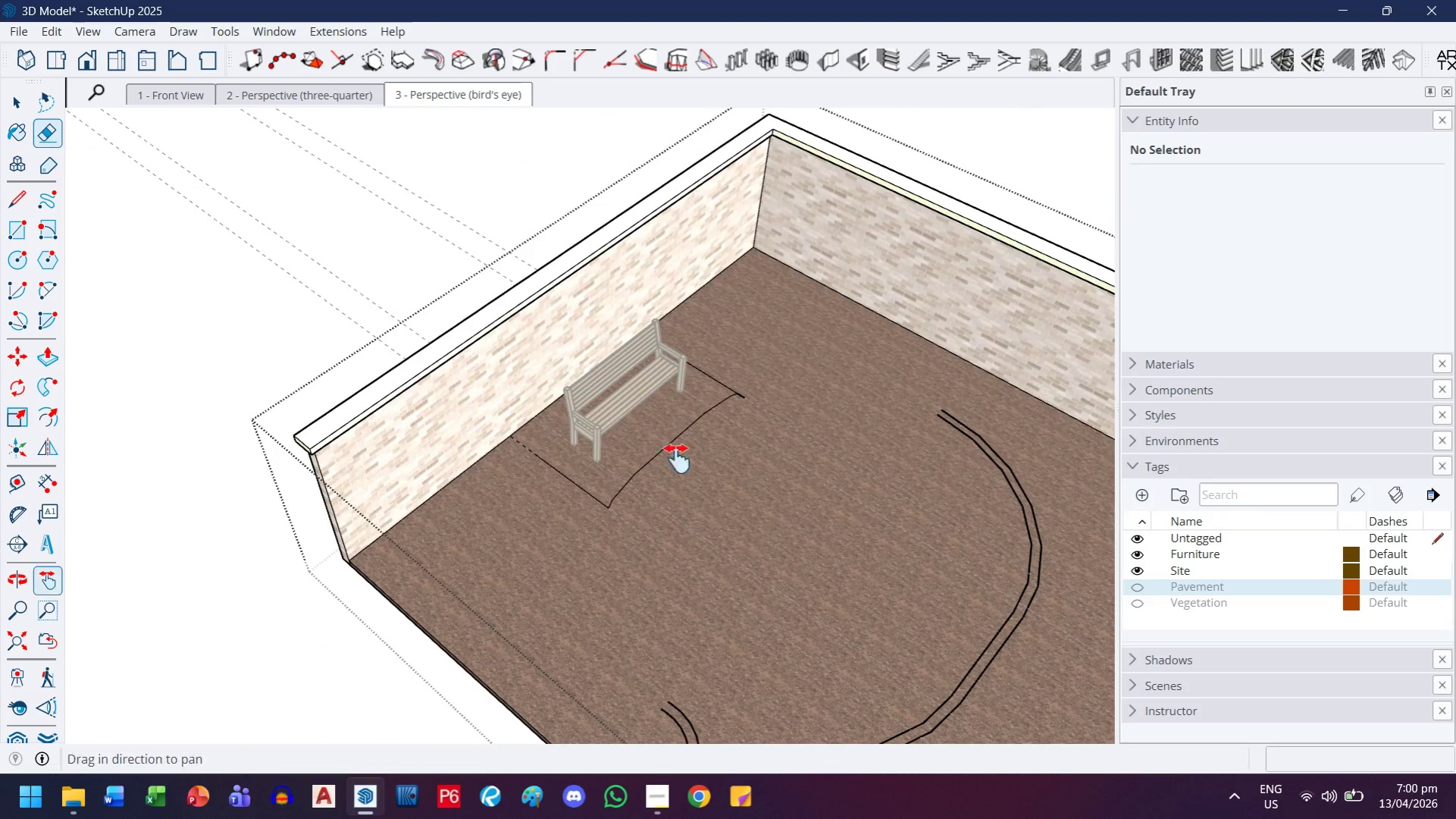 
left_click_drag(start_coordinate=[690, 508], to_coordinate=[521, 224])
 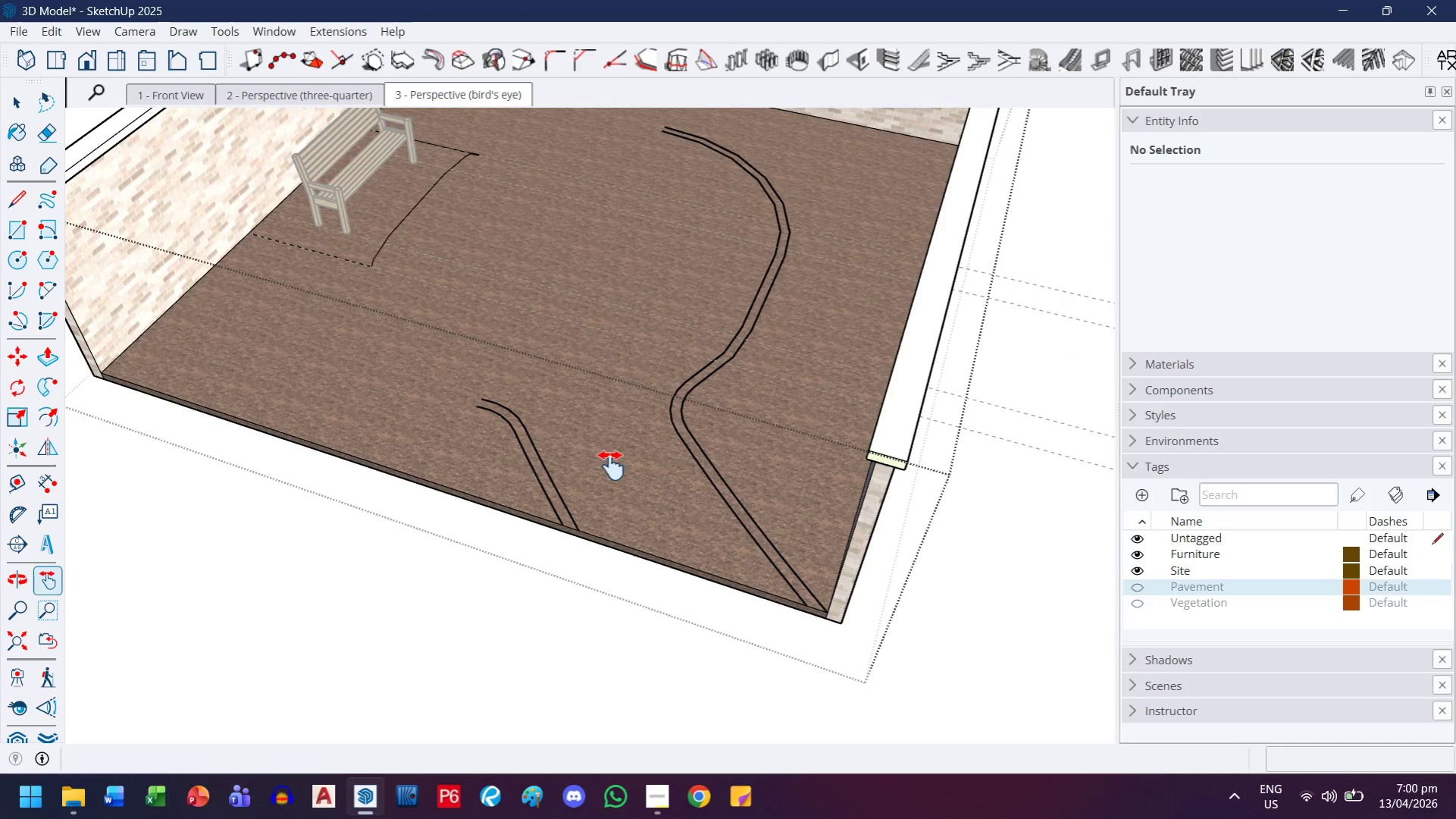 
scroll: coordinate [684, 485], scroll_direction: down, amount: 5.0
 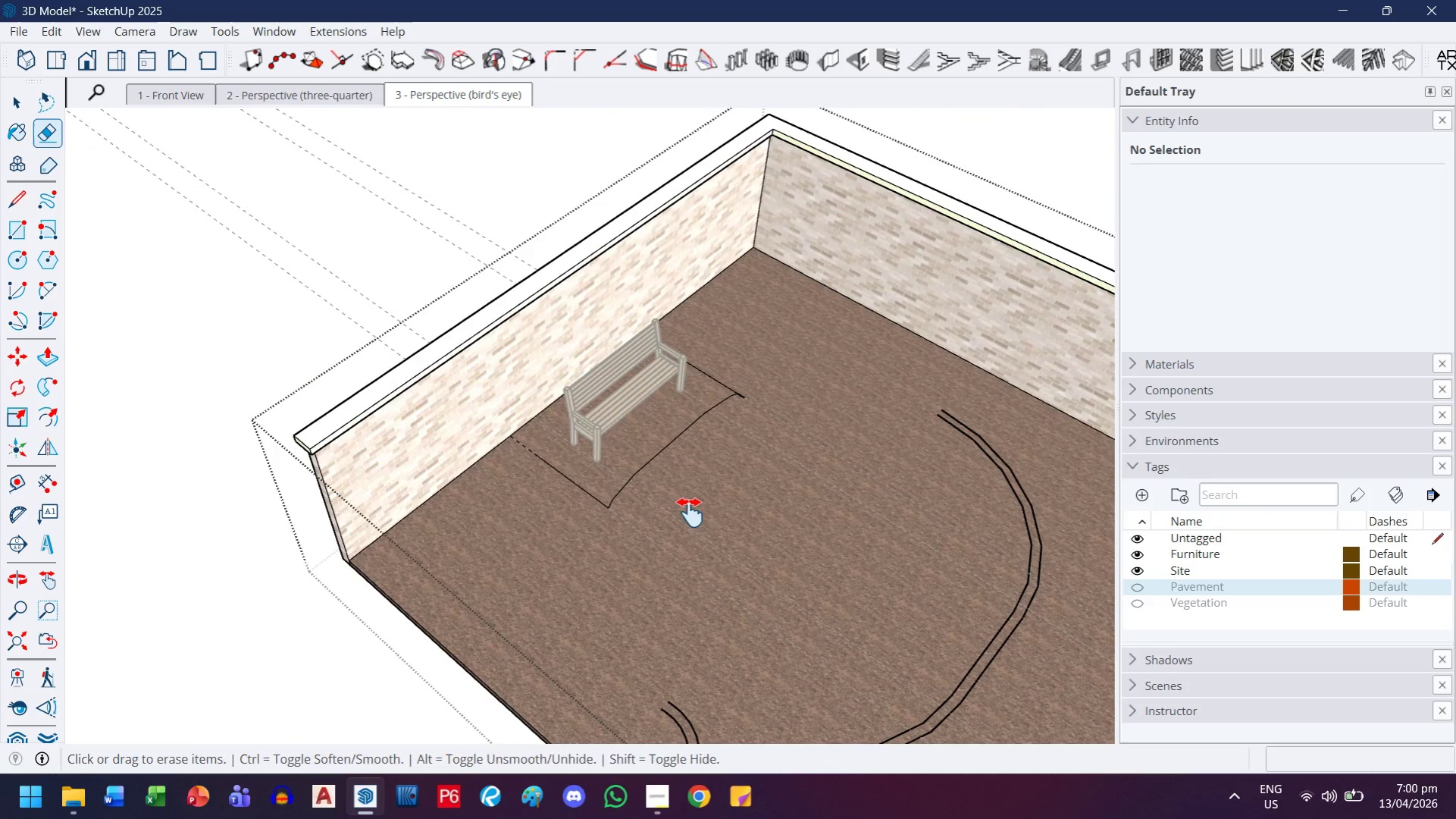 
key(Escape)
 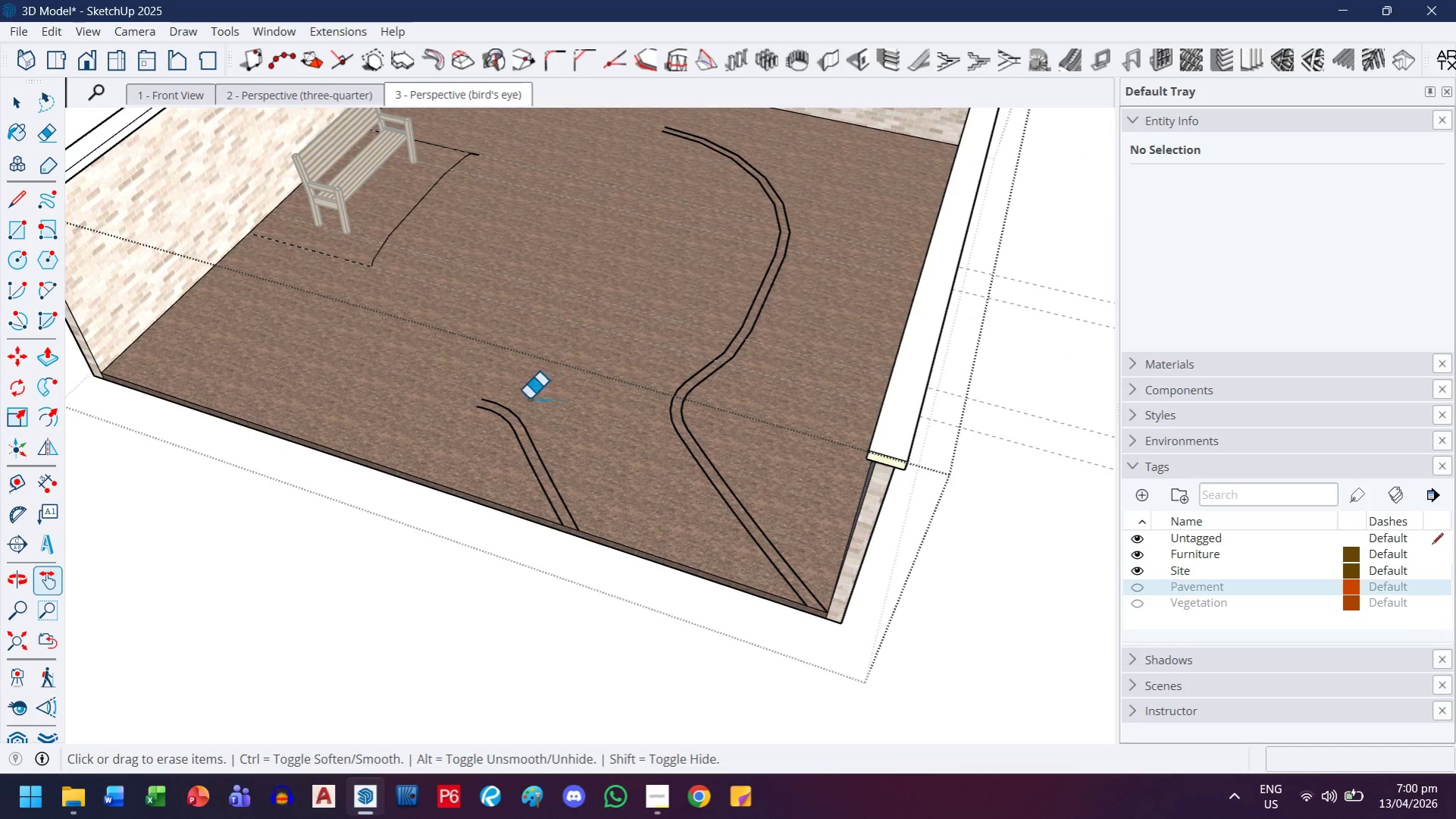 
left_click_drag(start_coordinate=[542, 398], to_coordinate=[577, 513])
 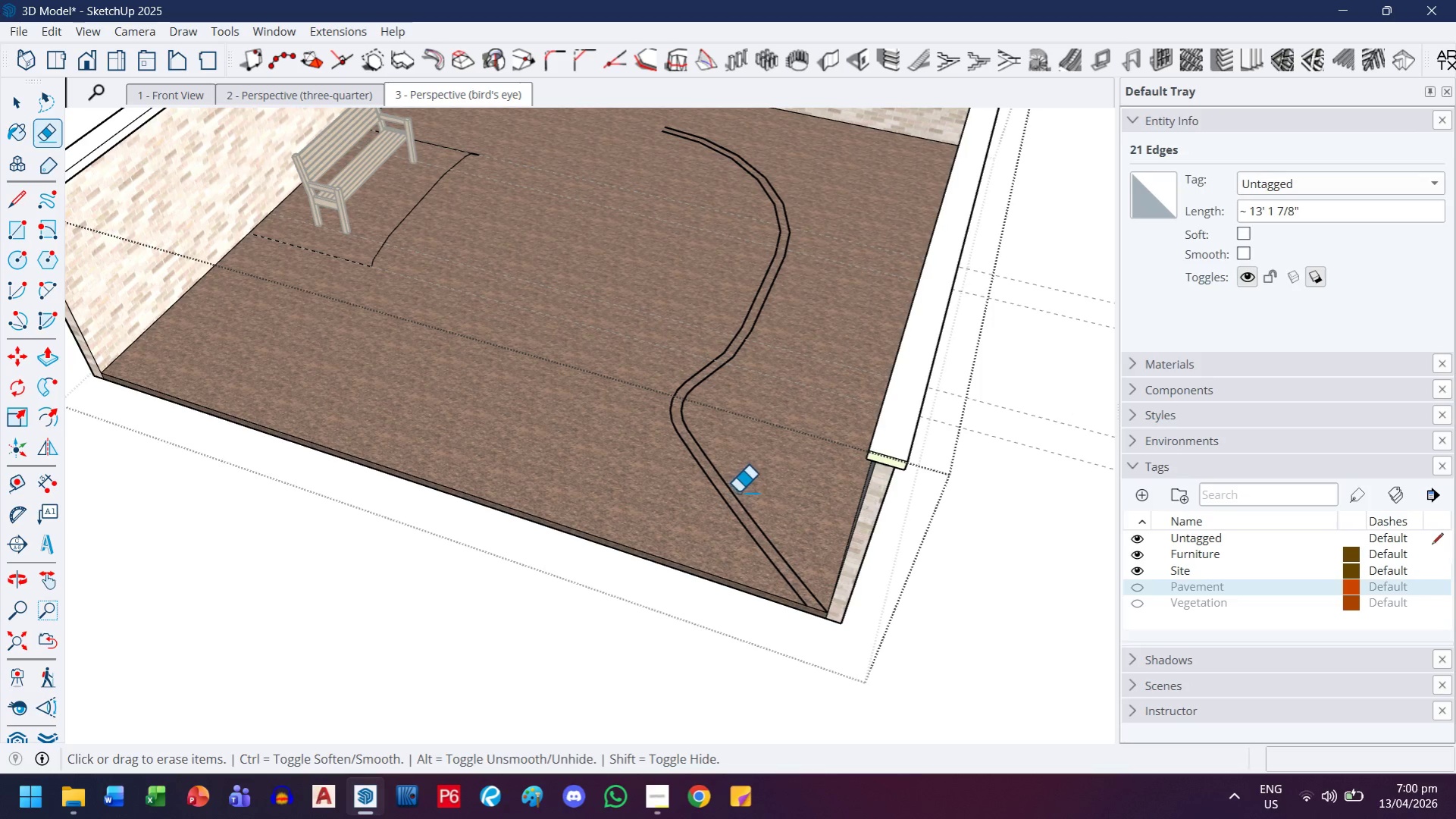 
left_click_drag(start_coordinate=[738, 491], to_coordinate=[734, 513])
 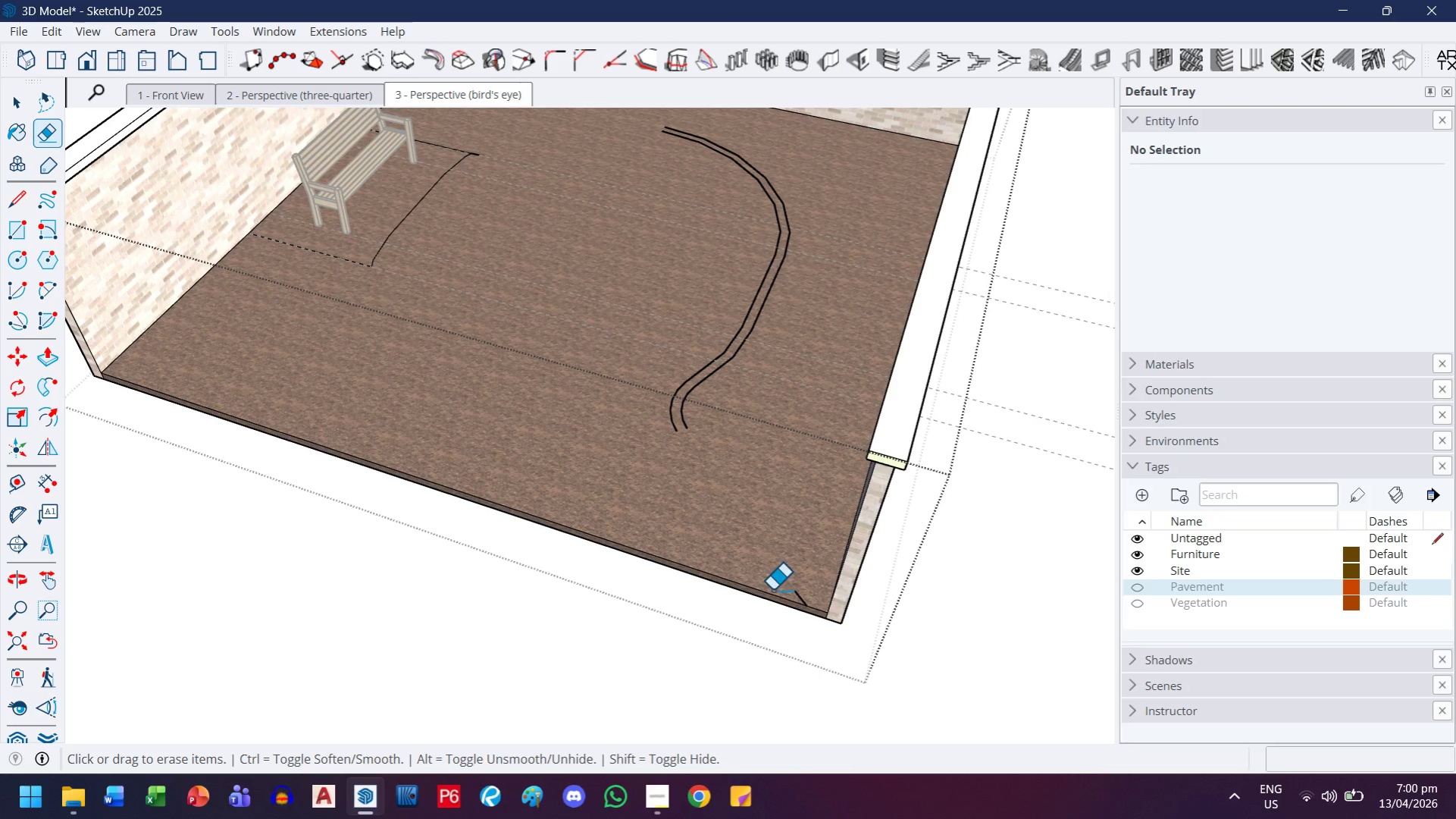 
left_click_drag(start_coordinate=[823, 584], to_coordinate=[802, 580])
 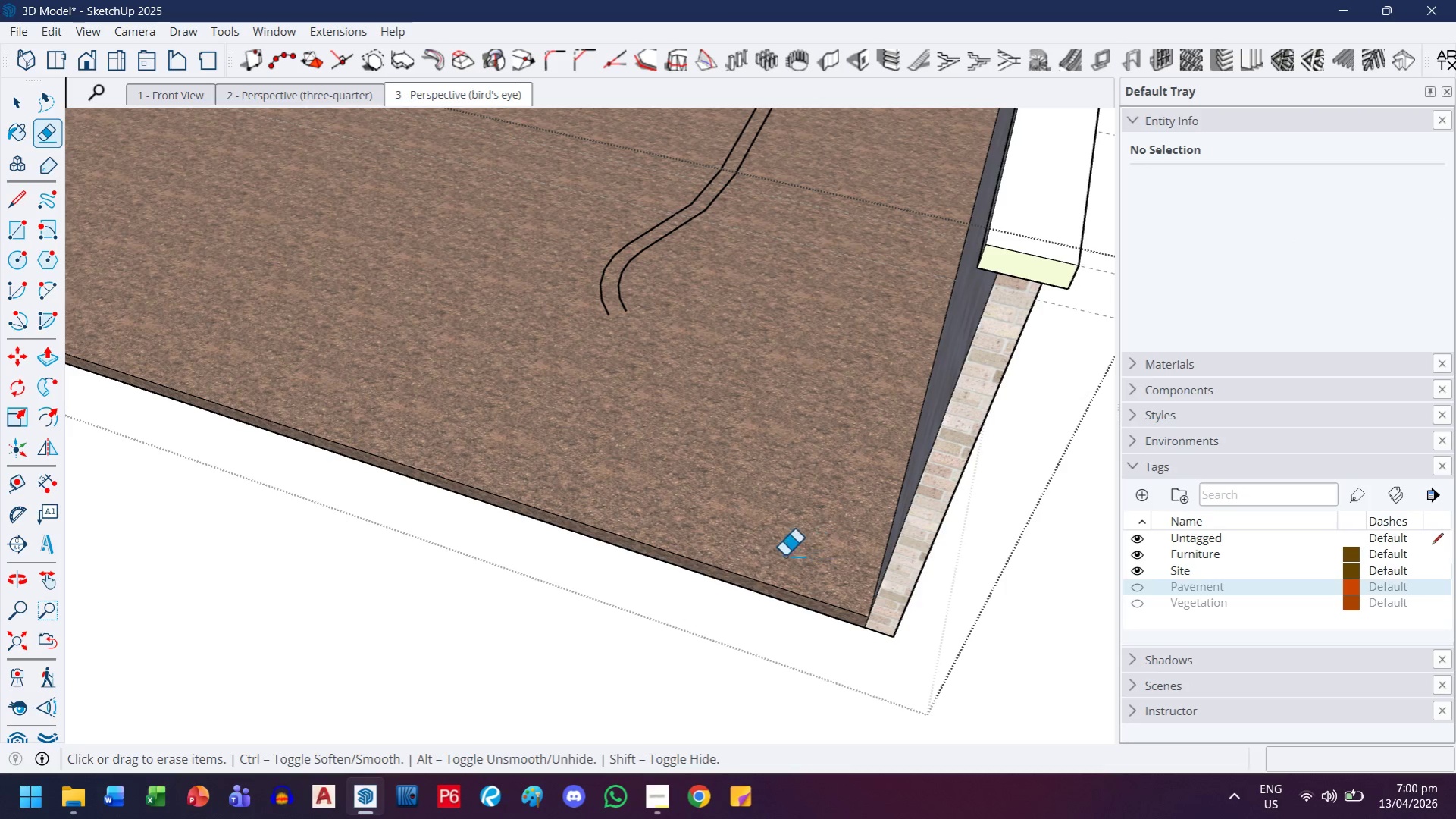 
scroll: coordinate [800, 629], scroll_direction: up, amount: 7.0
 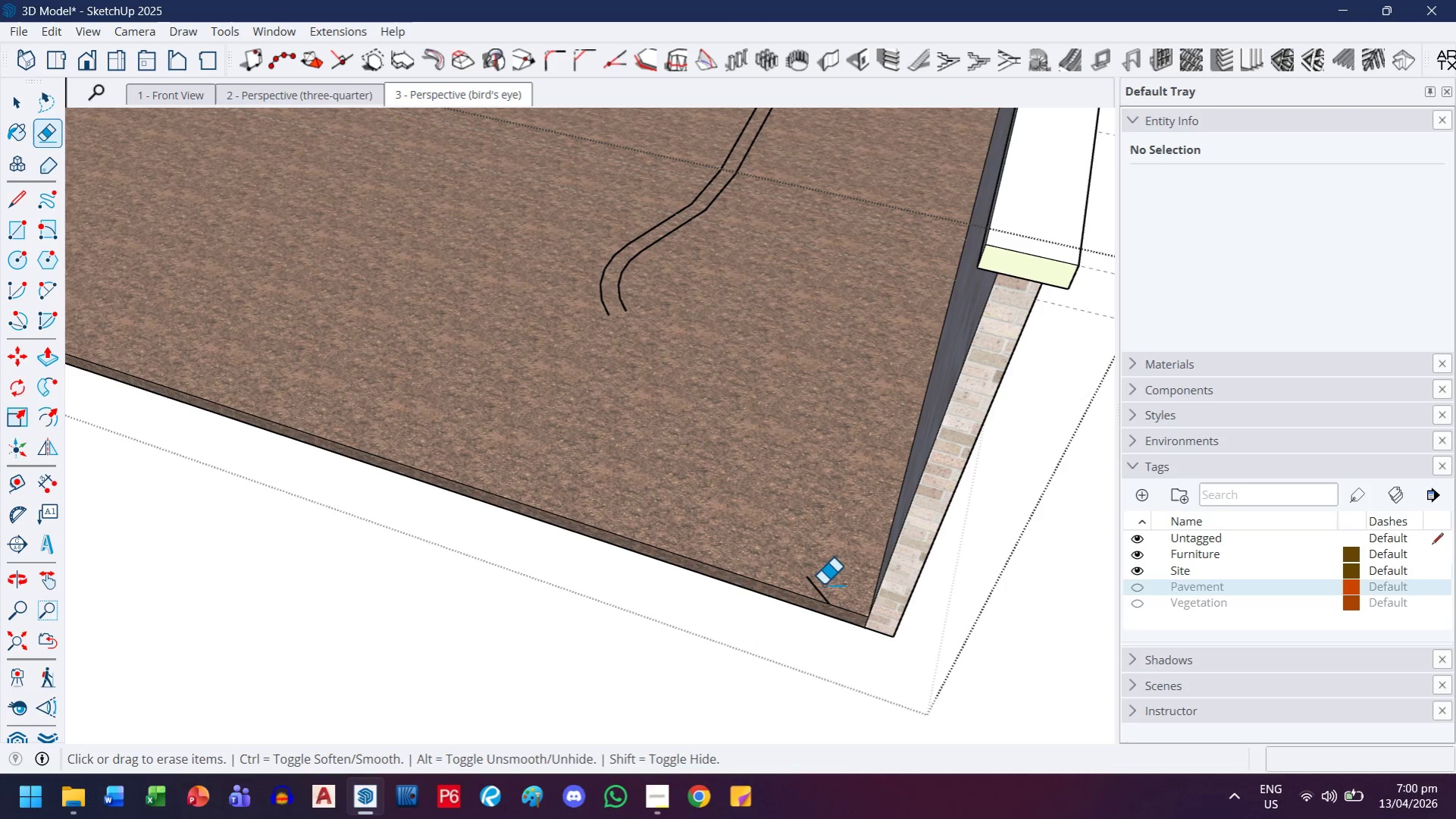 
left_click_drag(start_coordinate=[806, 555], to_coordinate=[761, 555])
 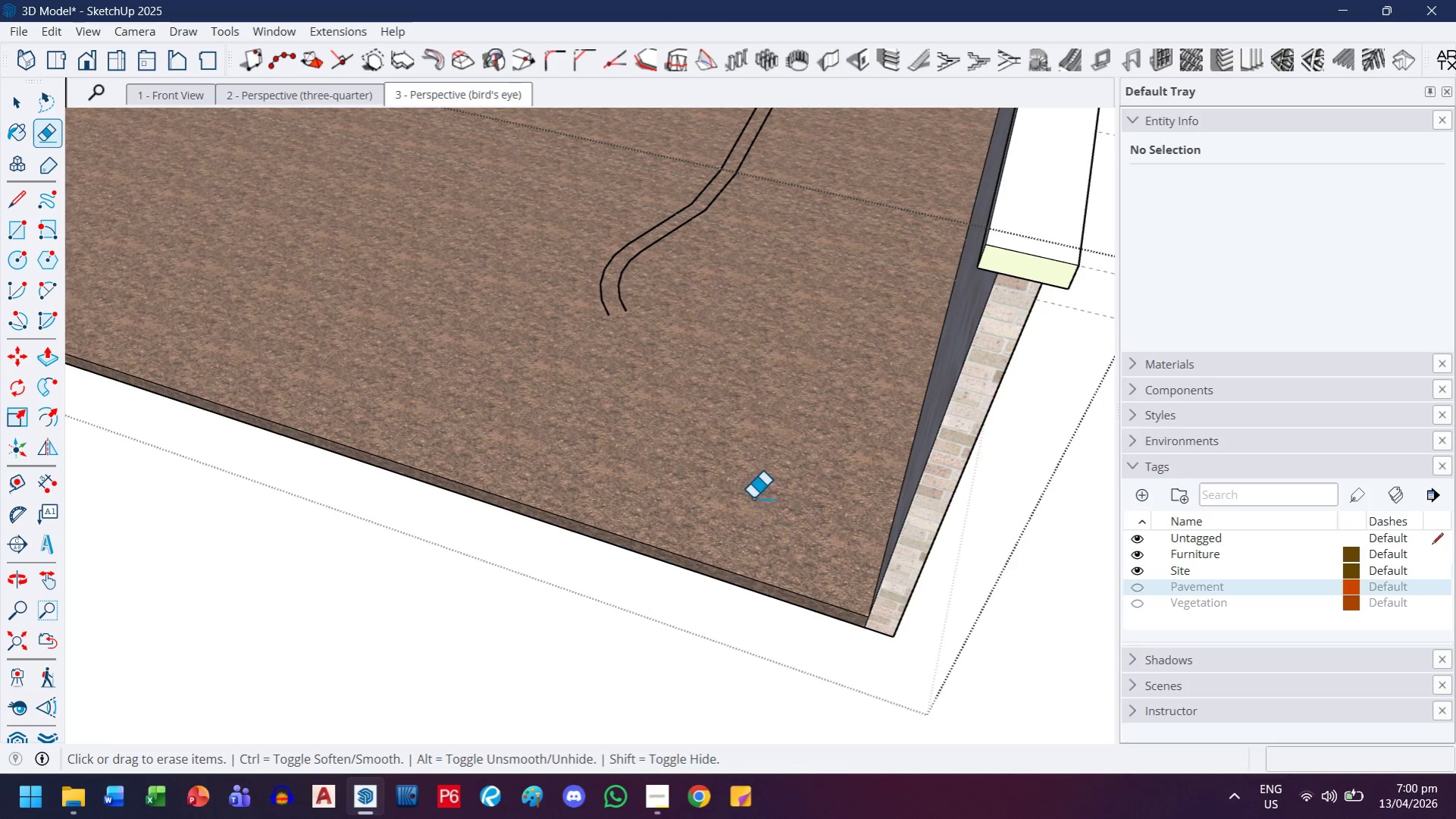 
key(H)
 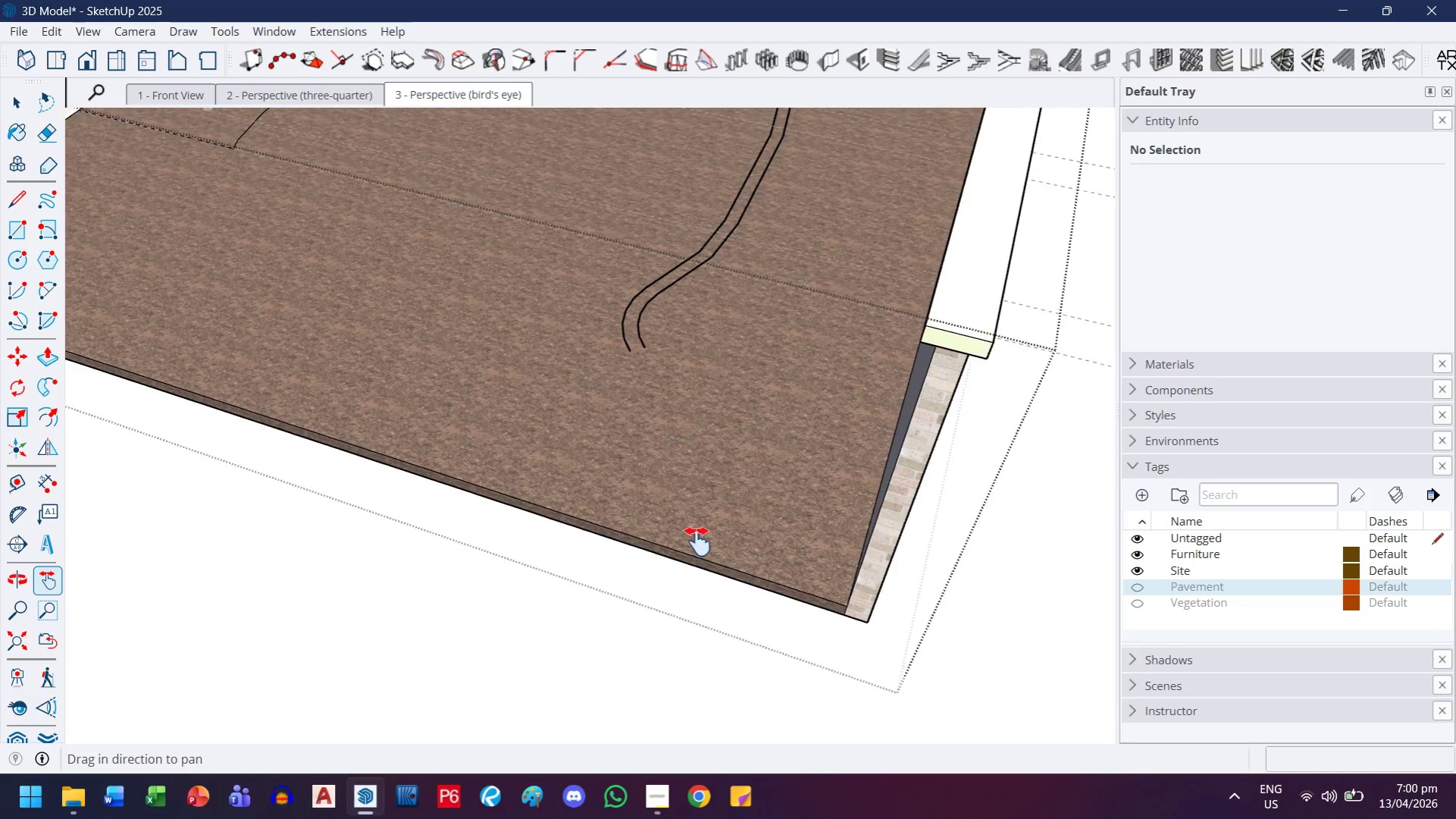 
left_click_drag(start_coordinate=[690, 416], to_coordinate=[703, 607])
 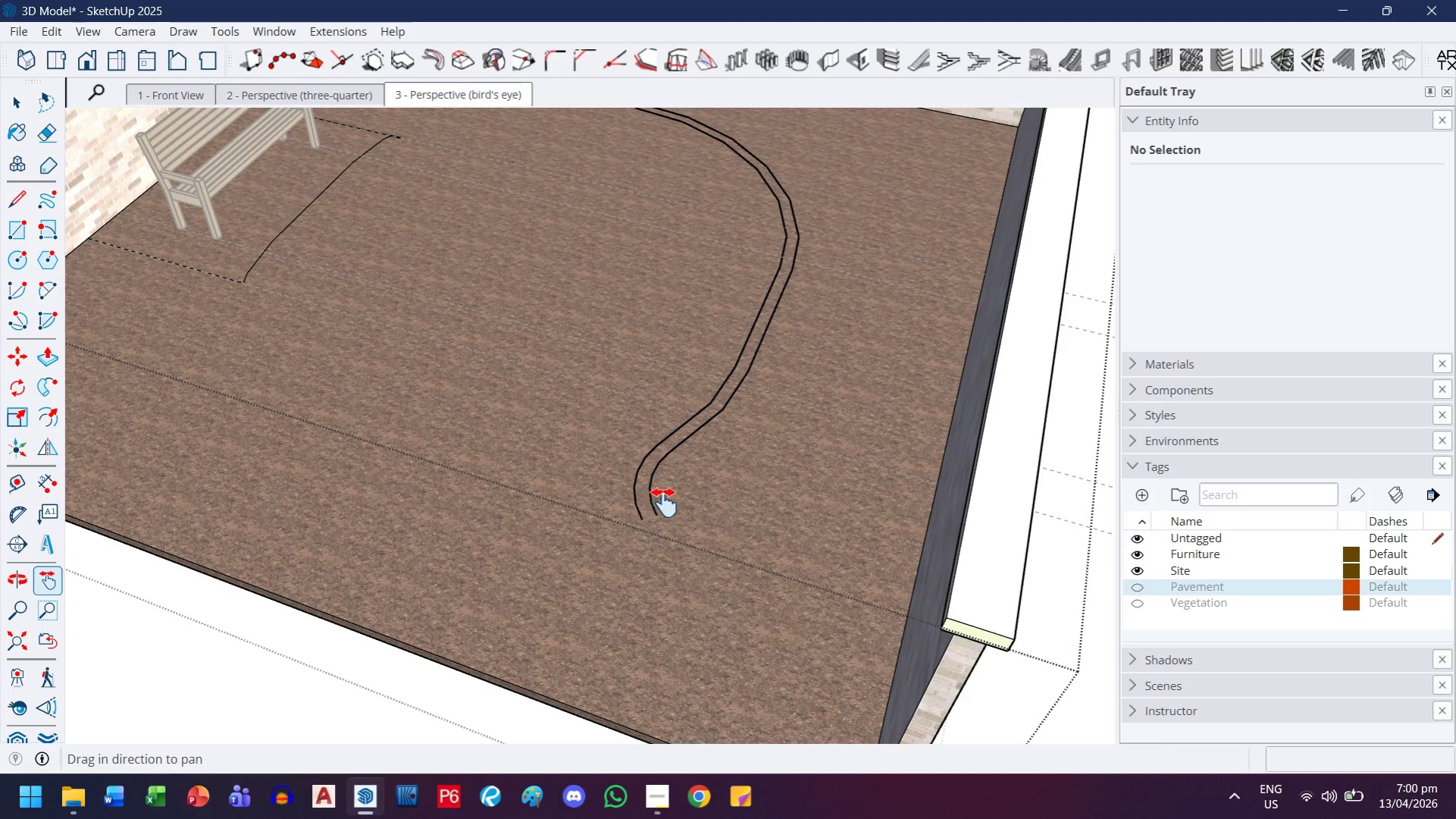 
scroll: coordinate [752, 497], scroll_direction: down, amount: 3.0
 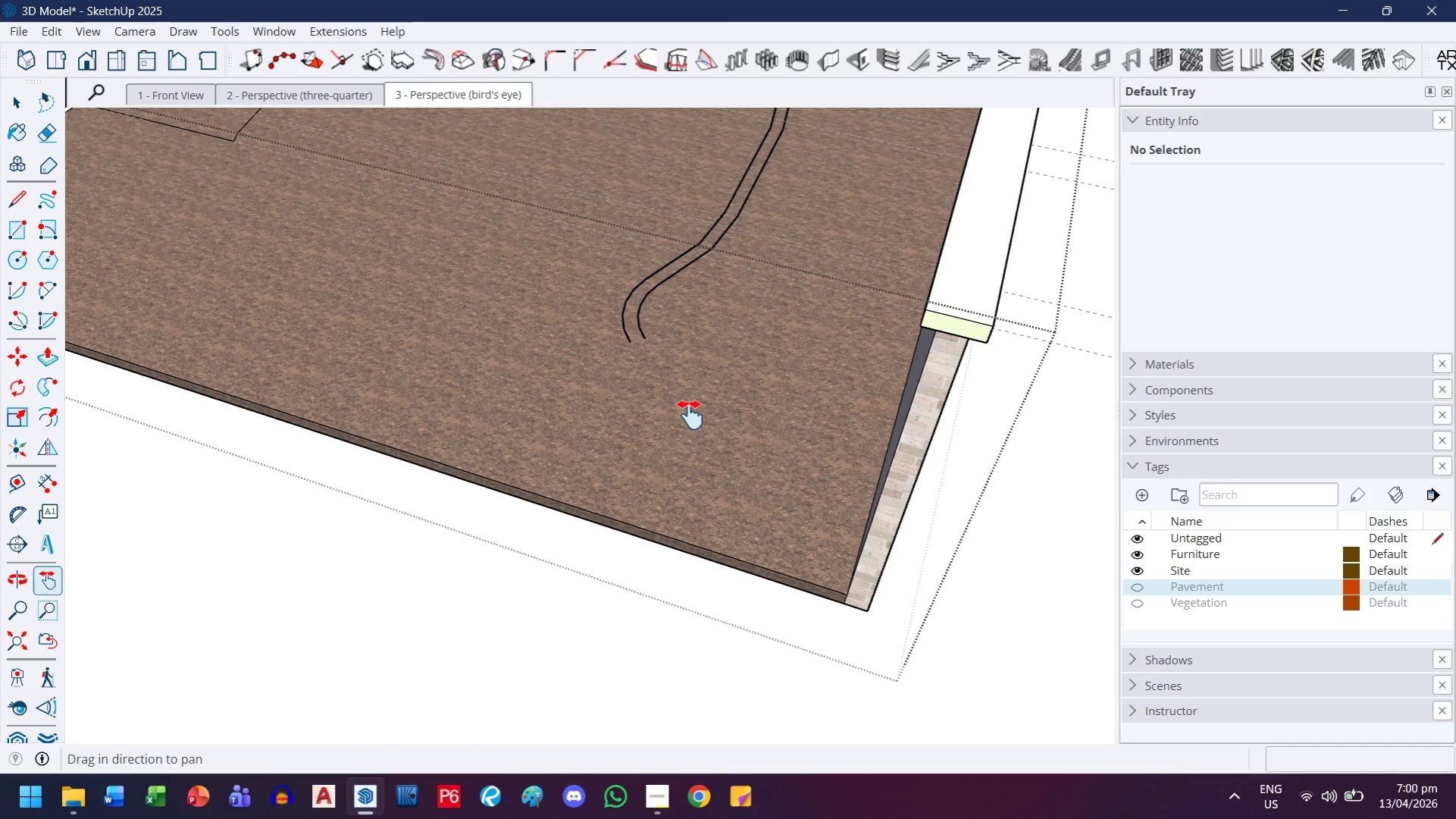 
key(Escape)
 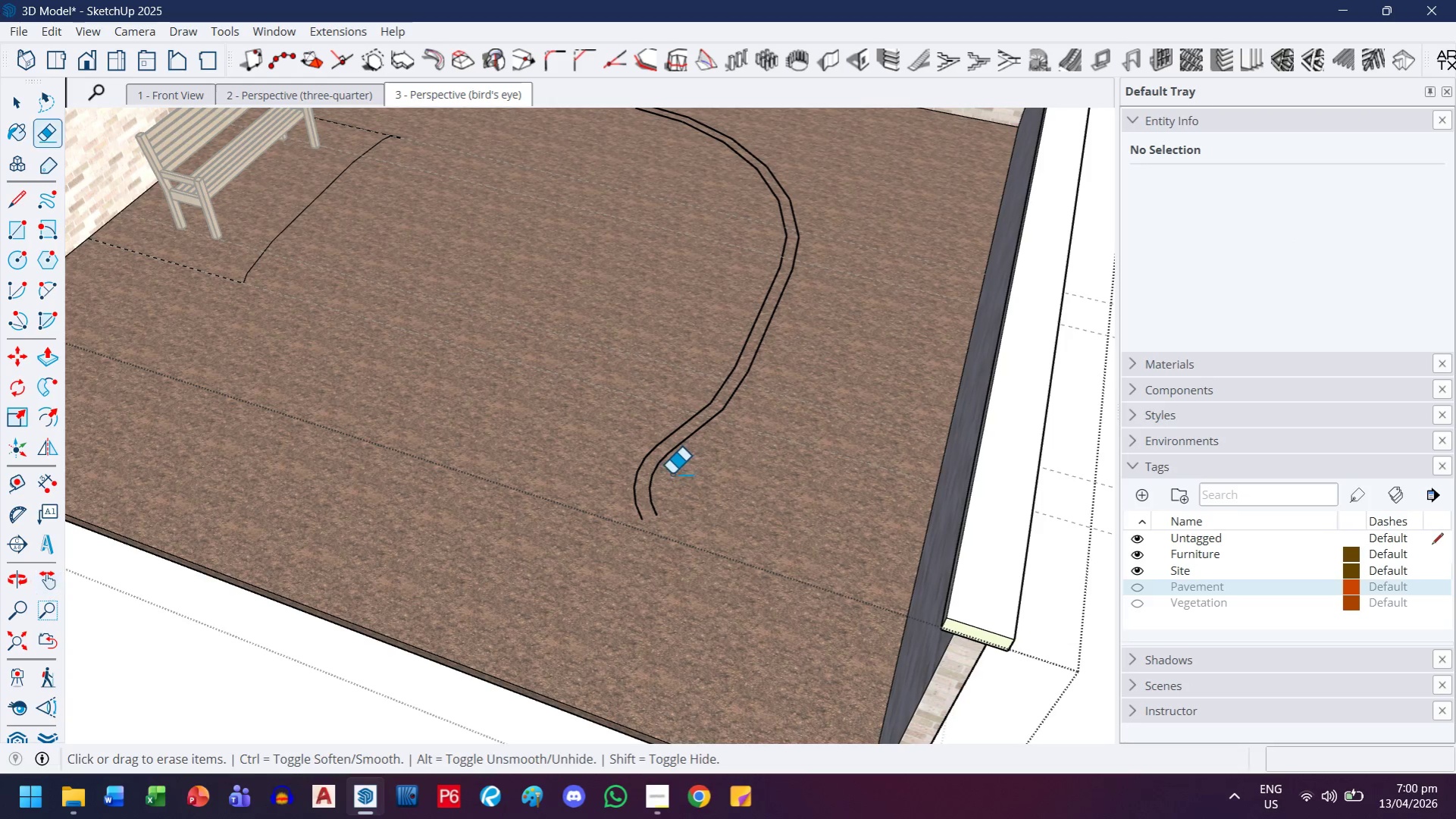 
left_click_drag(start_coordinate=[673, 472], to_coordinate=[715, 349])
 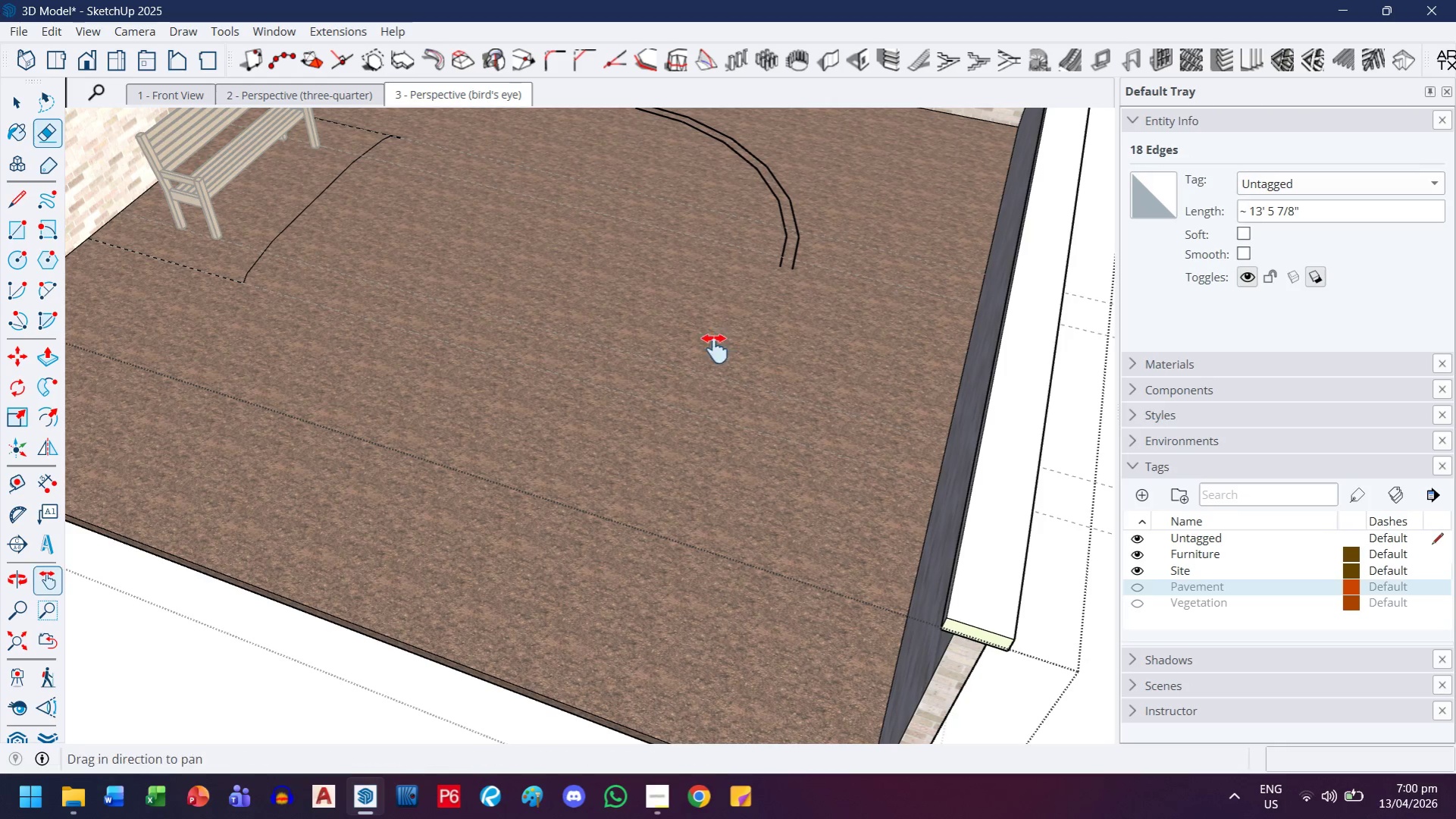 
key(H)
 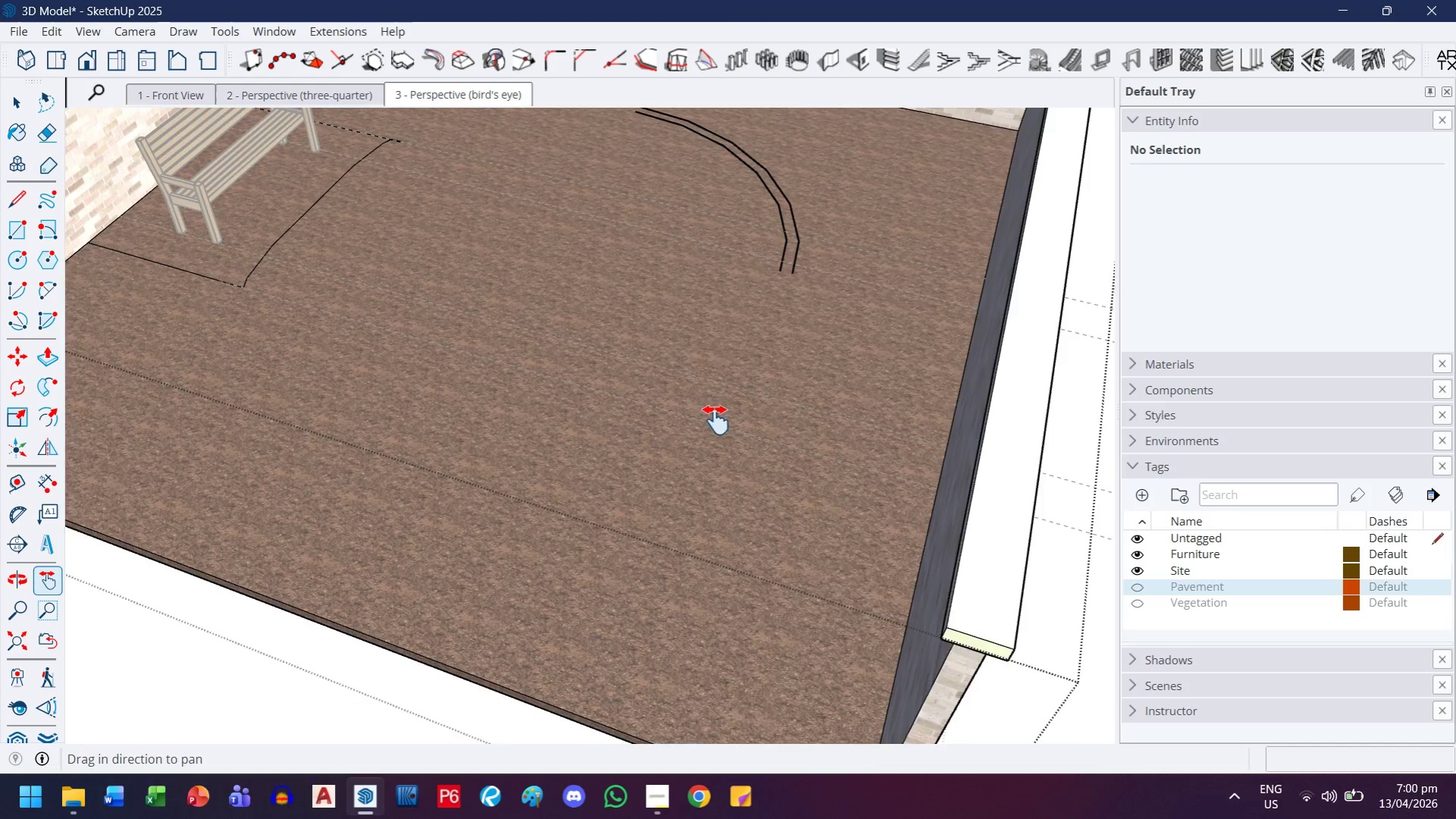 
left_click_drag(start_coordinate=[694, 302], to_coordinate=[729, 538])
 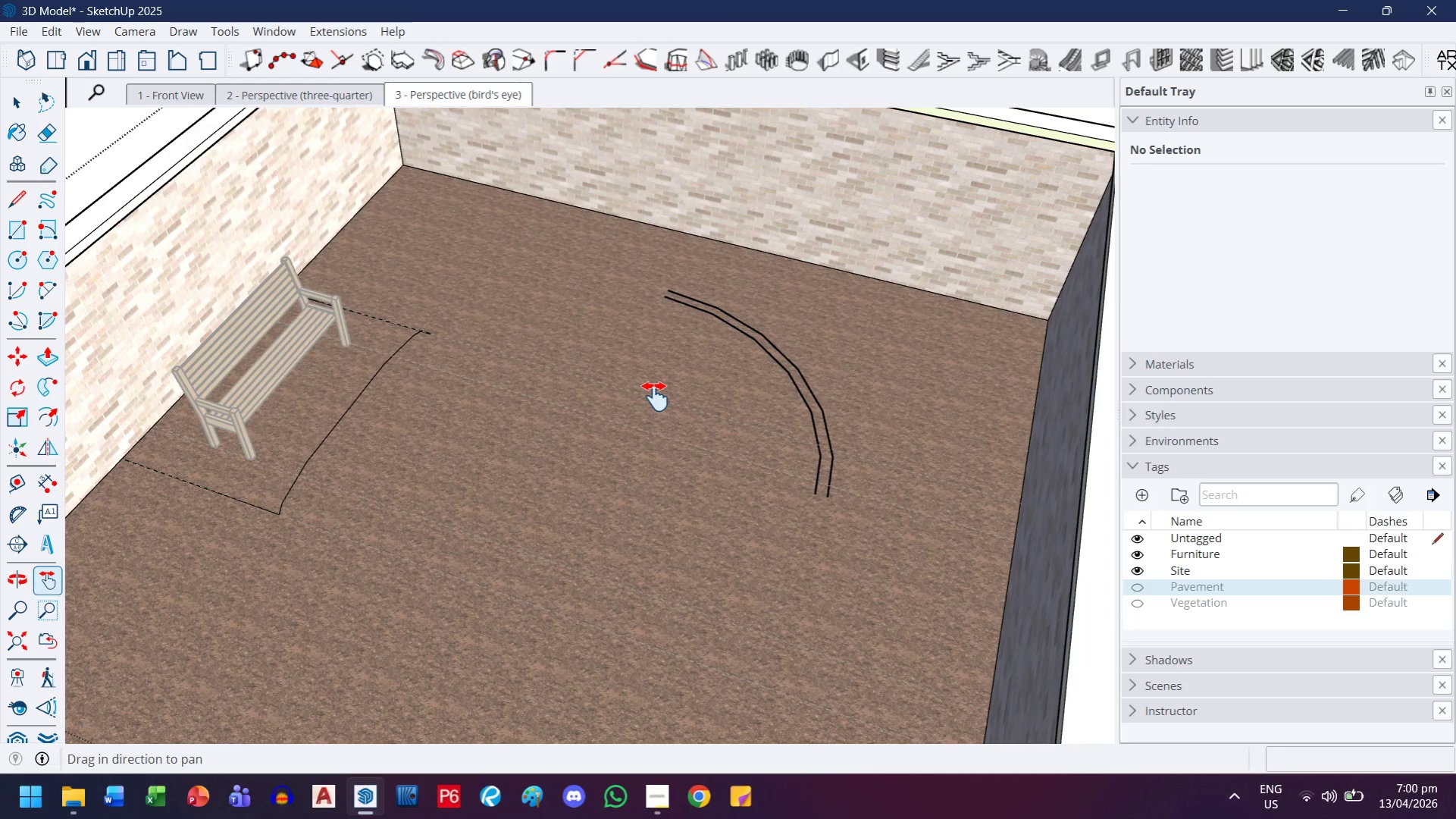 
key(Escape)
 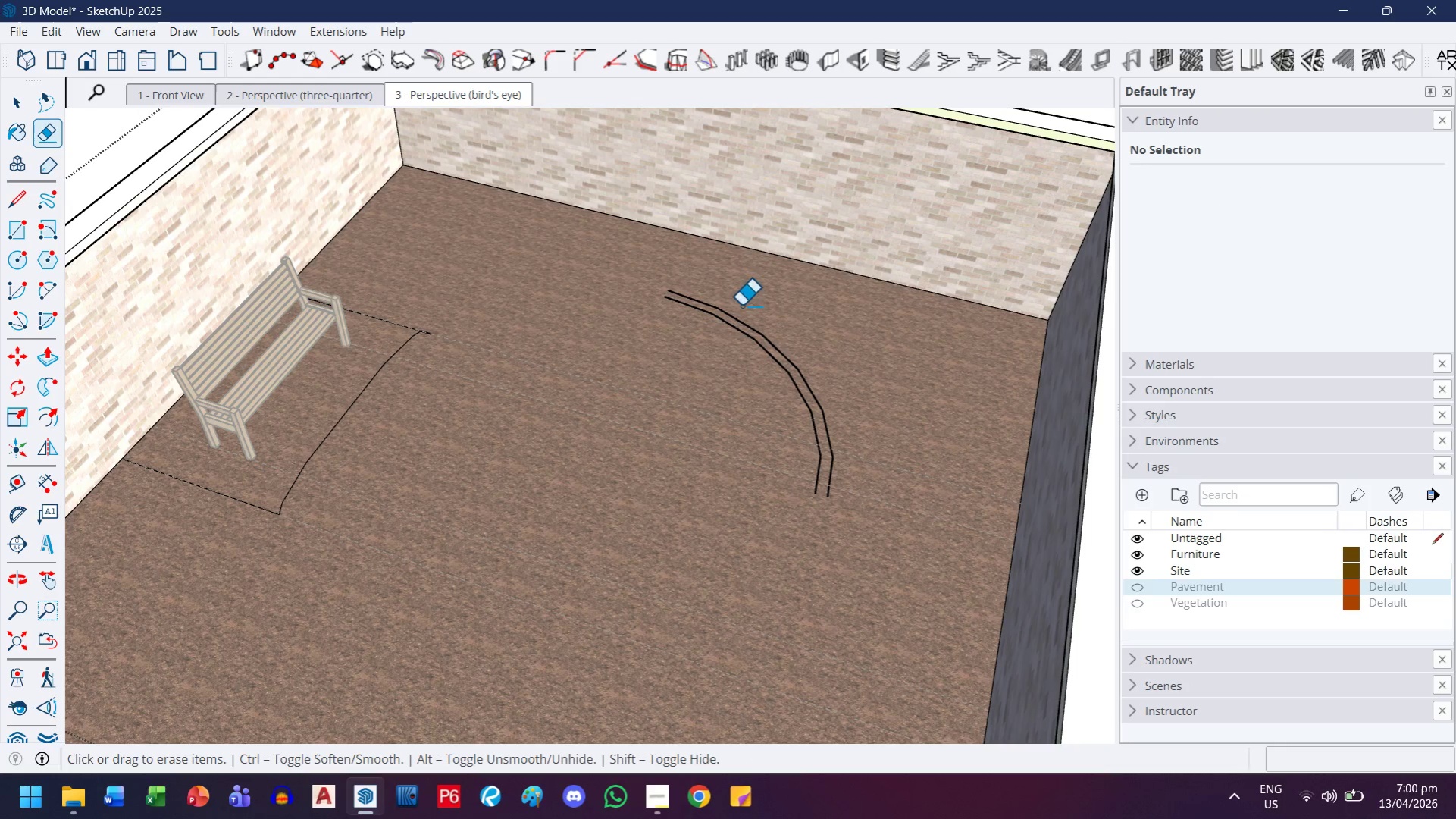 
left_click_drag(start_coordinate=[741, 305], to_coordinate=[803, 480])
 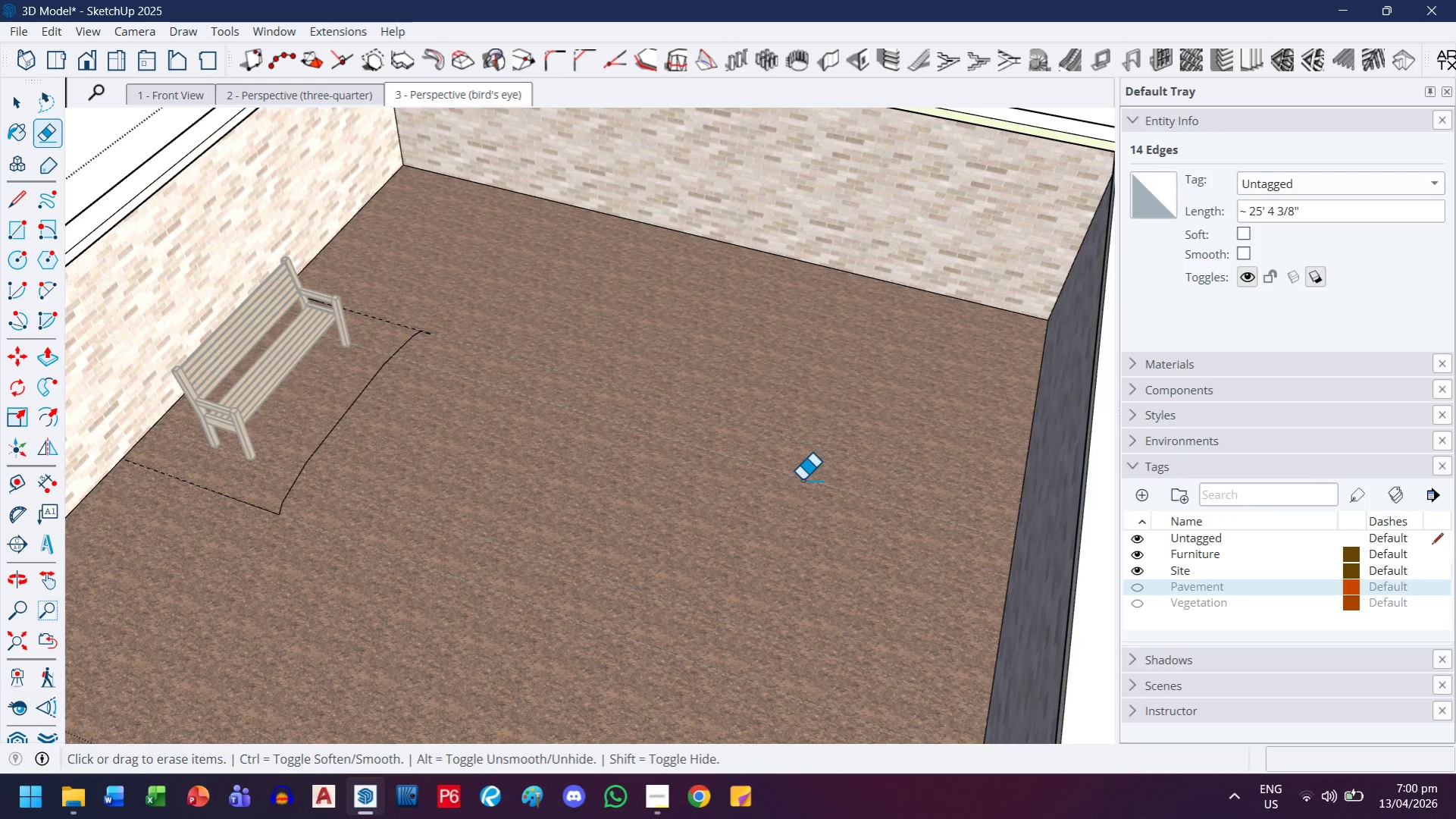 
scroll: coordinate [794, 479], scroll_direction: down, amount: 5.0
 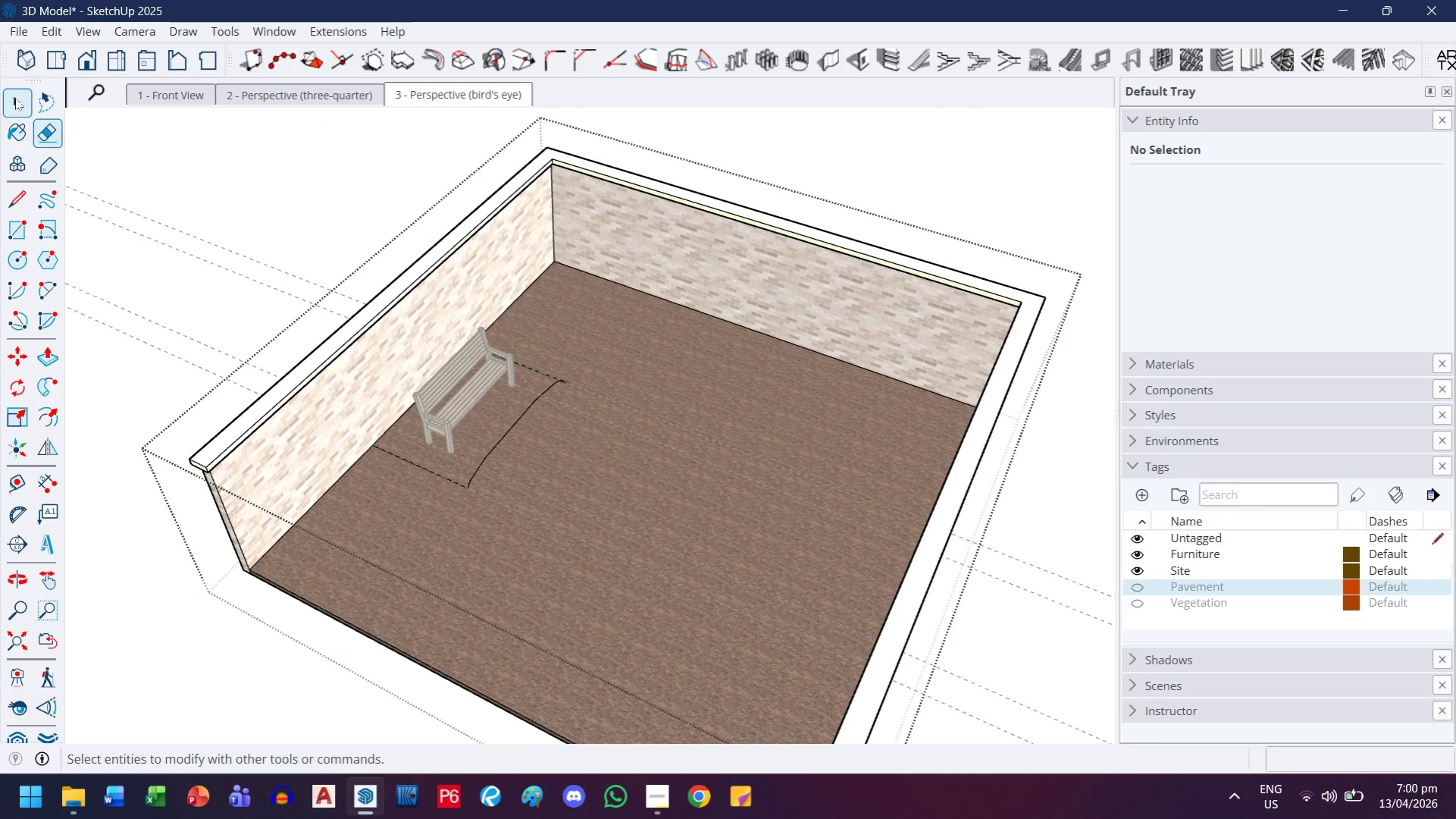 
left_click([472, 457])
 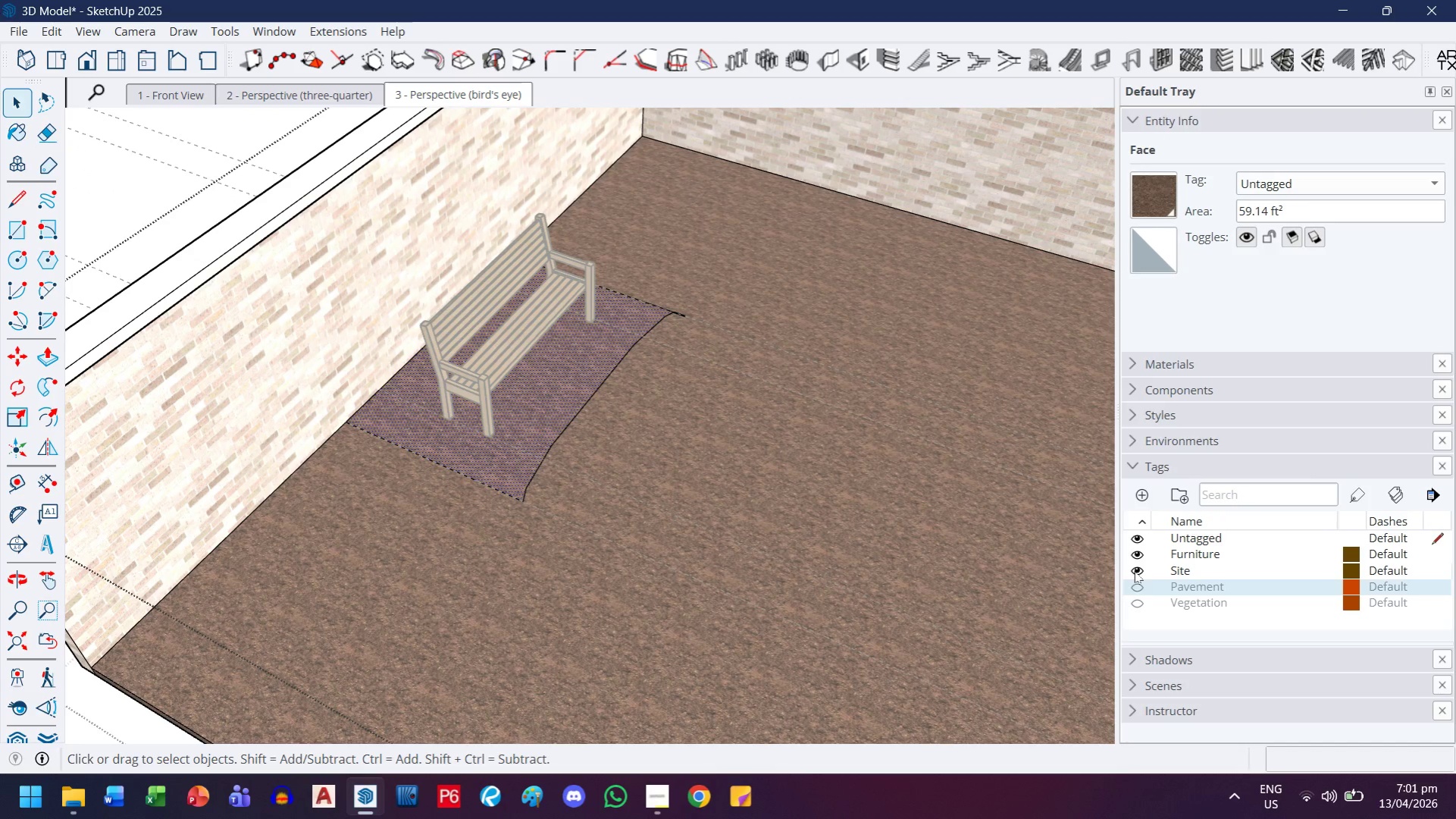 
scroll: coordinate [429, 496], scroll_direction: up, amount: 6.0
 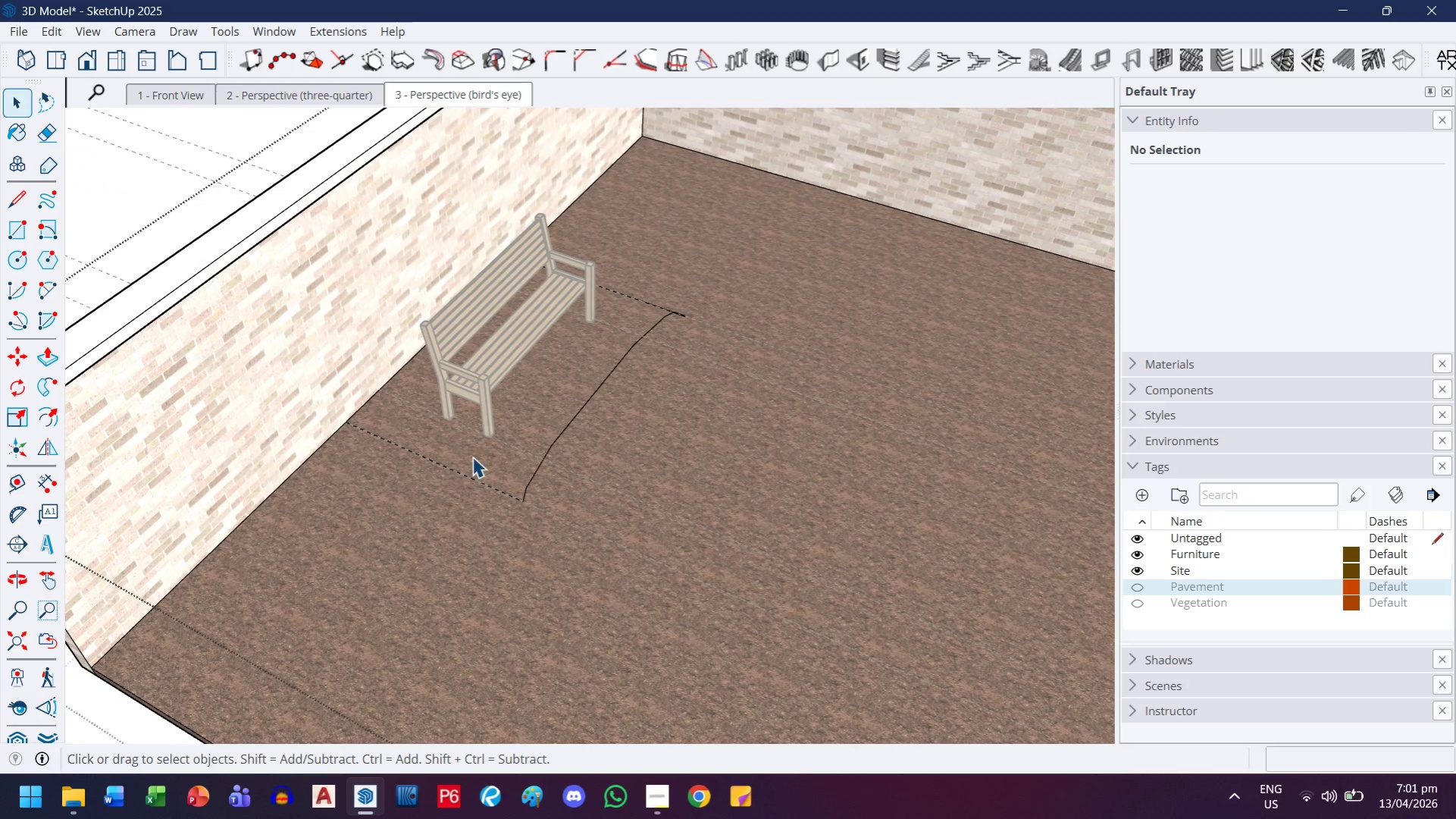 
left_click([1135, 586])
 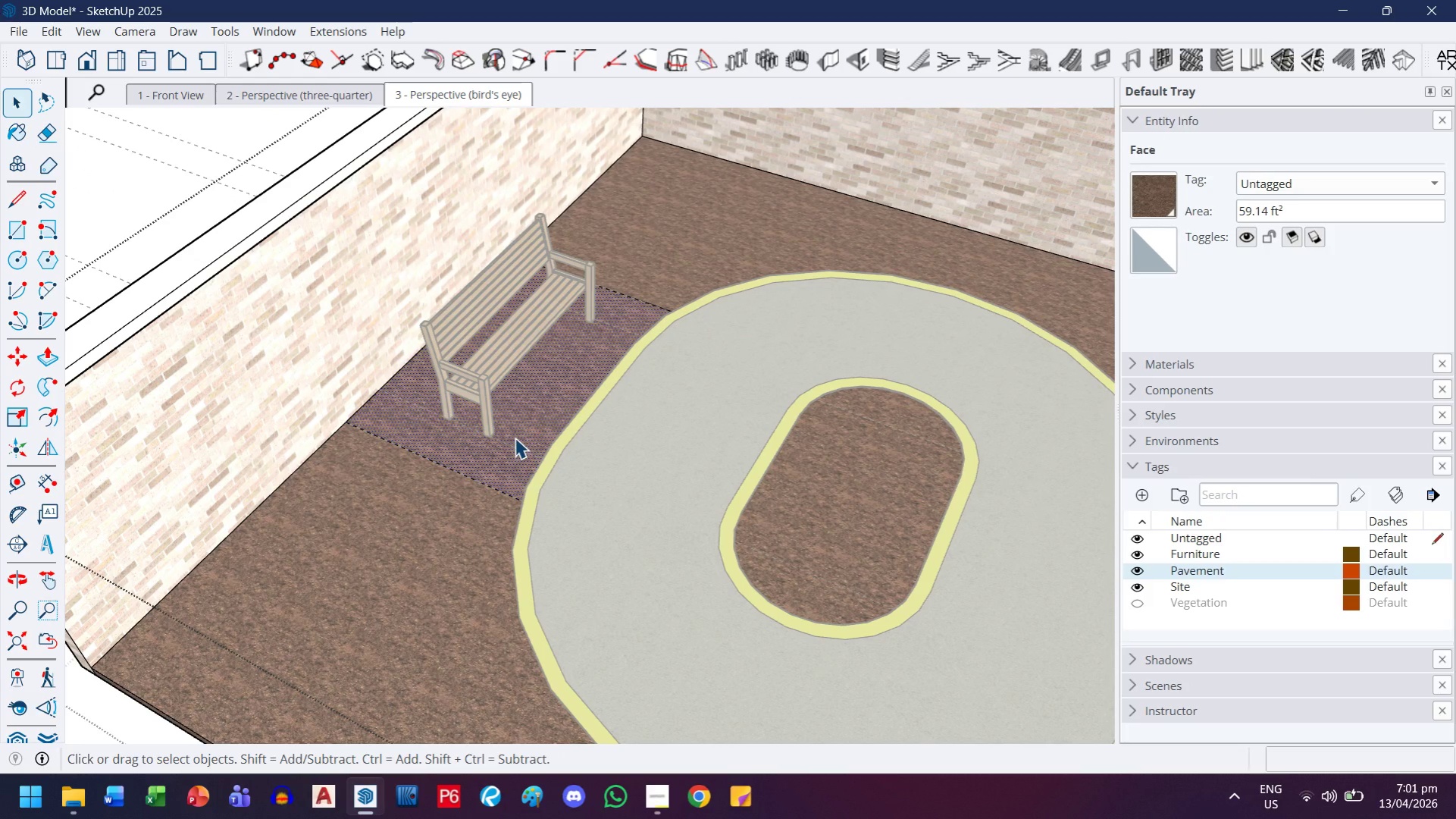 
scroll: coordinate [515, 438], scroll_direction: up, amount: 3.0
 